 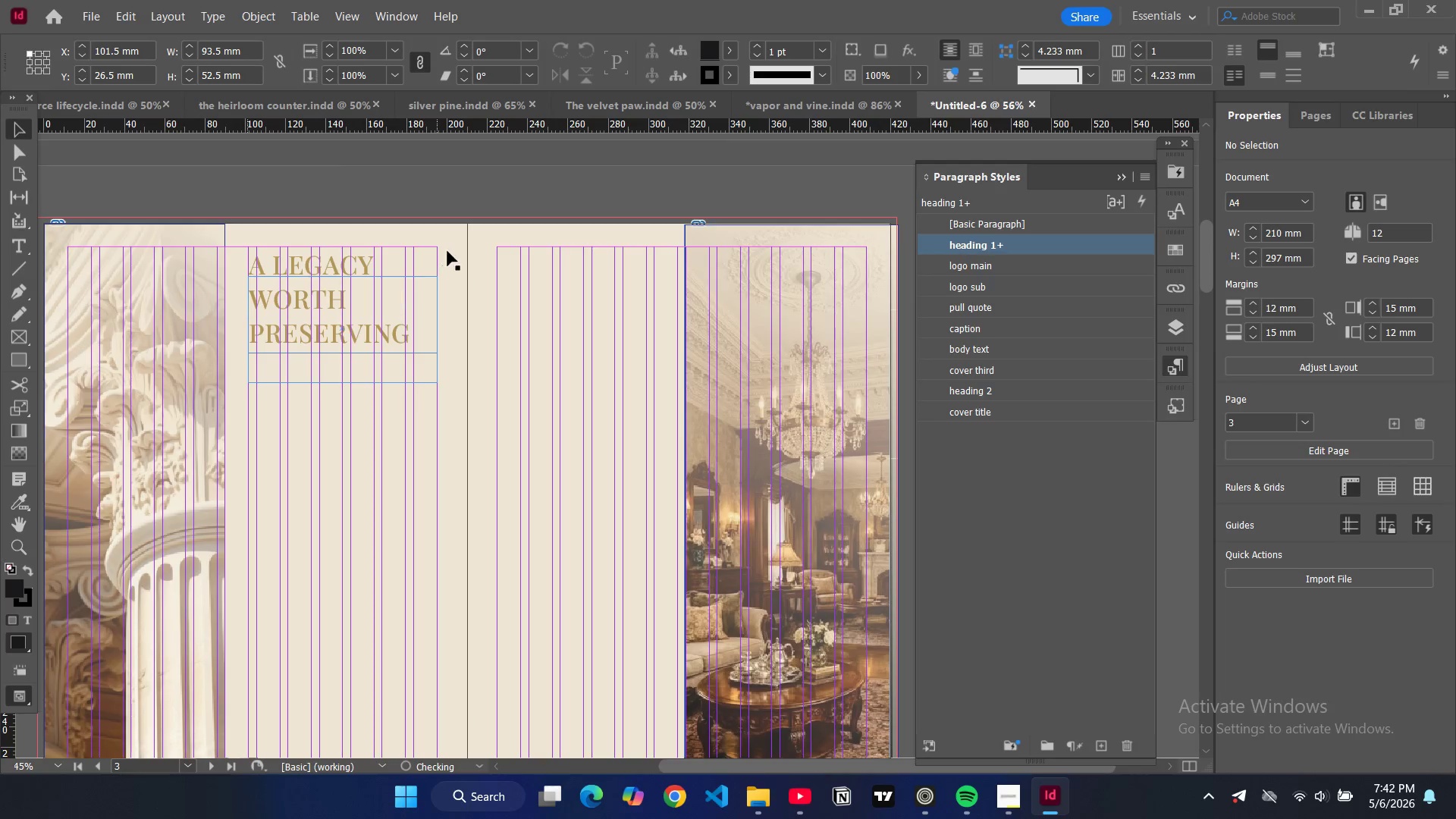 
left_click([479, 187])
 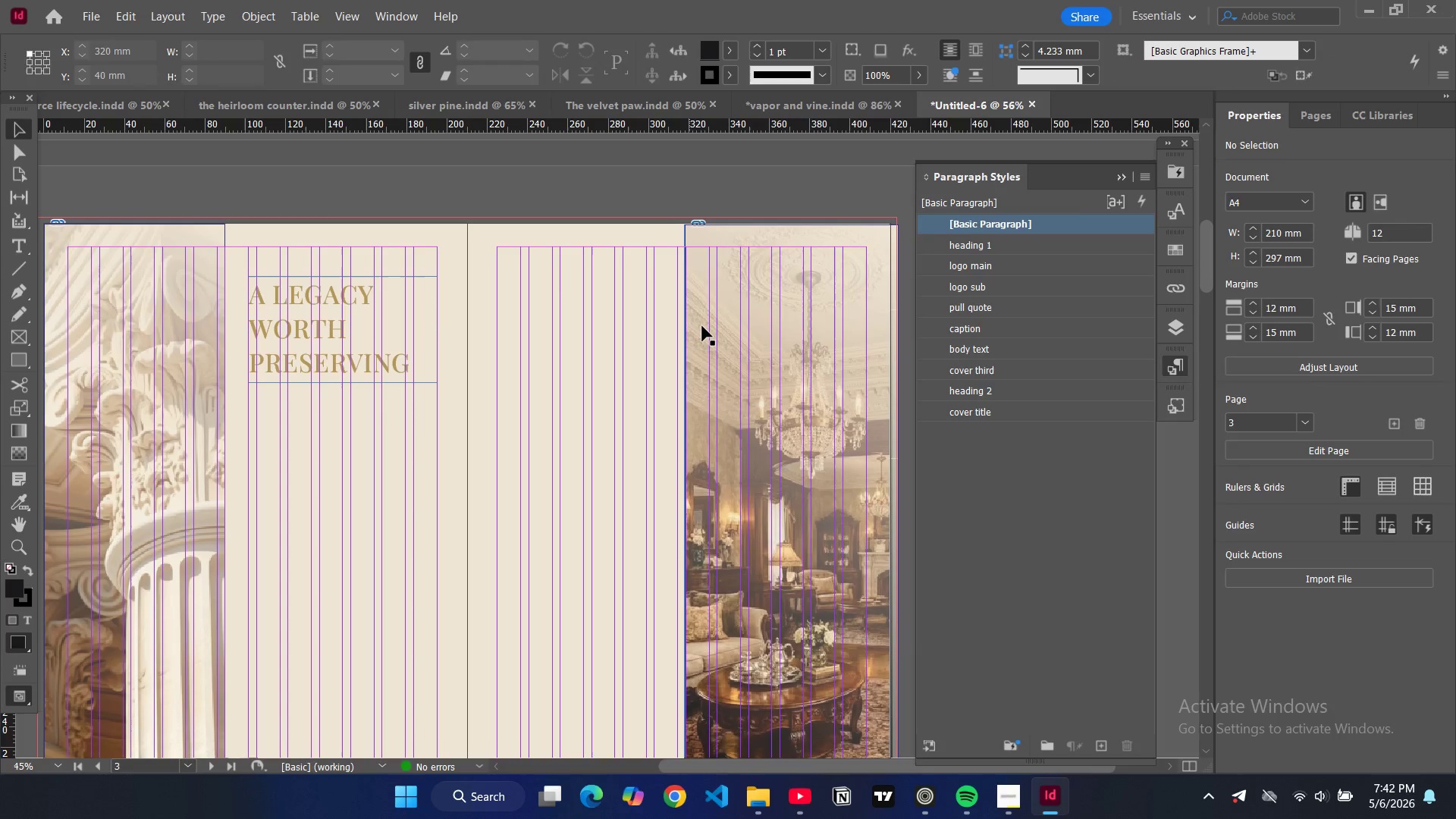 
left_click([699, 328])
 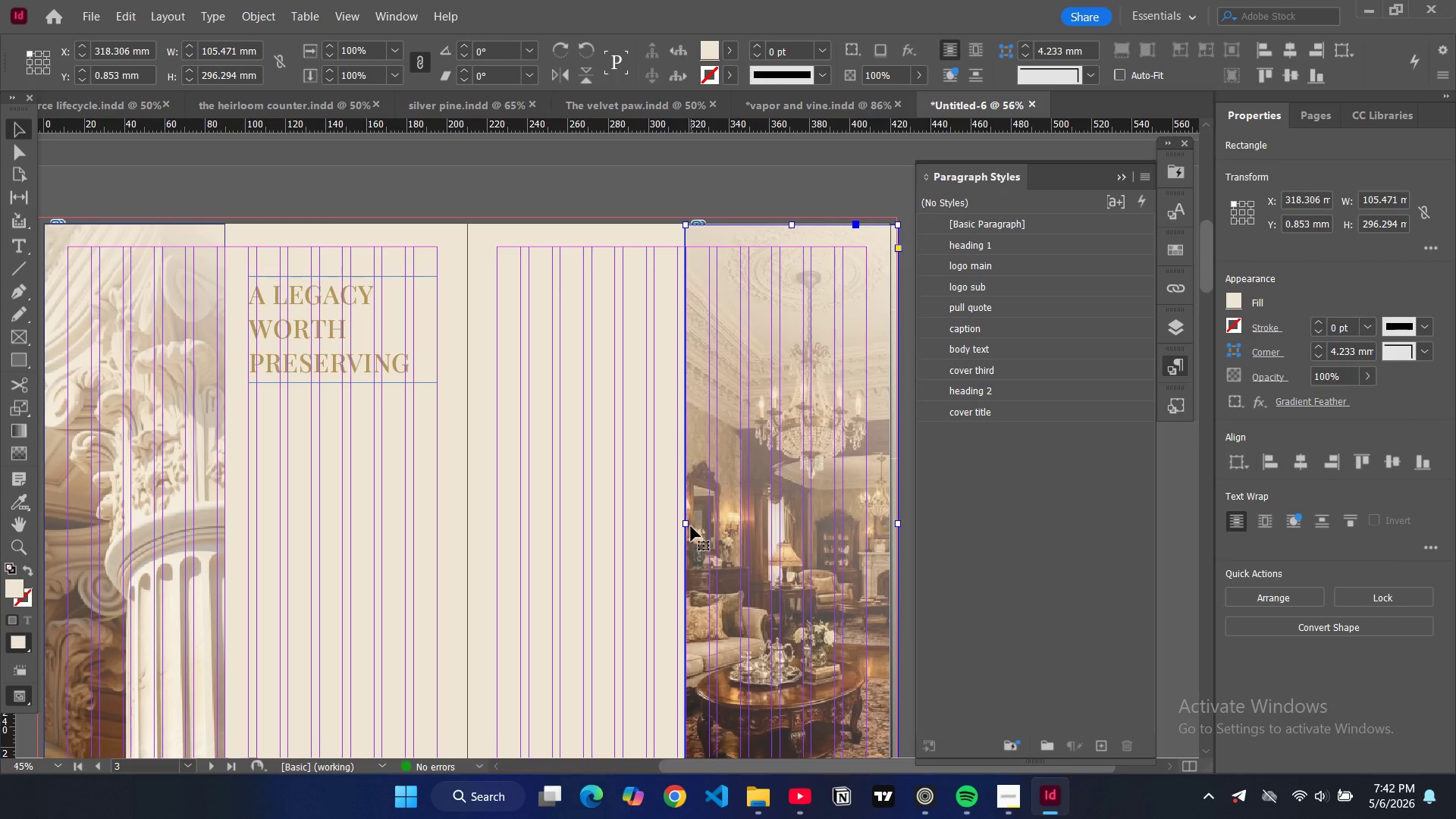 
left_click_drag(start_coordinate=[687, 525], to_coordinate=[709, 526])
 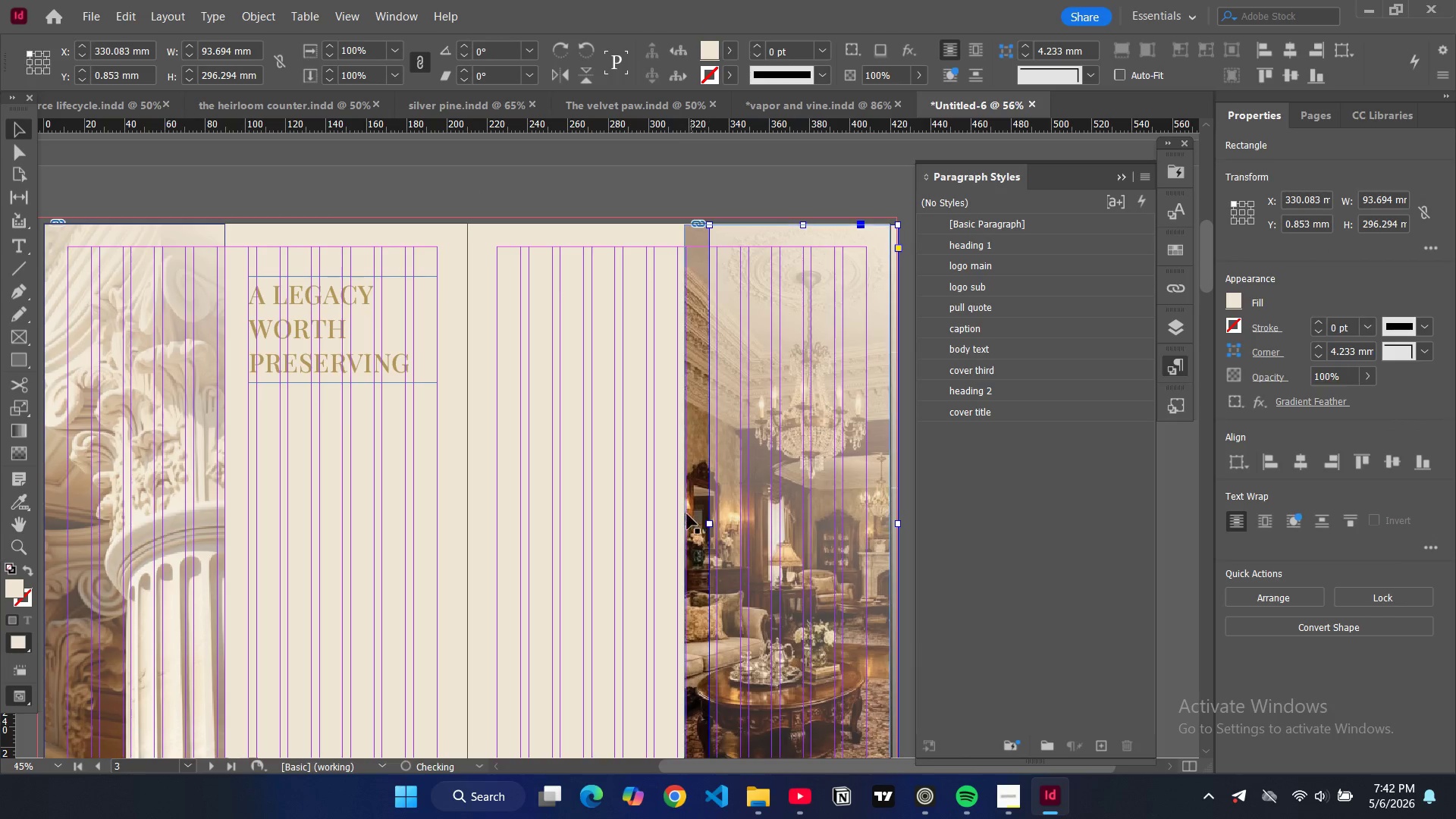 
left_click([687, 514])
 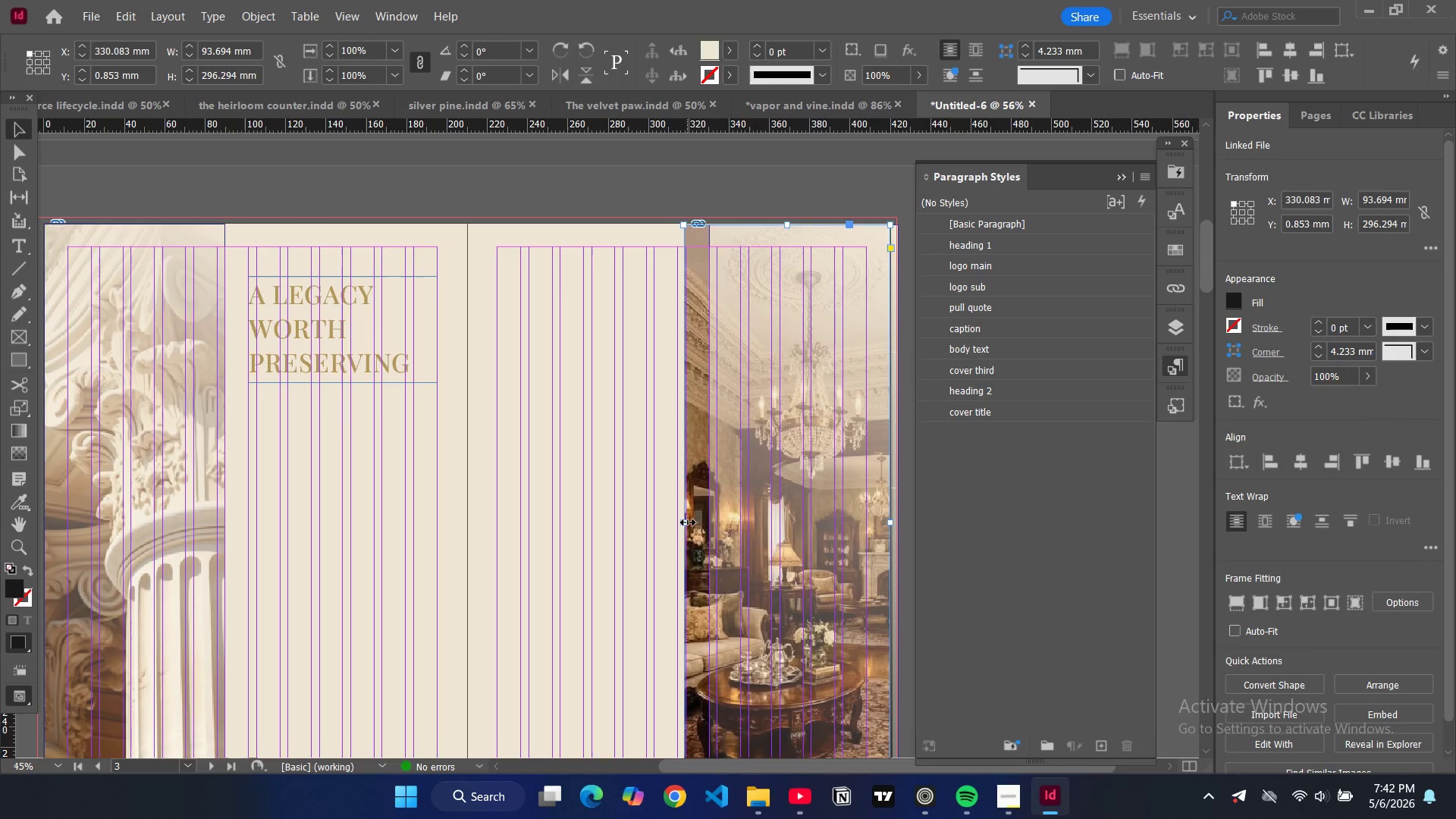 
left_click_drag(start_coordinate=[688, 522], to_coordinate=[710, 528])
 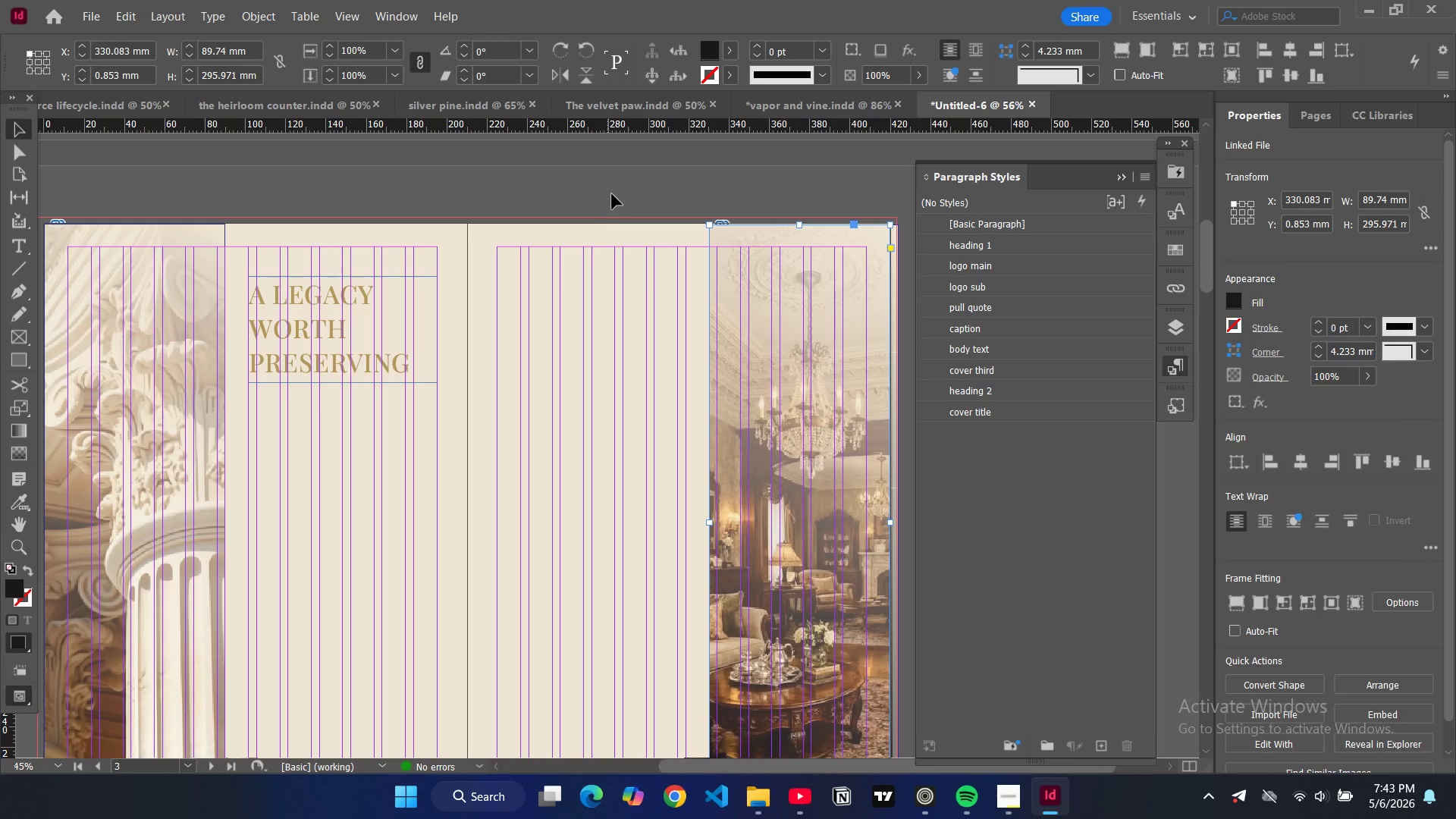 
left_click([616, 178])
 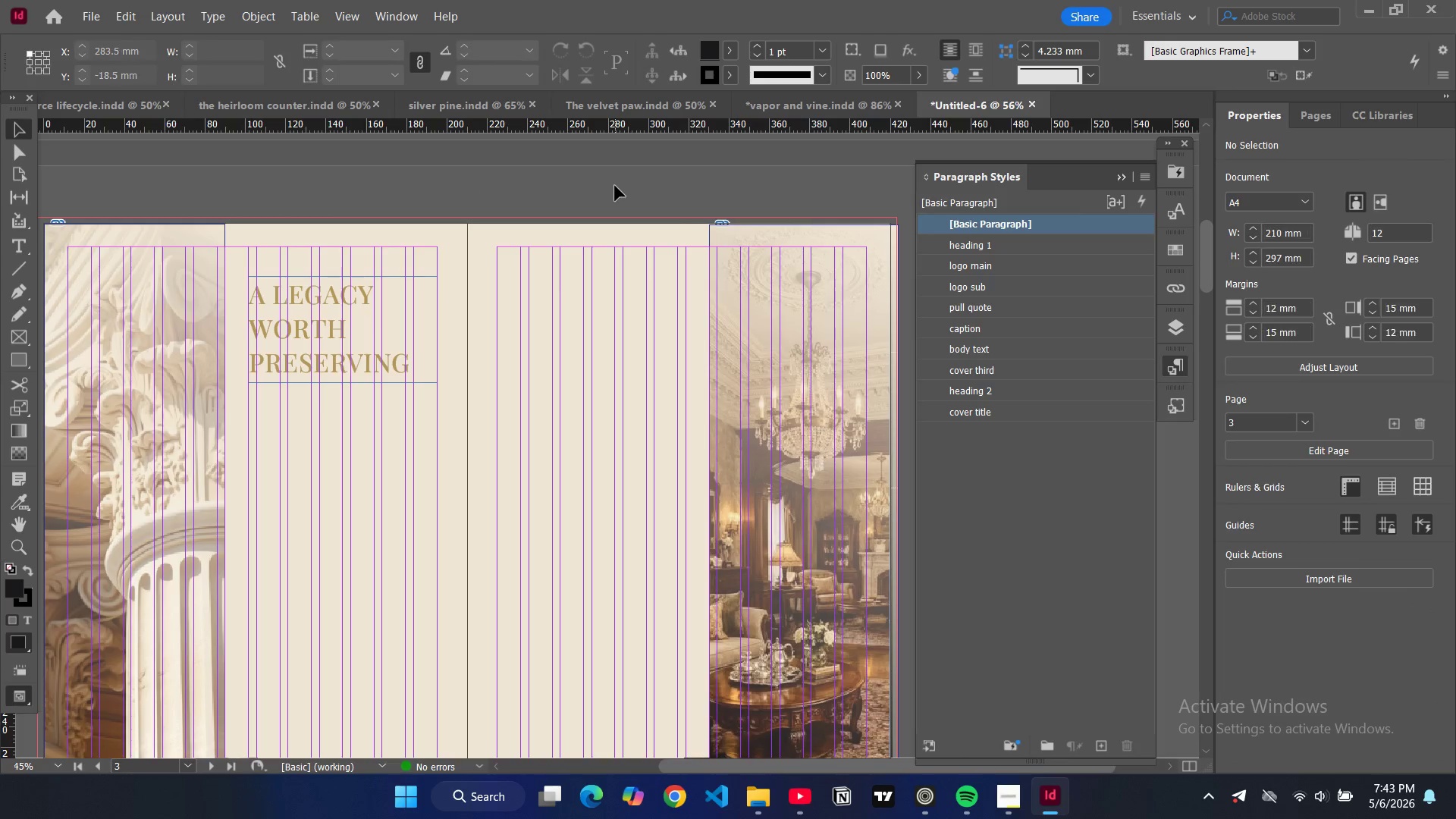 
scroll: coordinate [615, 186], scroll_direction: down, amount: 1.0
 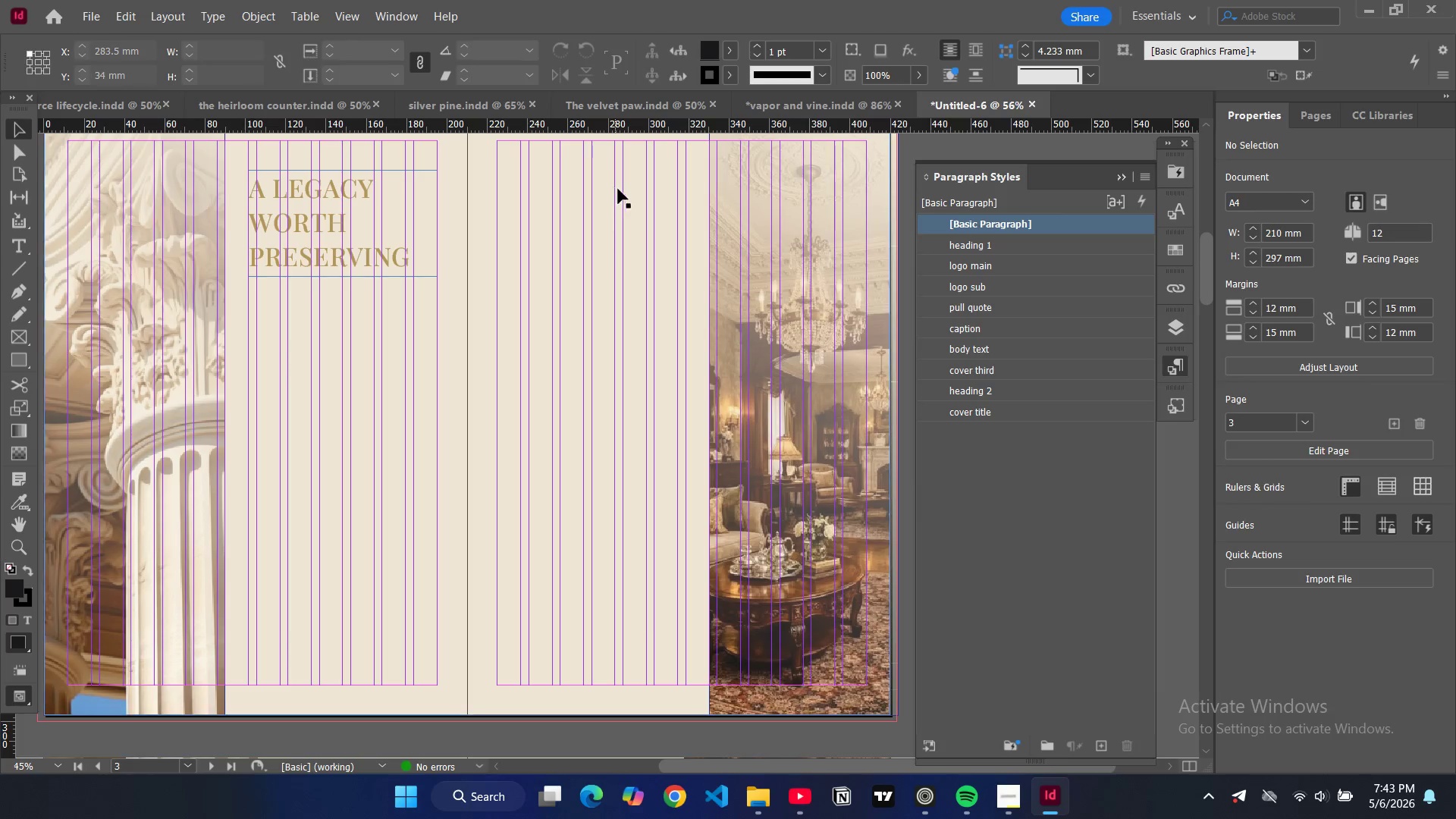 
scroll: coordinate [635, 212], scroll_direction: up, amount: 2.0
 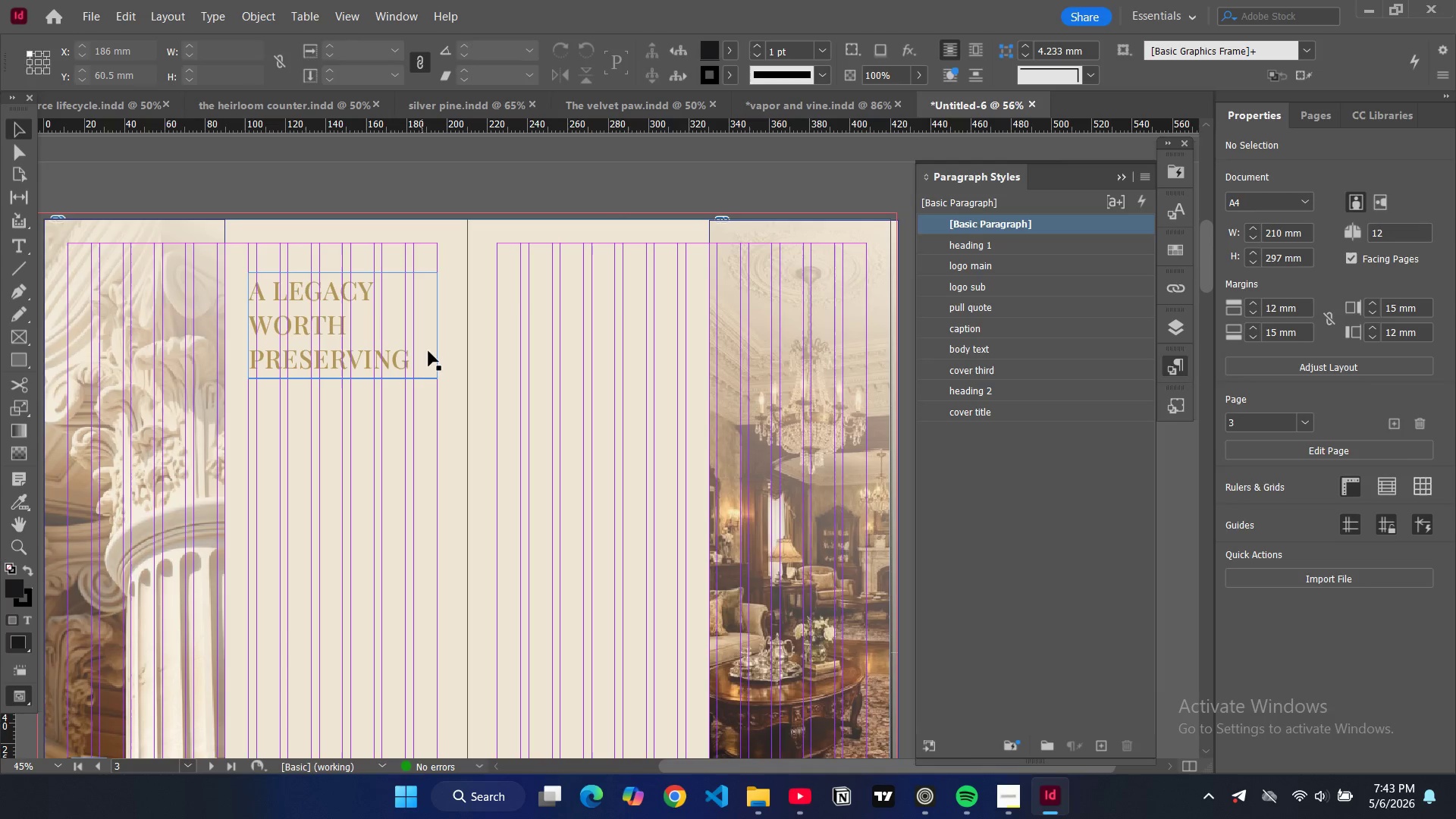 
left_click([430, 359])
 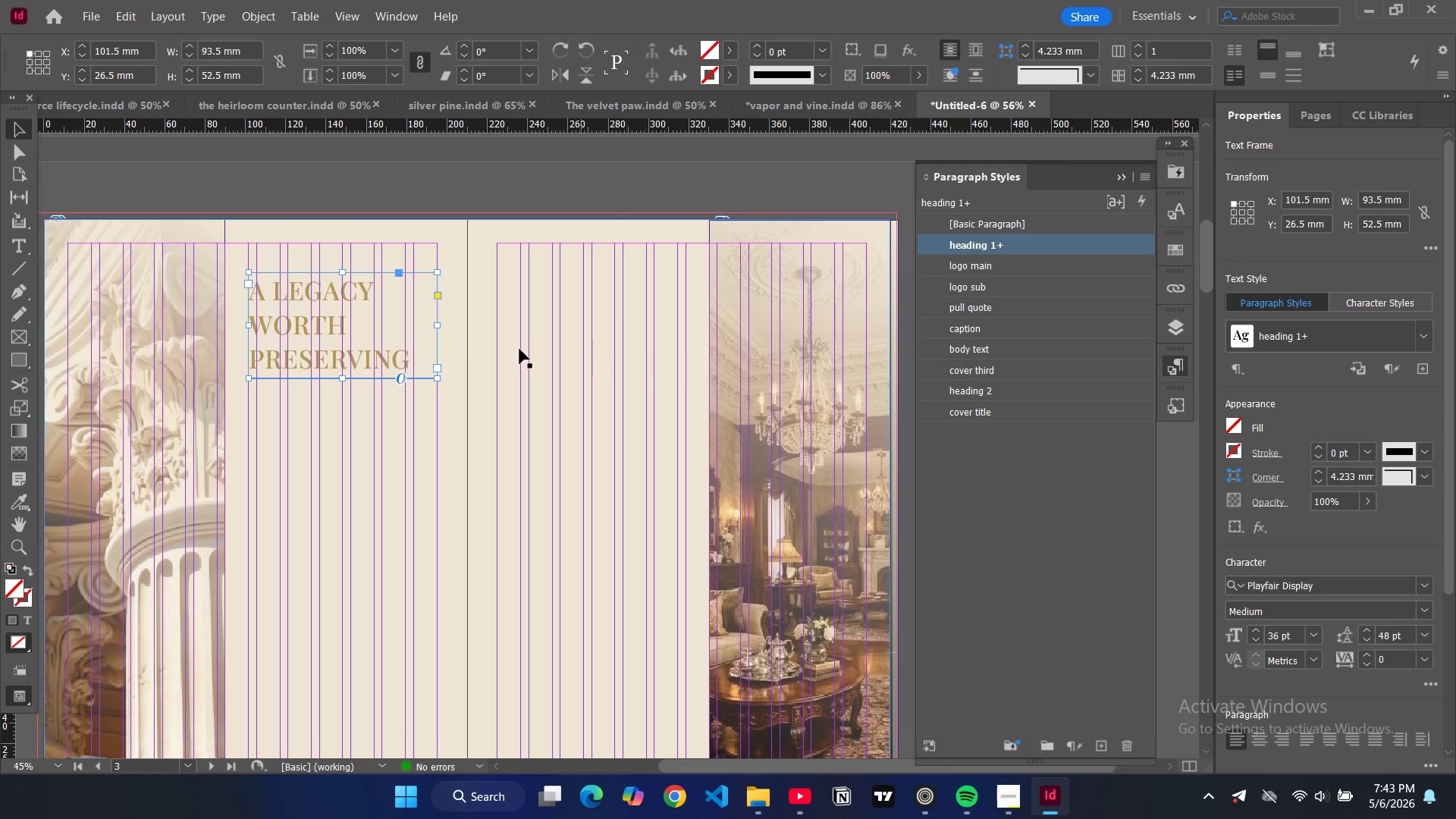 
double_click([393, 358])
 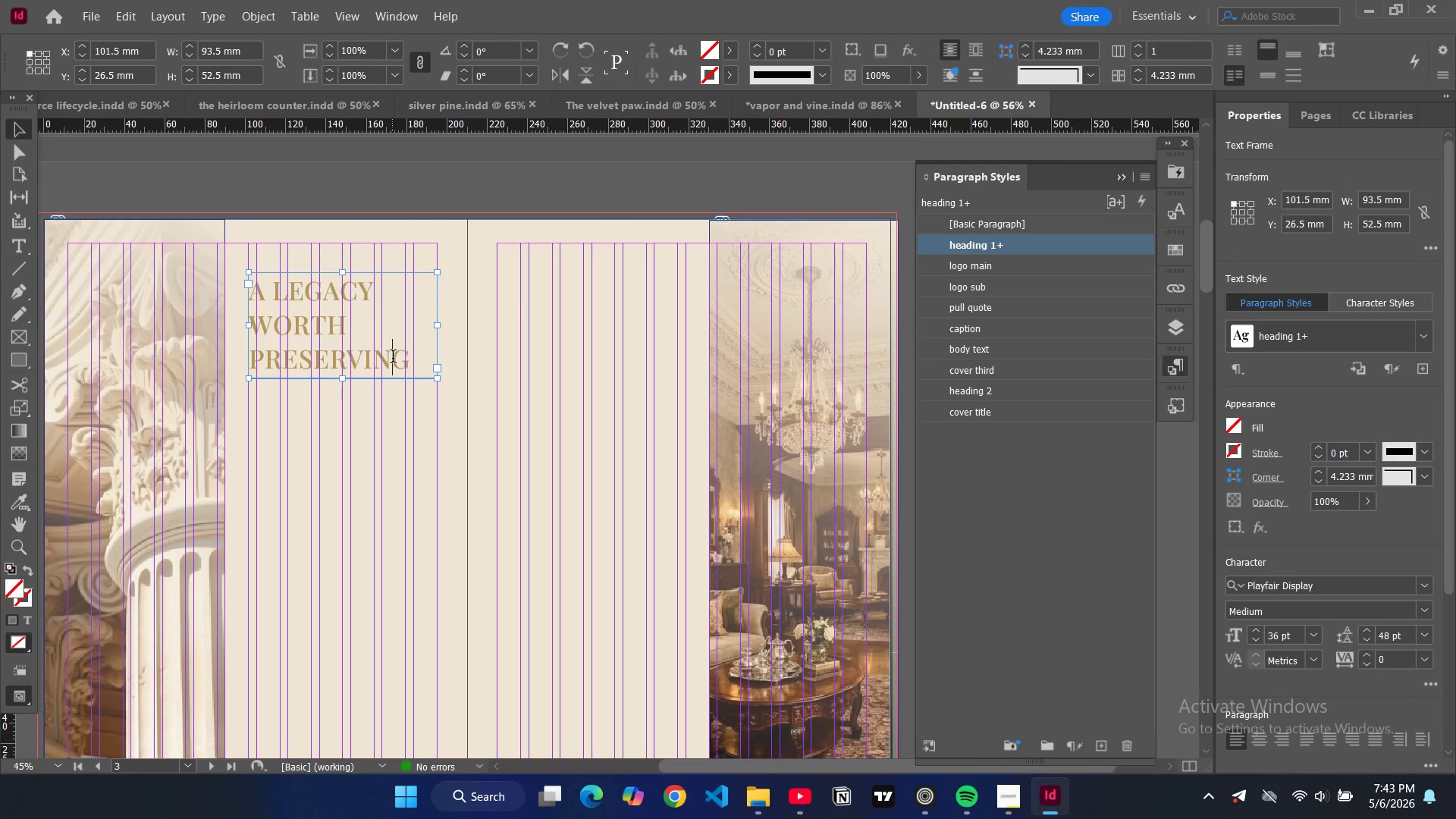 
hold_key(key=ControlLeft, duration=0.41)
 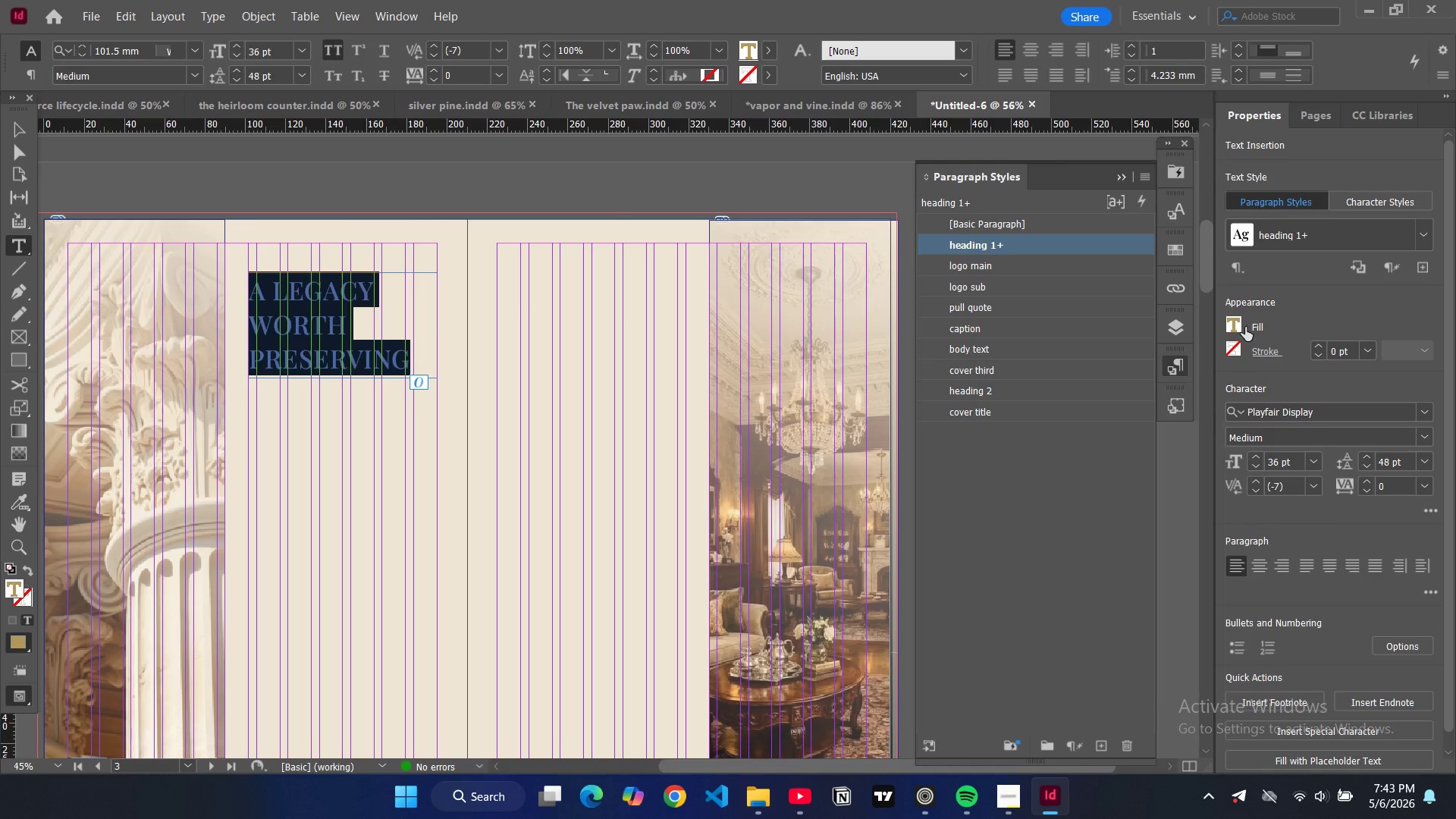 
left_click([1235, 325])
 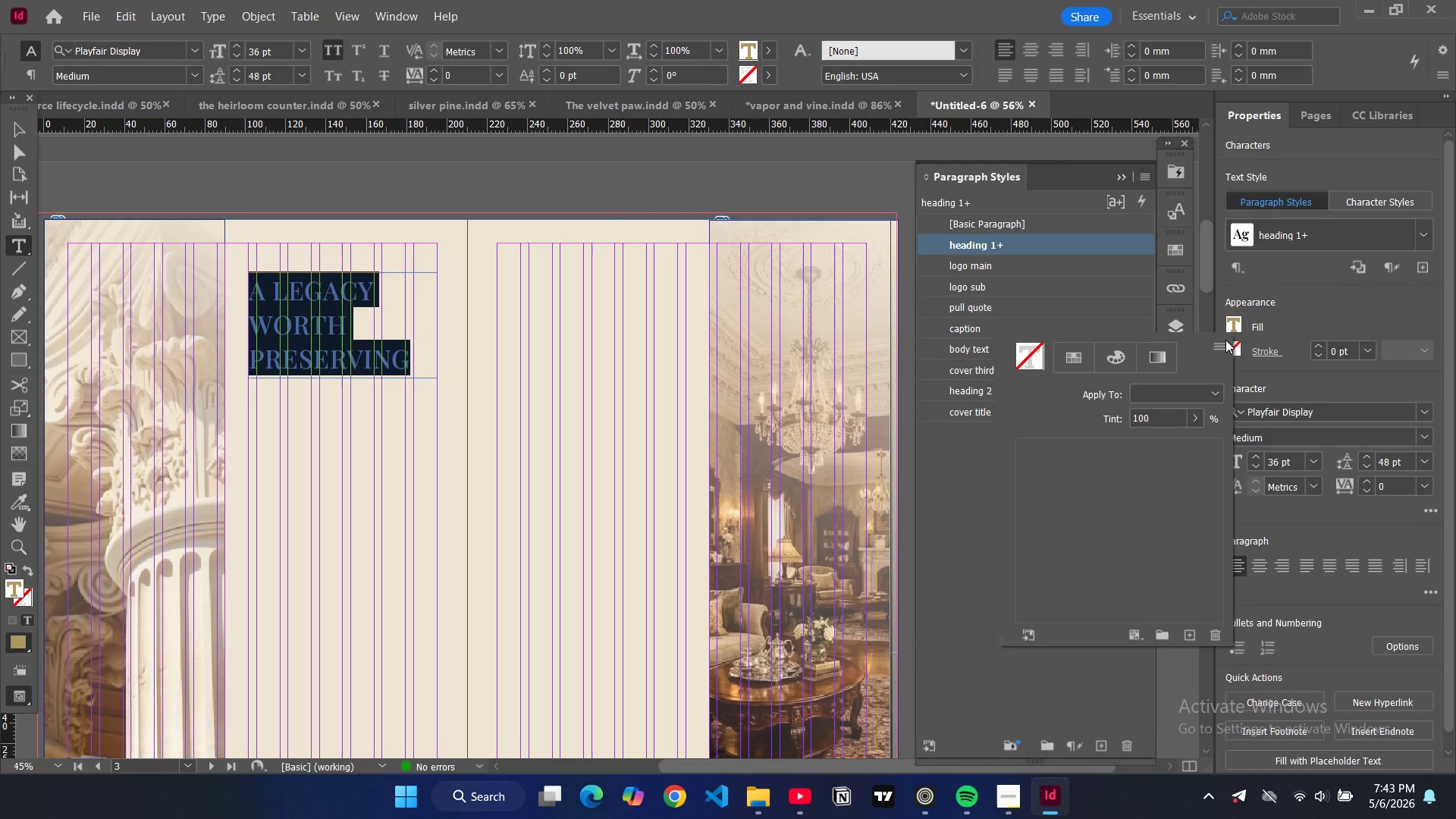 
scroll: coordinate [1071, 529], scroll_direction: down, amount: 5.0
 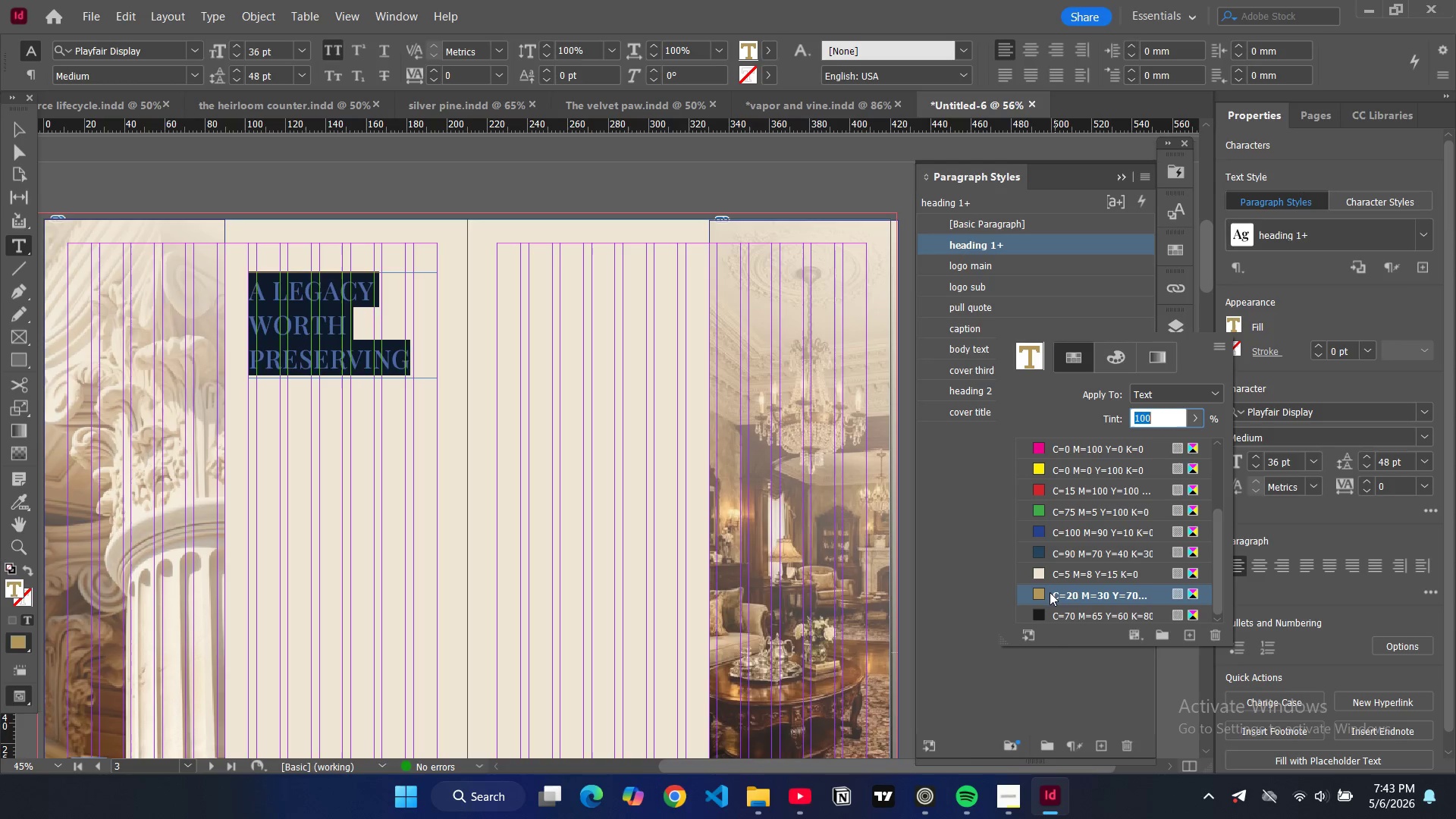 
left_click([1037, 616])
 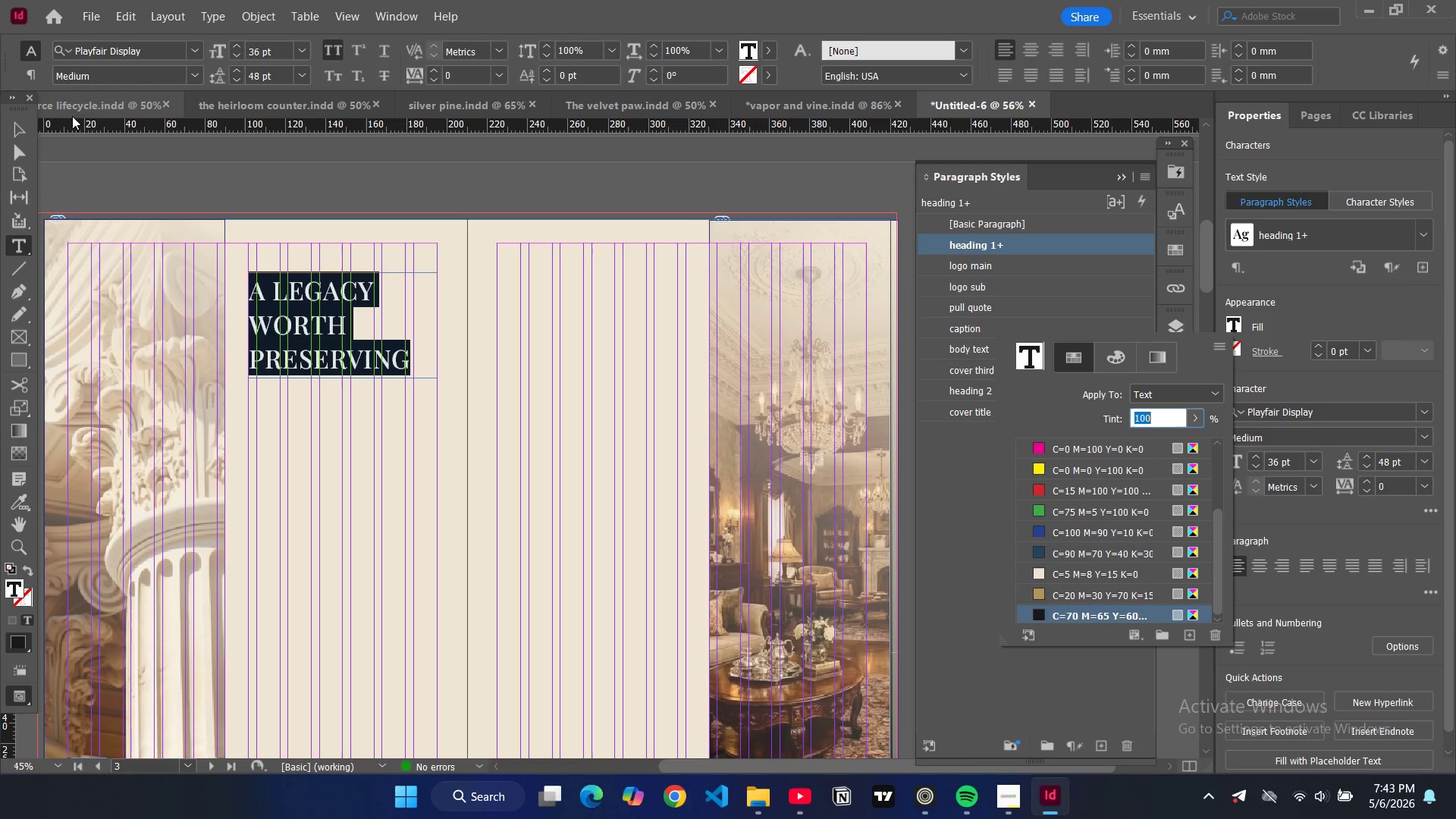 
left_click([18, 124])
 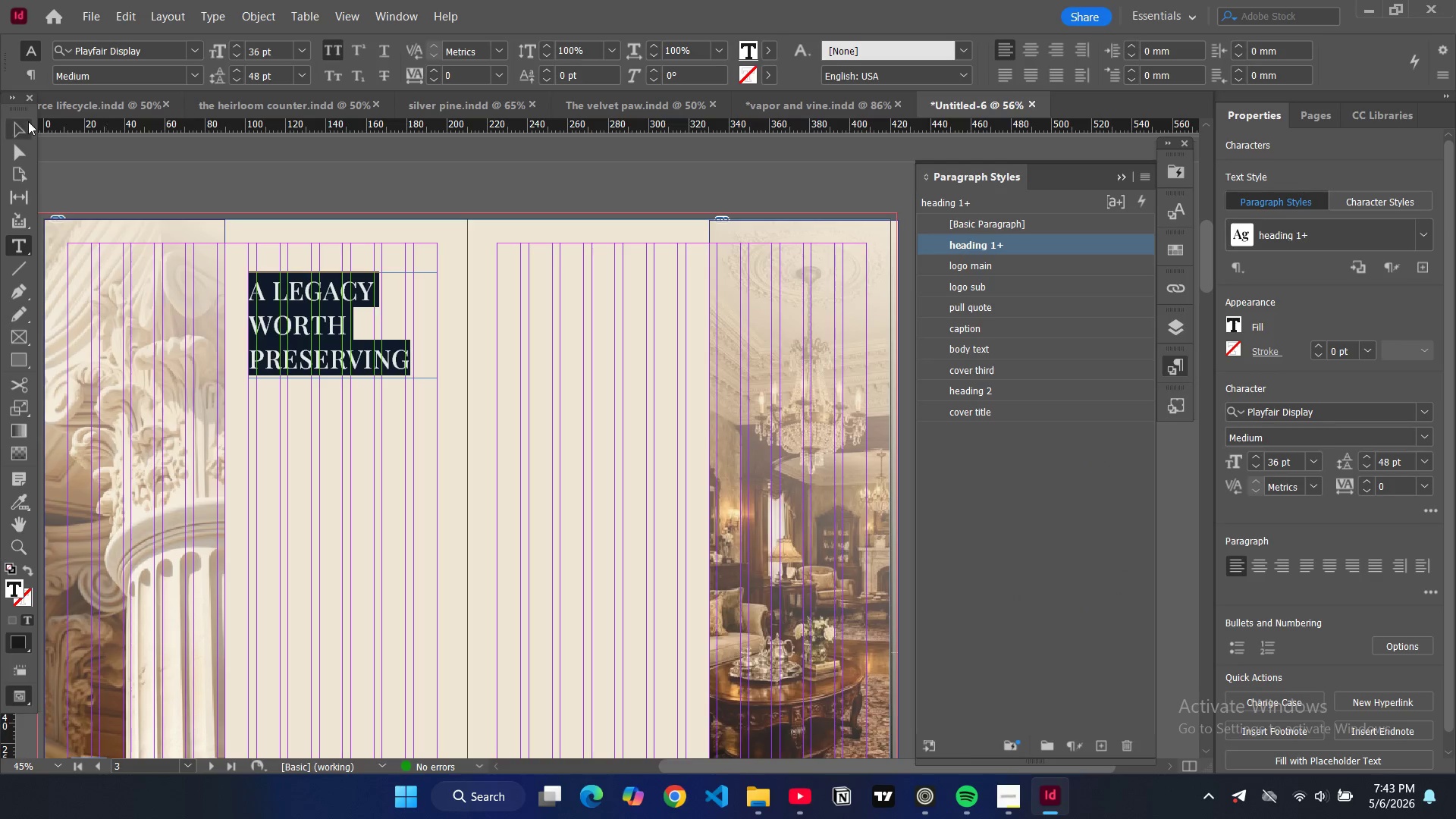 
left_click([17, 119])
 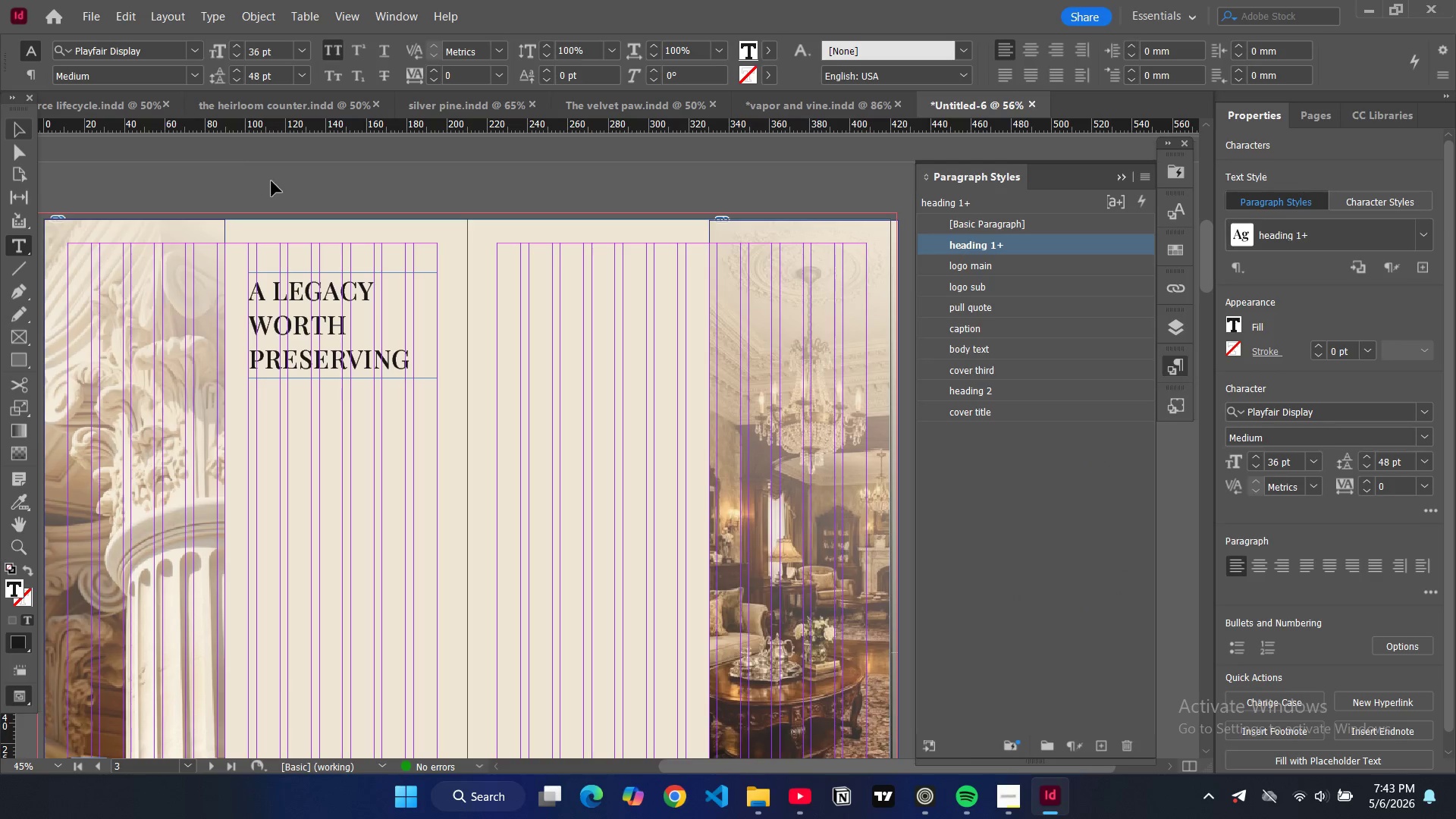 
double_click([273, 182])
 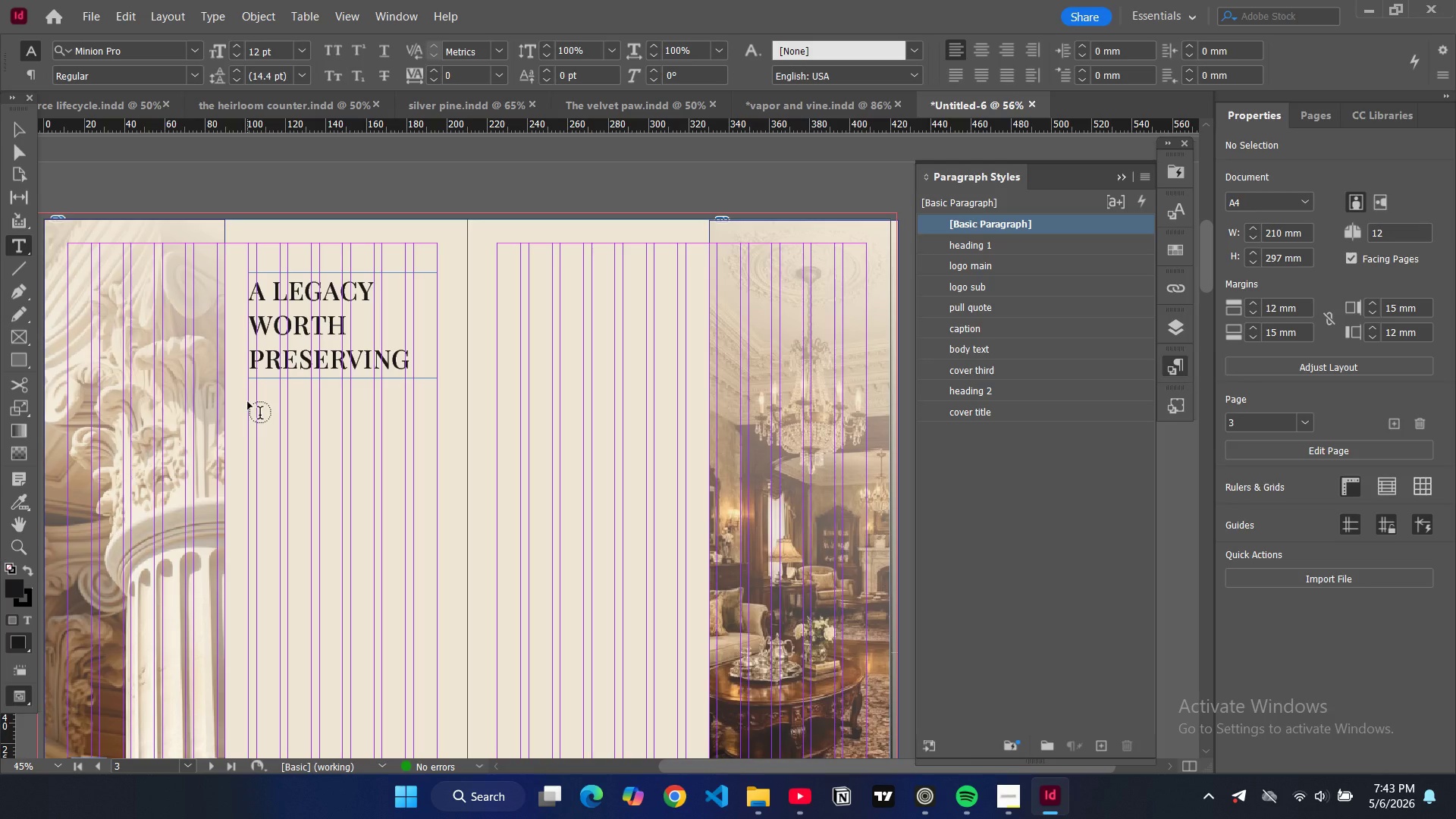 
wait(9.36)
 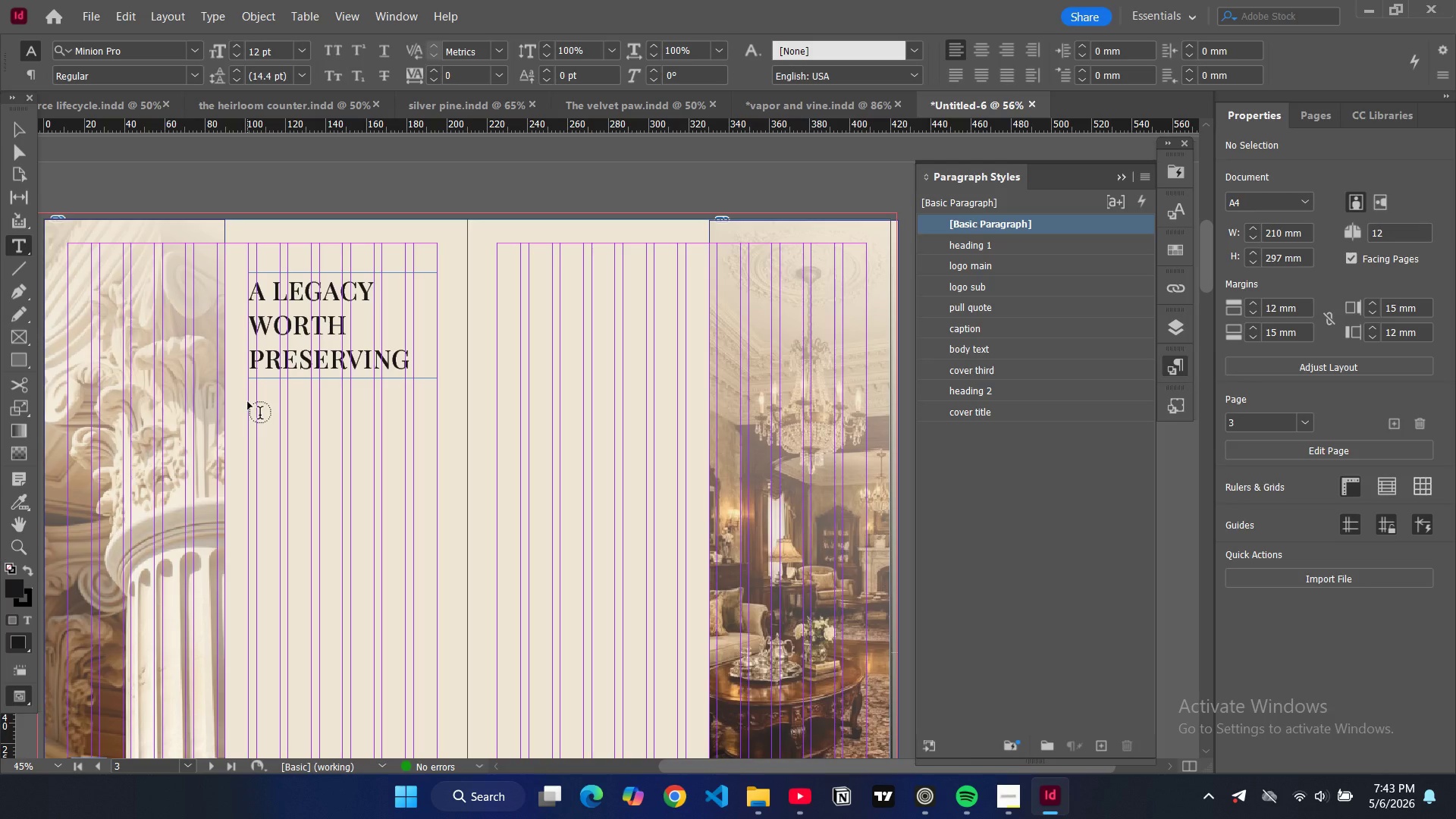 
left_click_drag(start_coordinate=[249, 411], to_coordinate=[438, 715])
 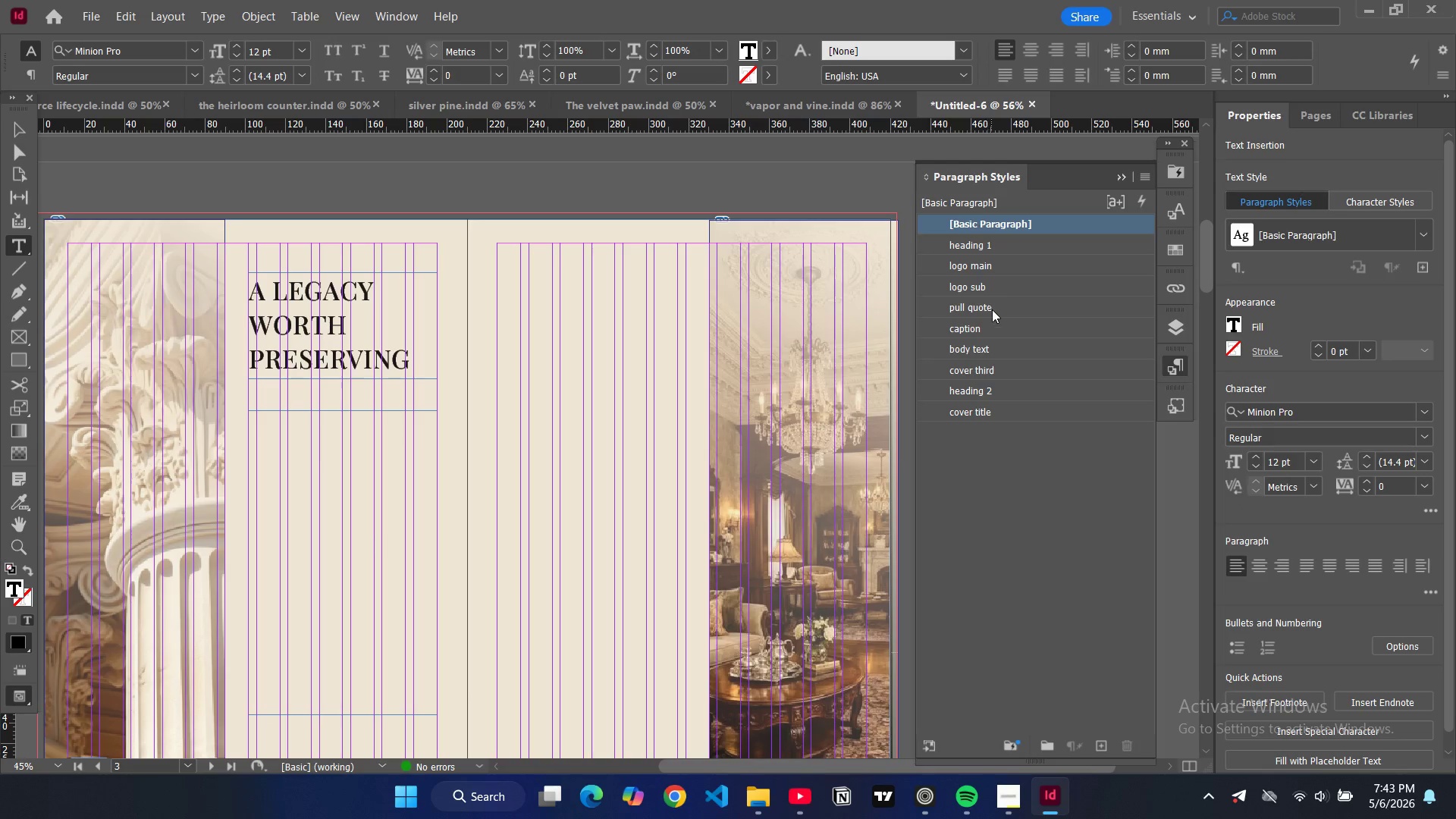 
left_click([990, 347])
 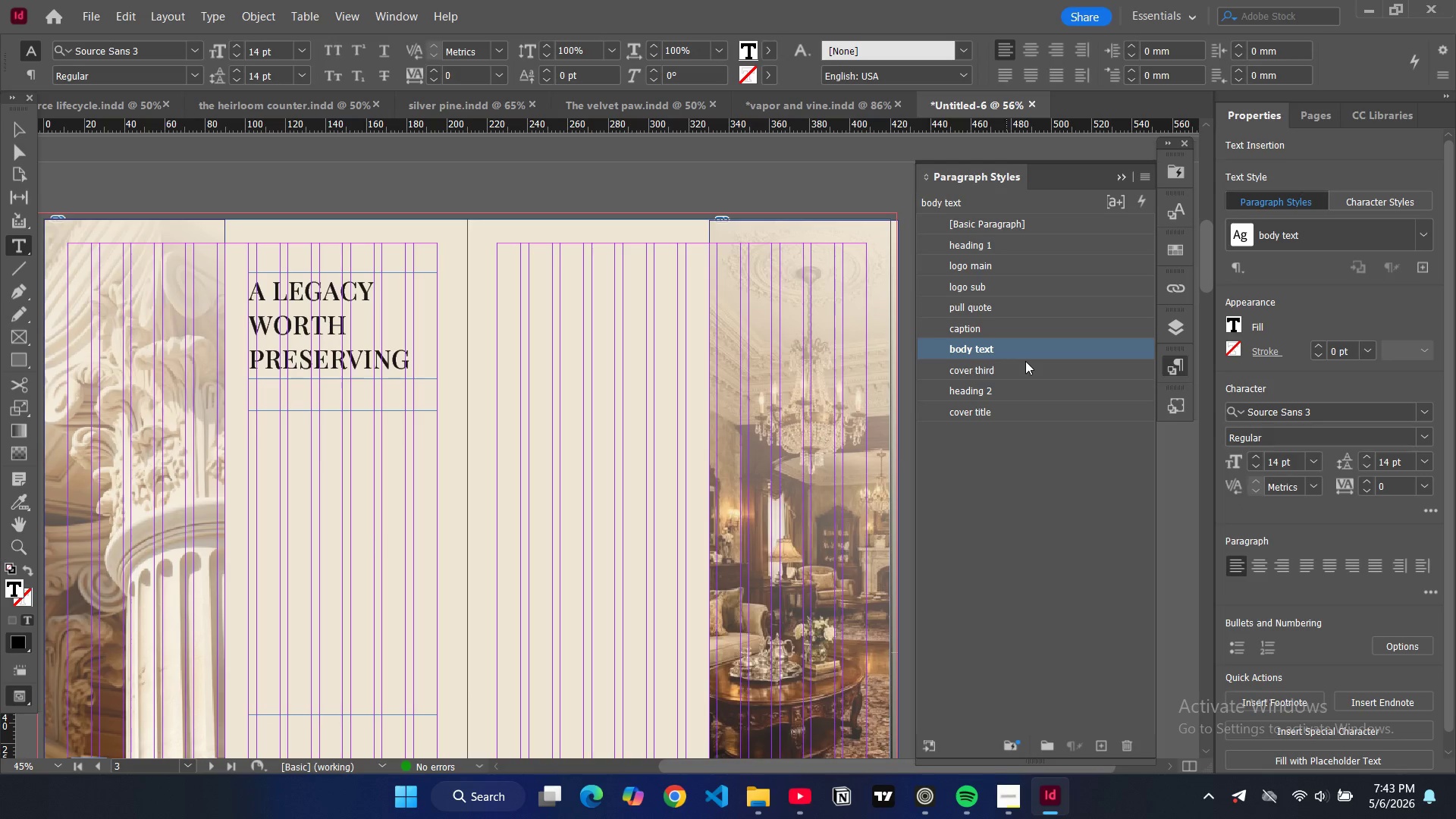 
double_click([1067, 351])
 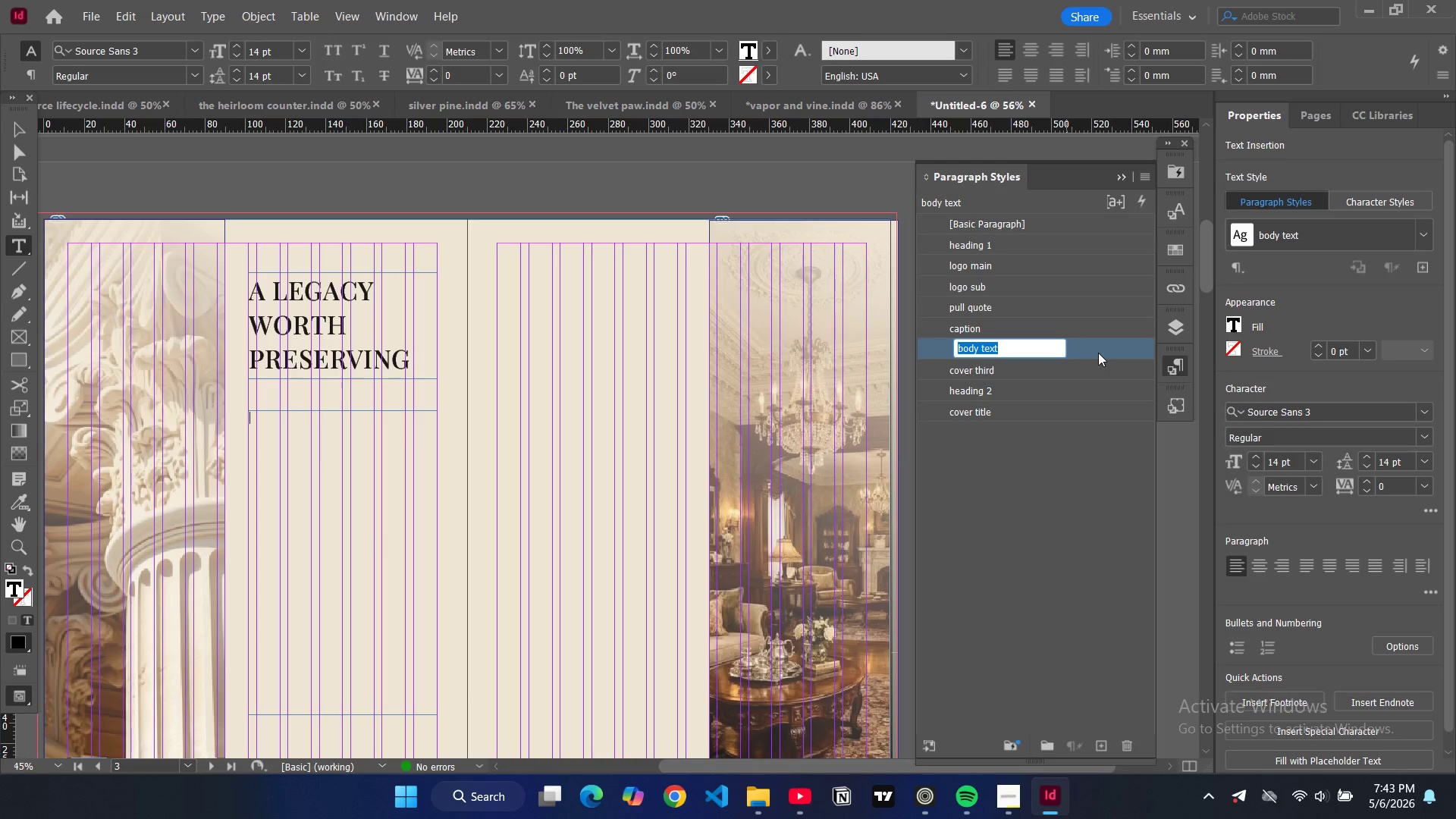 
triple_click([1098, 353])
 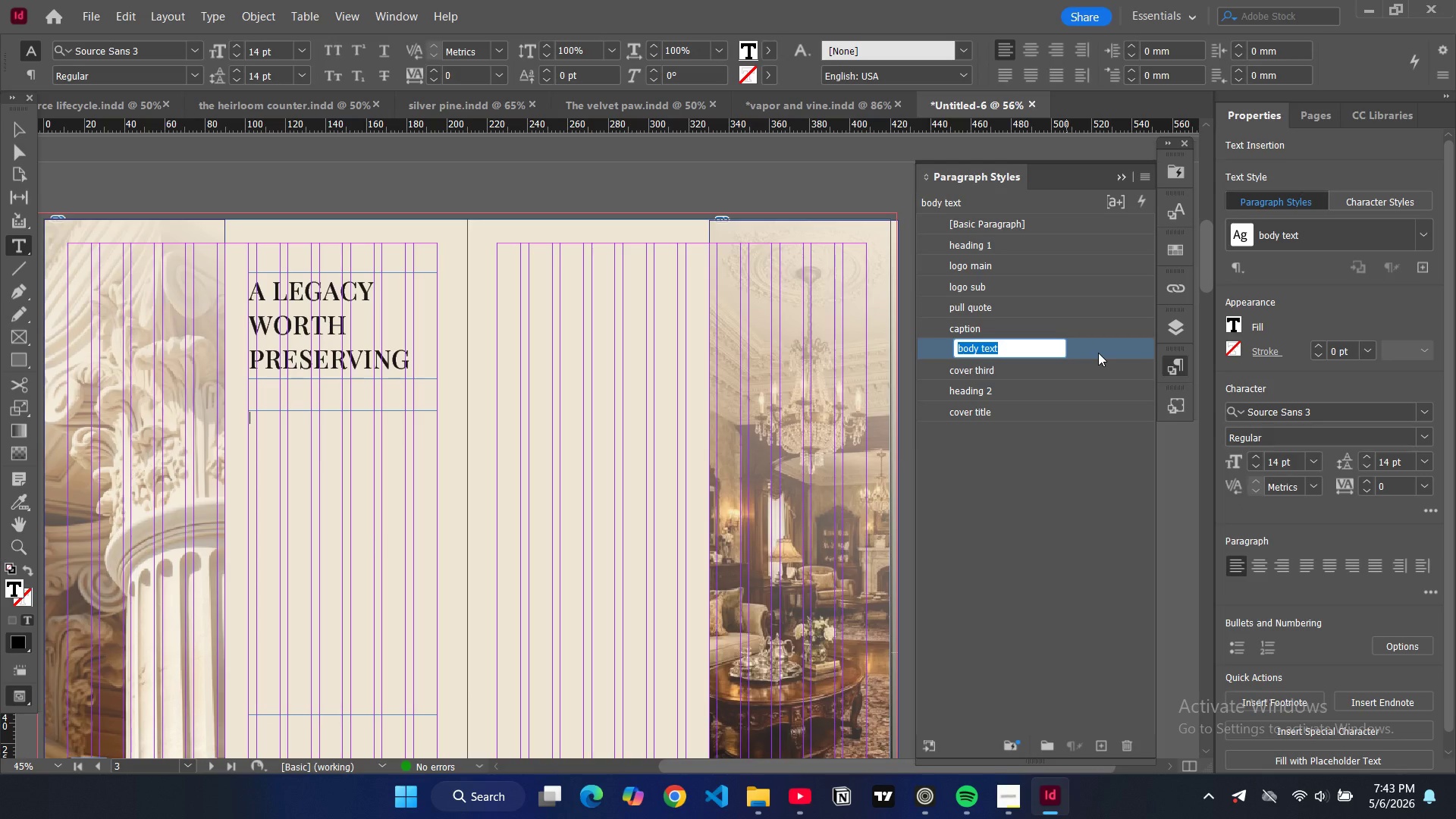 
triple_click([1098, 353])
 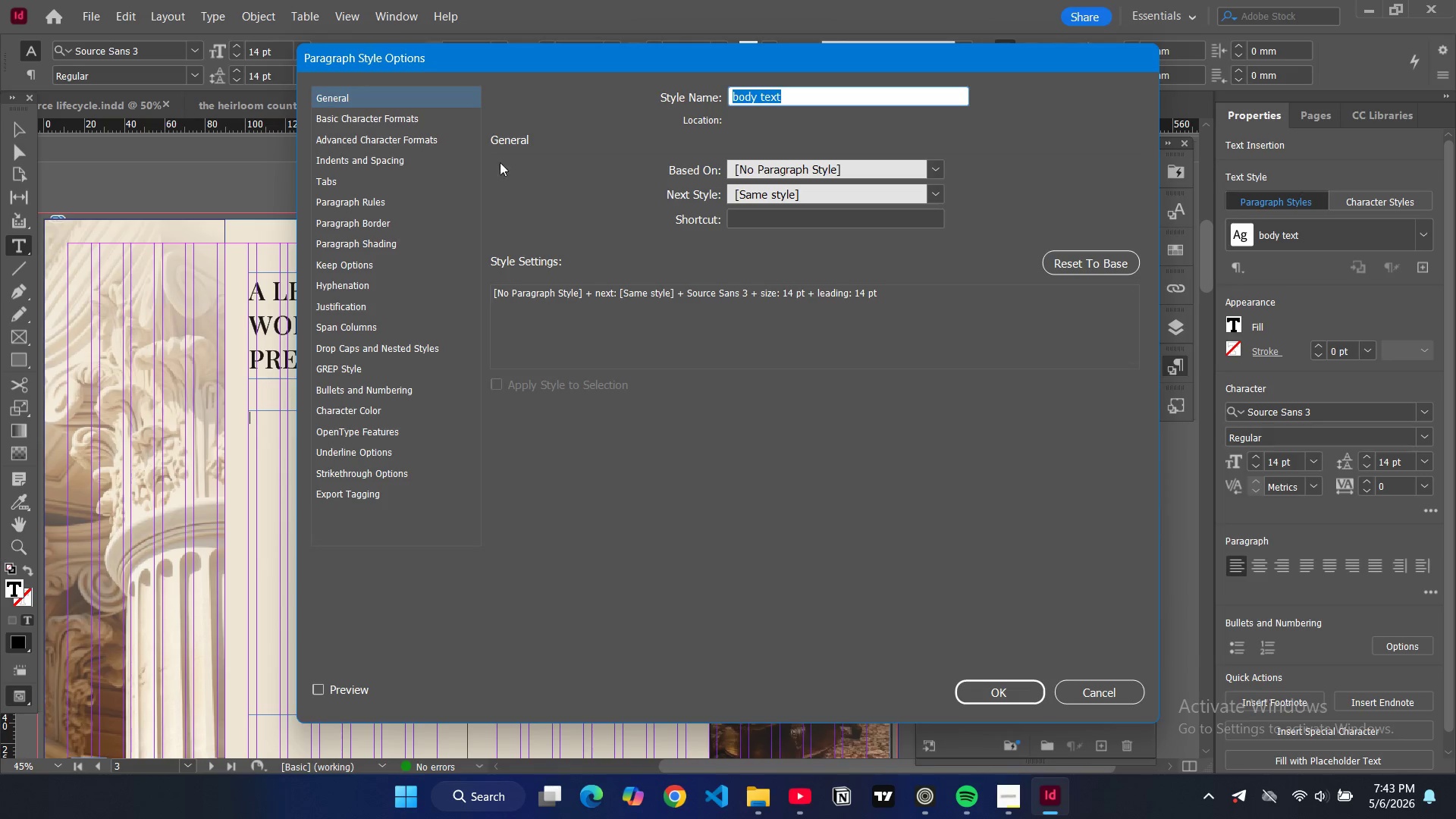 
left_click([390, 118])
 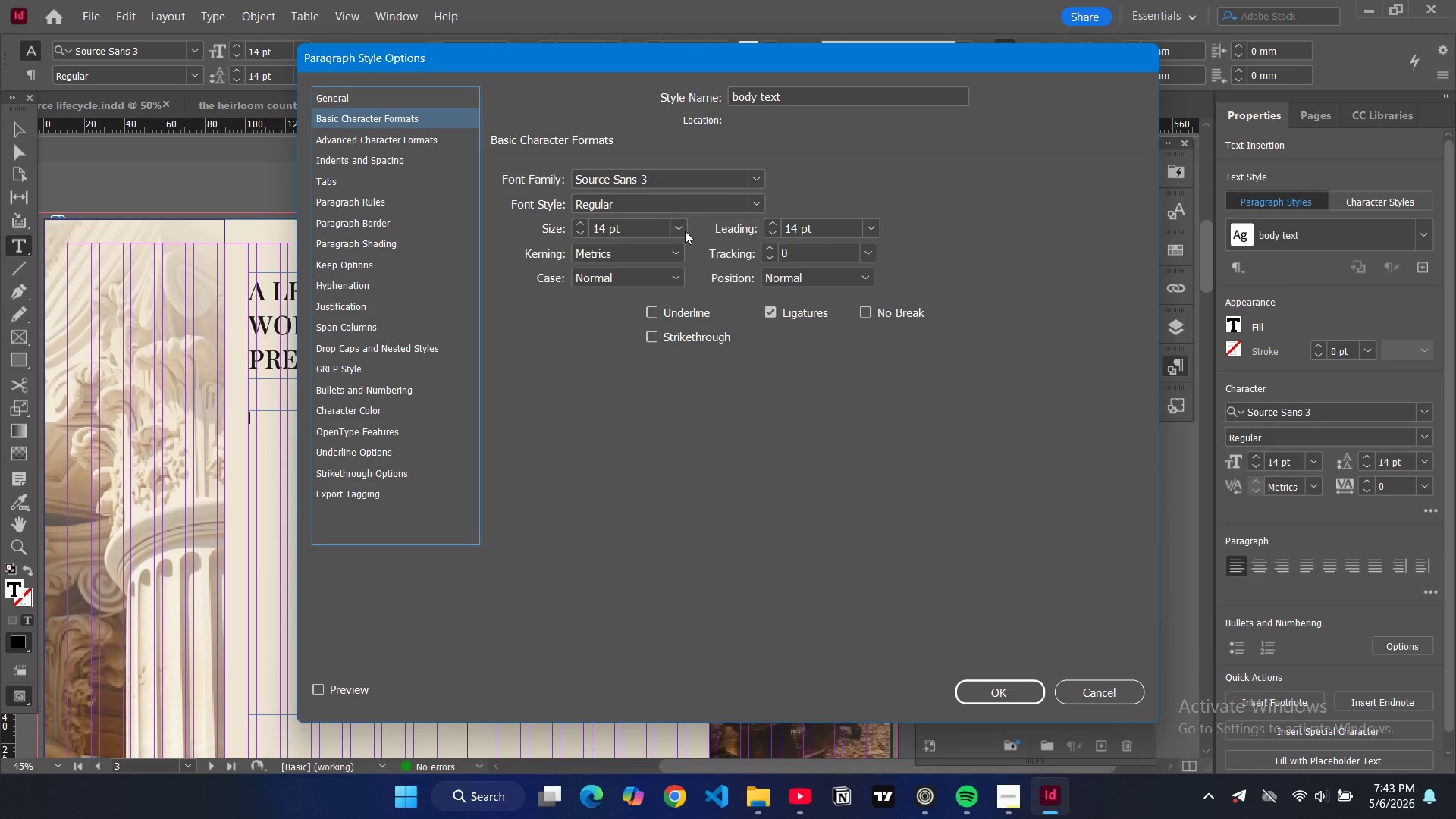 
left_click([679, 228])
 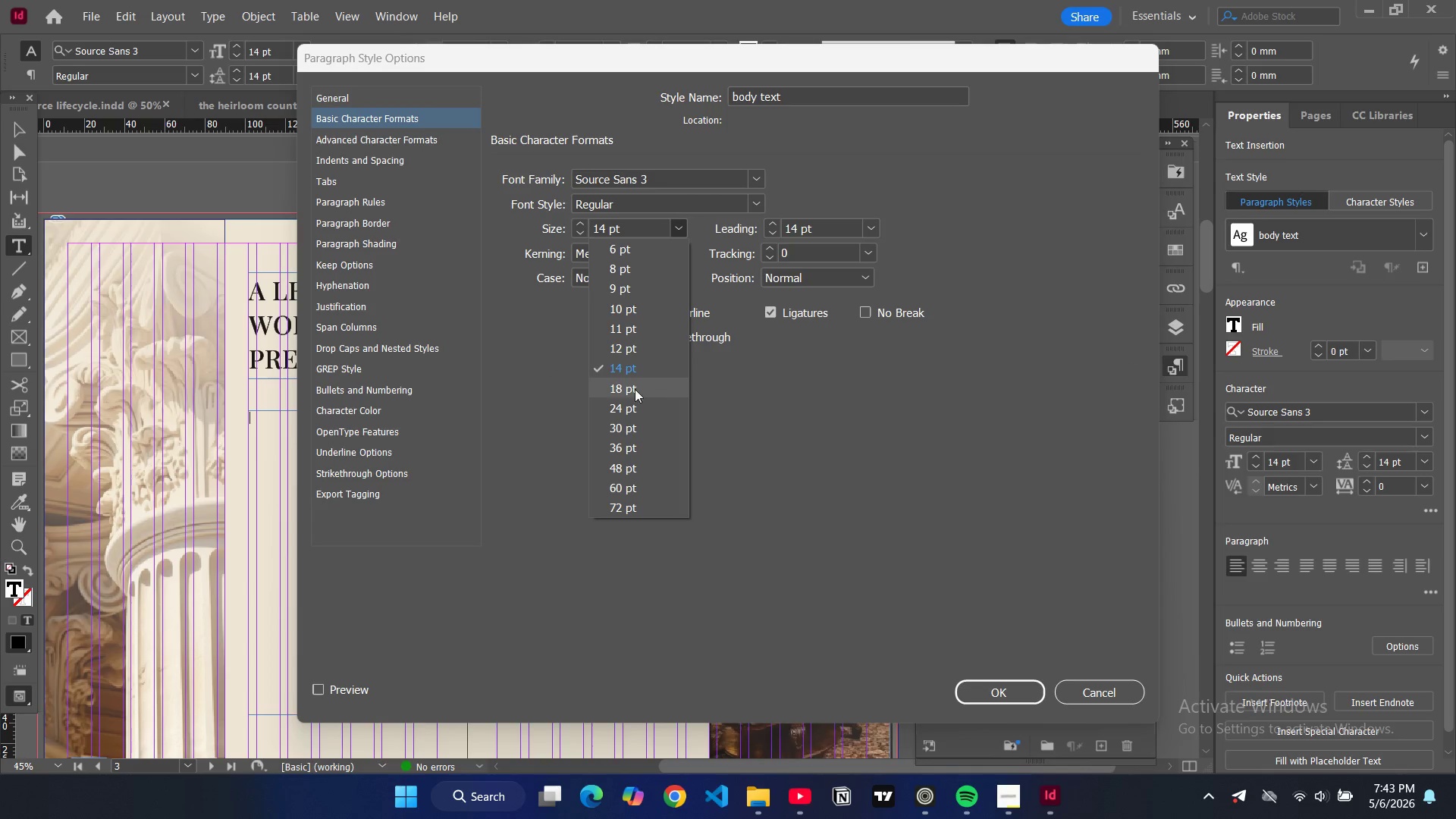 
left_click([625, 388])
 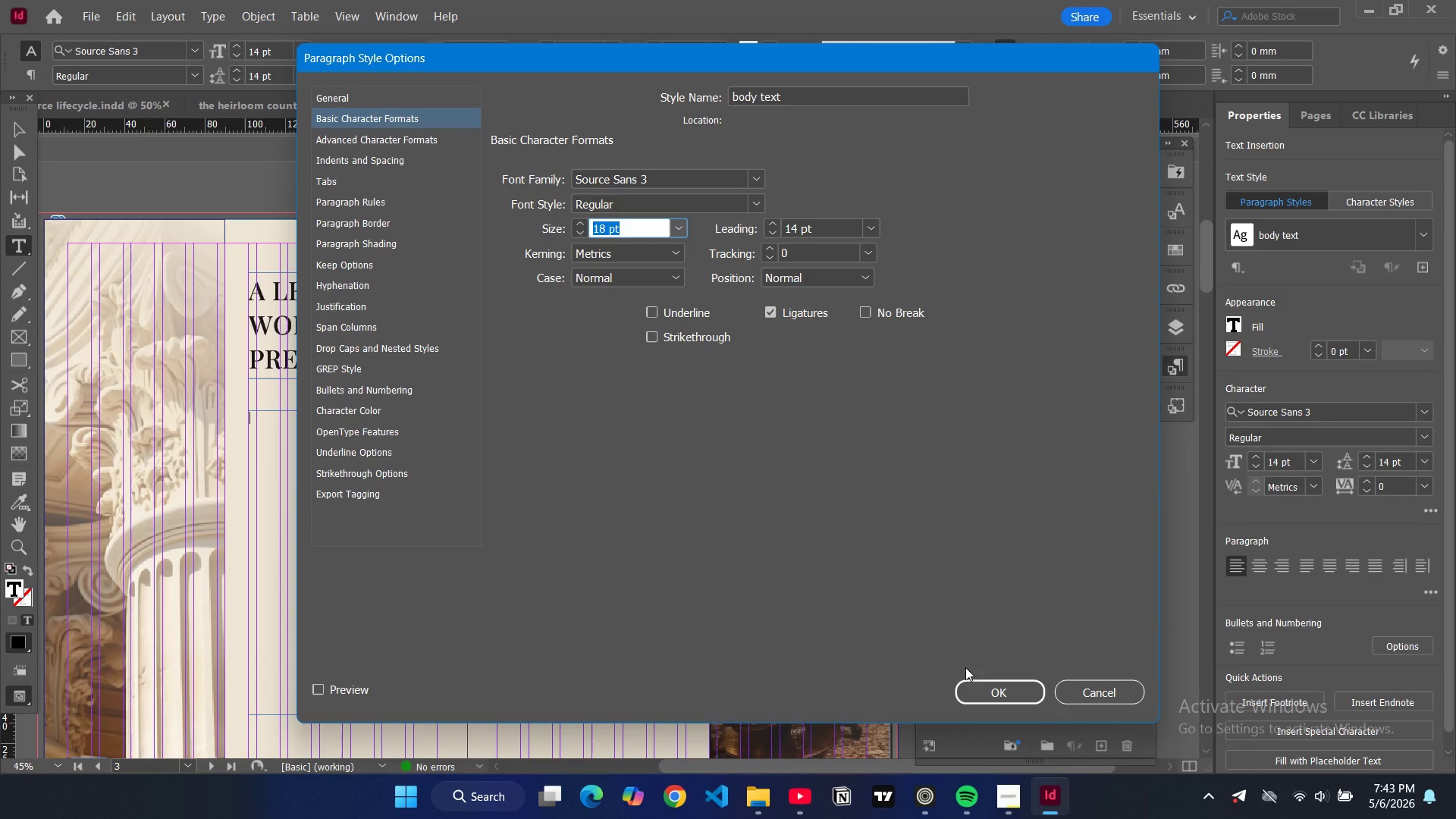 
left_click([992, 700])
 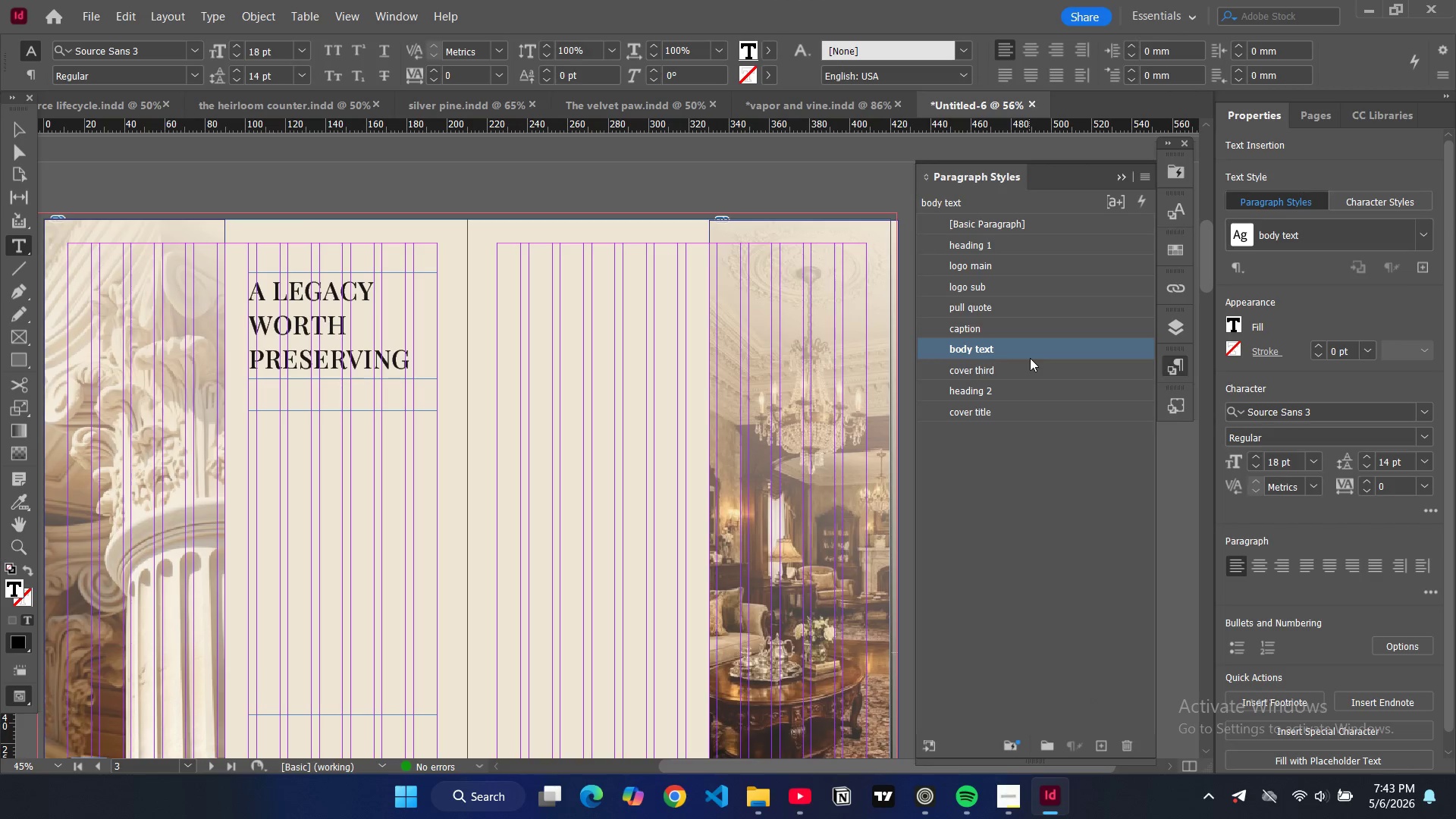 
wait(6.48)
 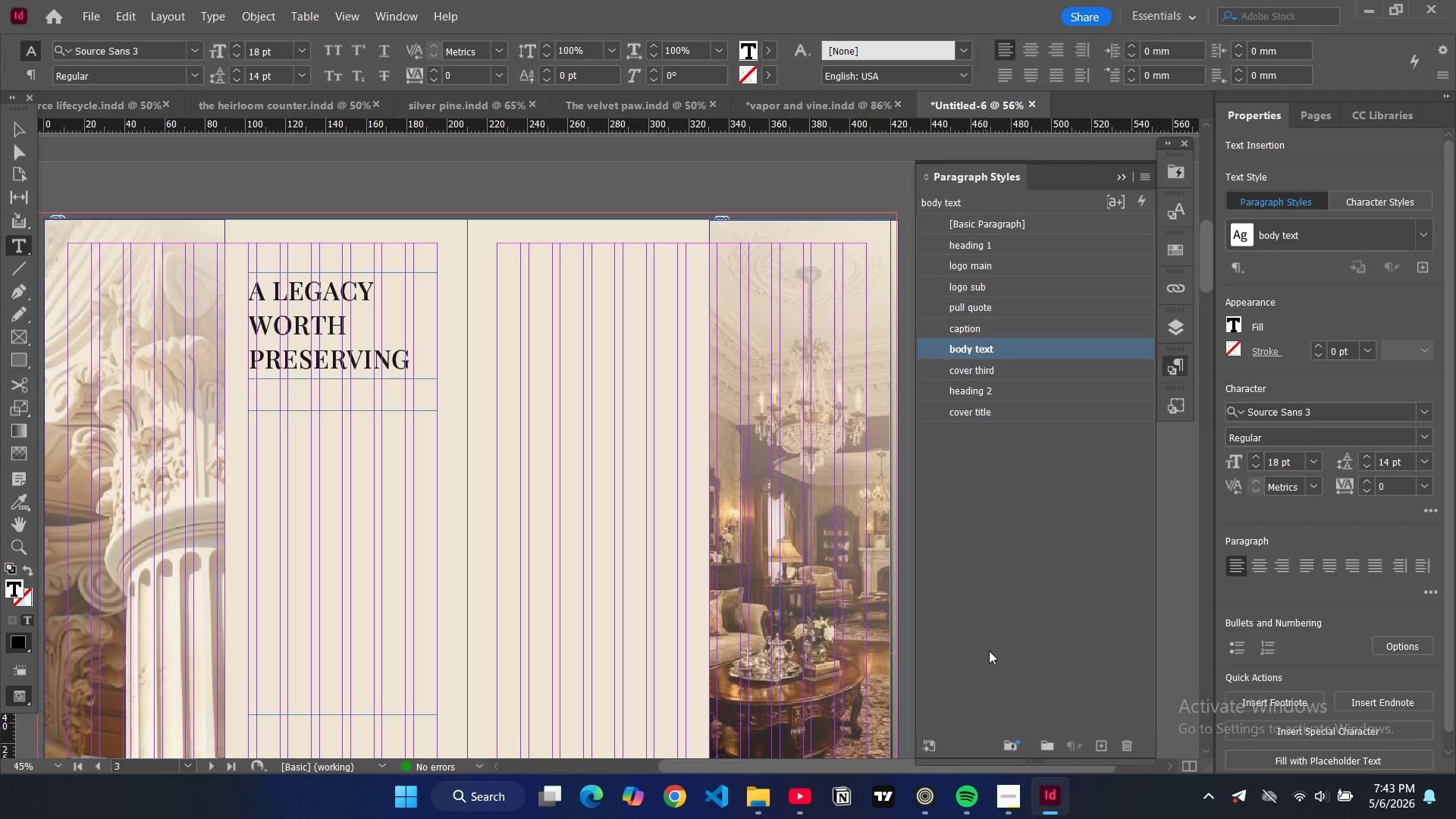 
type(Historicc )
key(Backspace)
key(Backspace)
type( properties offers)
key(Backspace)
type( morethan)
 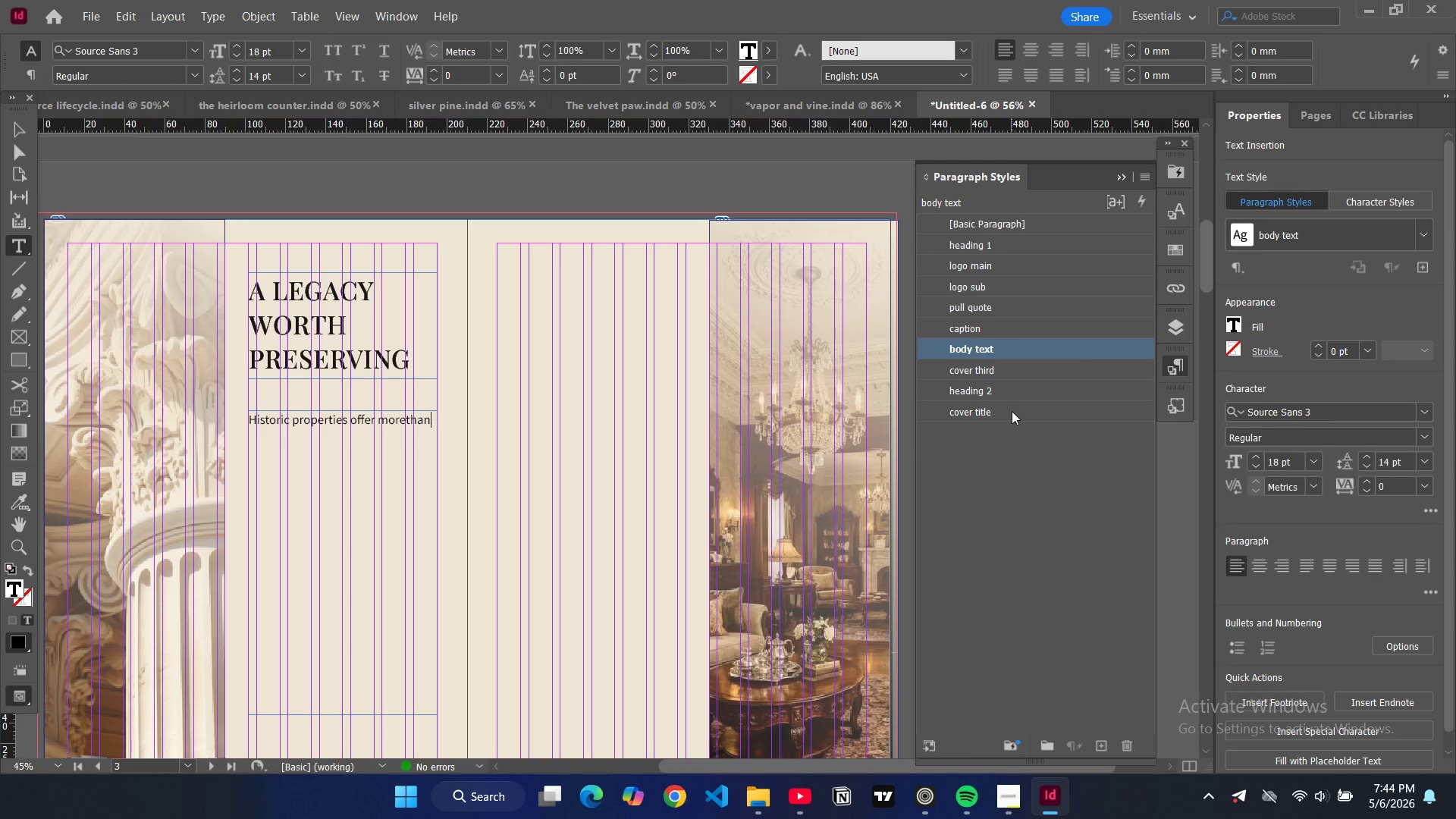 
key(ArrowLeft)
 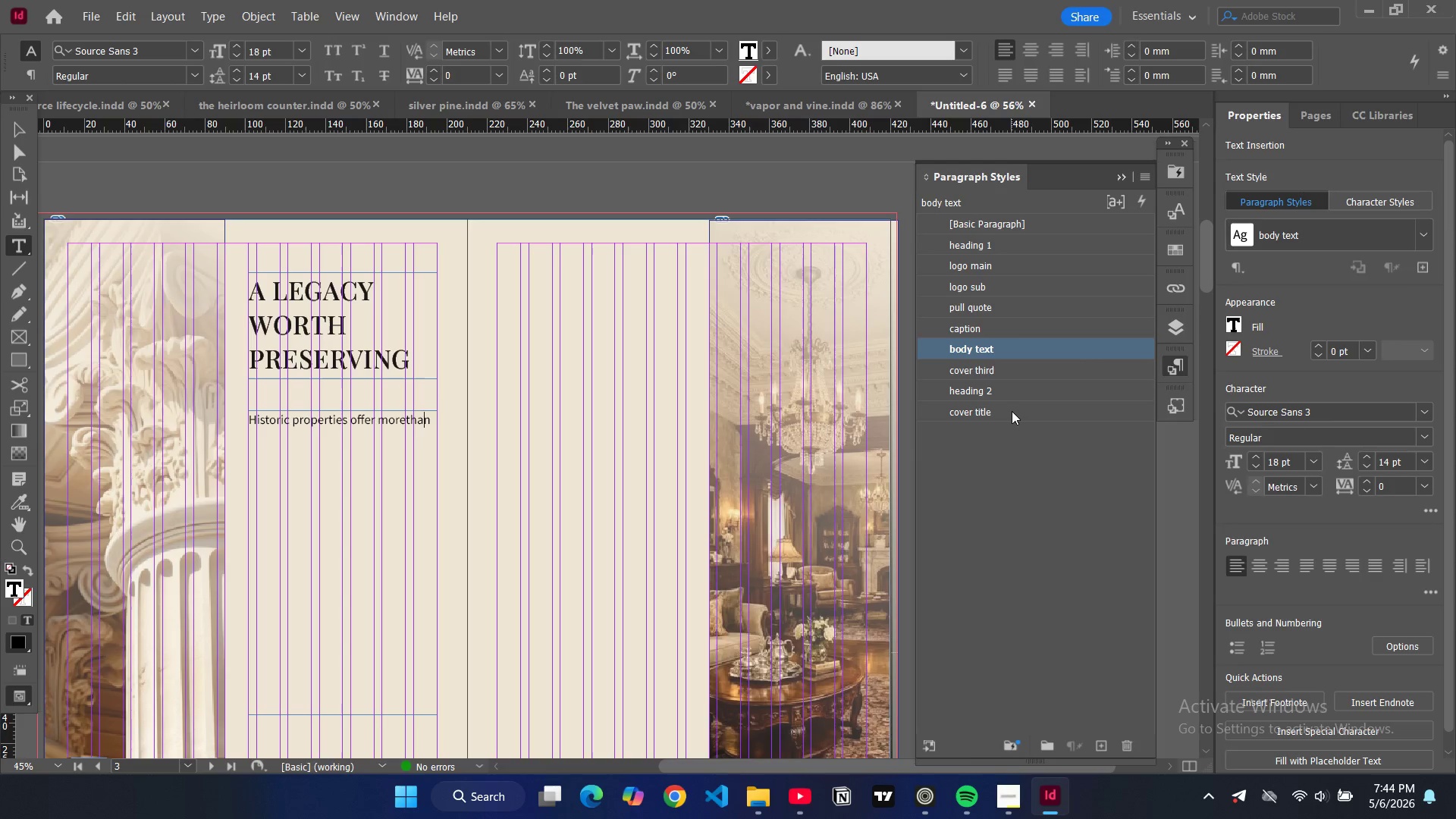 
key(ArrowLeft)
 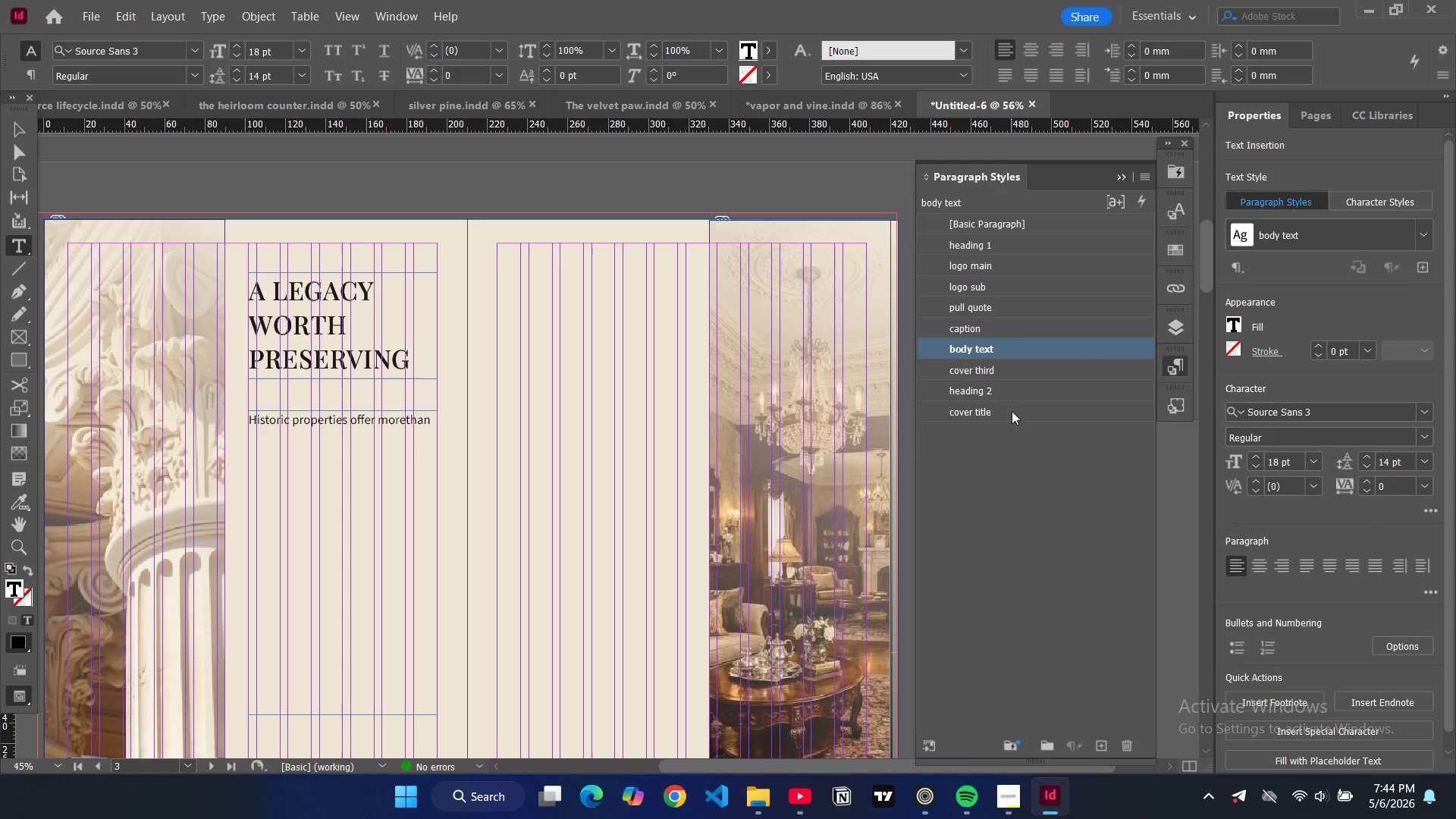 
key(ArrowLeft)
 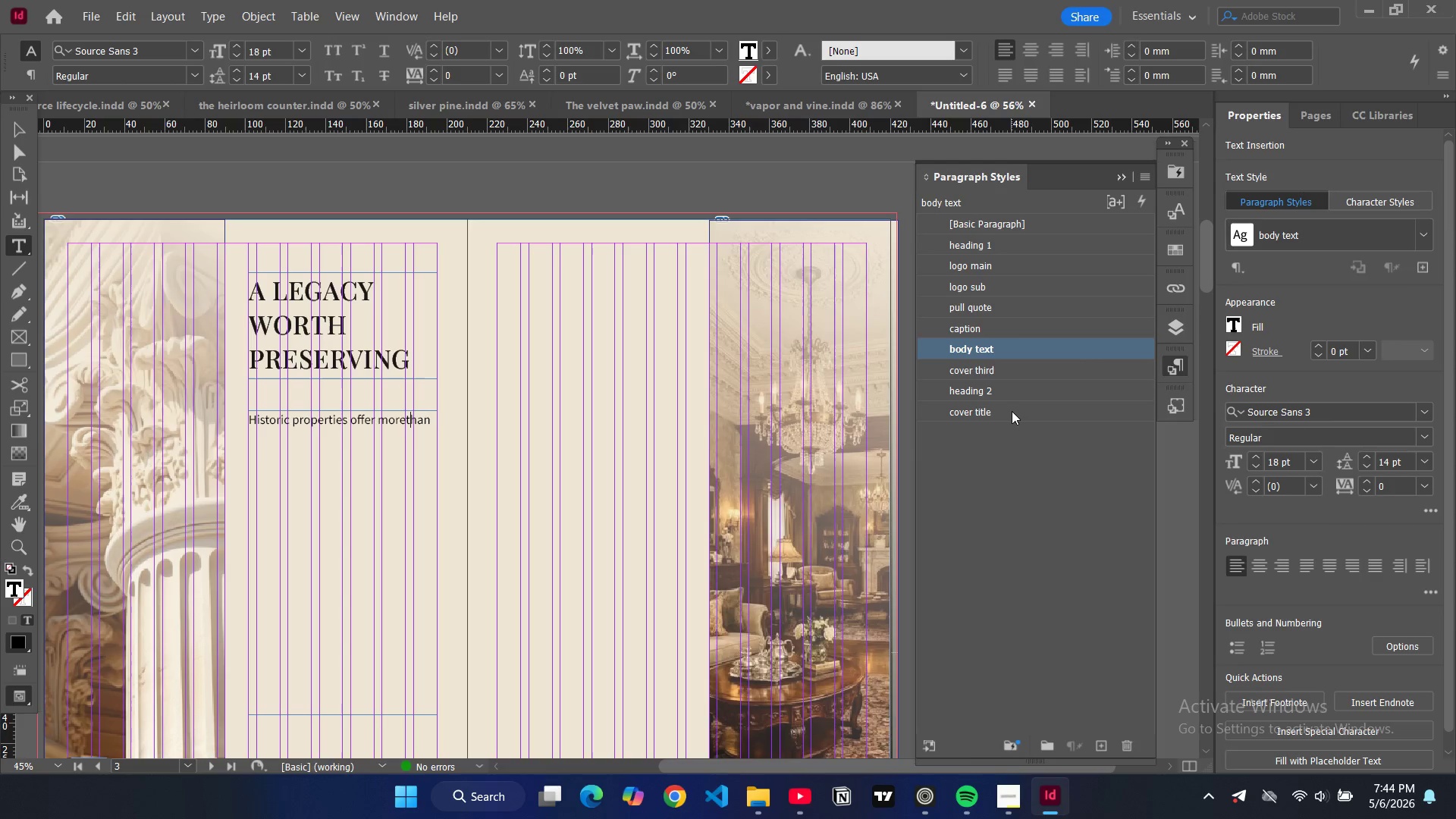 
key(ArrowLeft)
 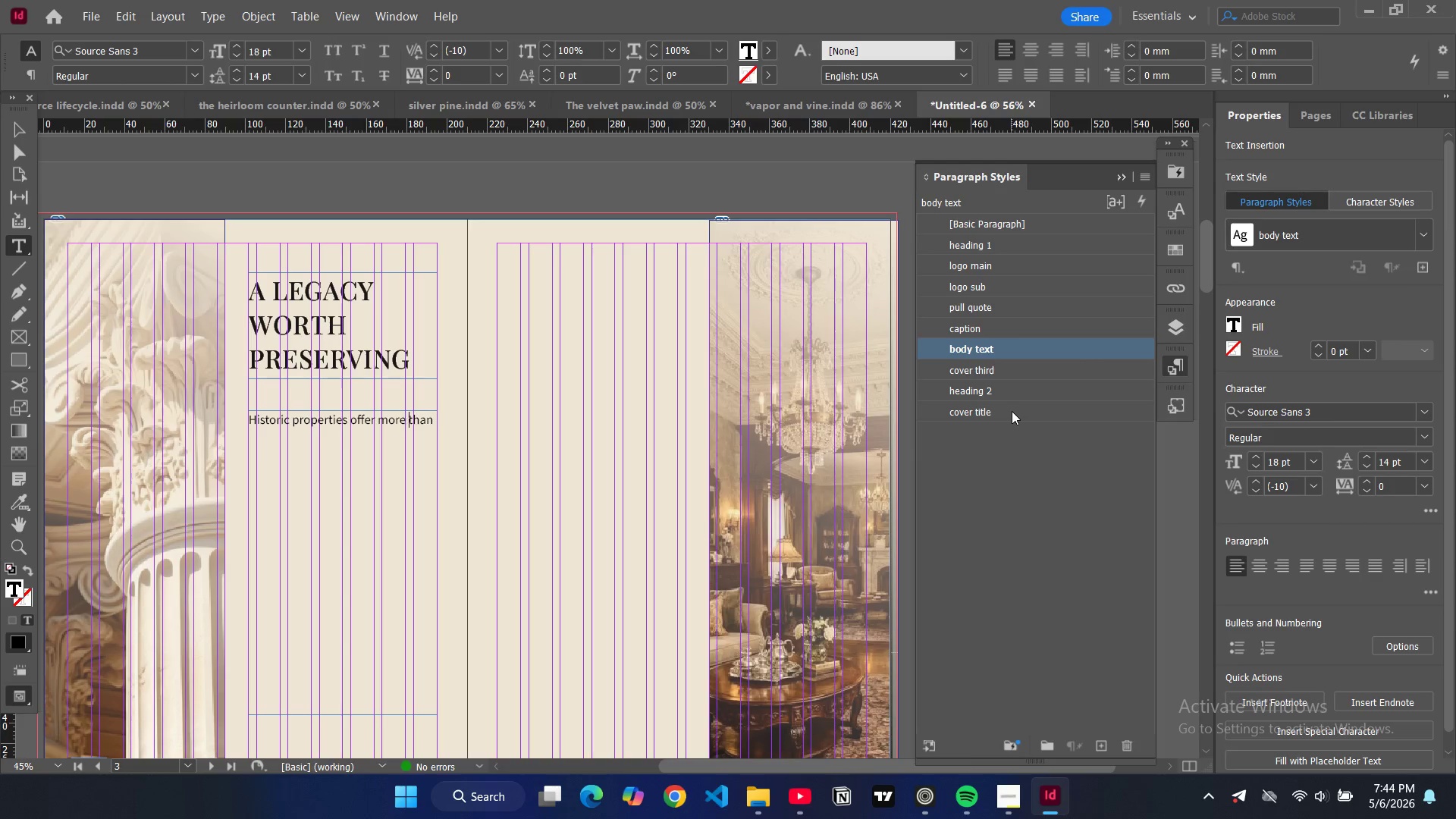 
key(Space)
 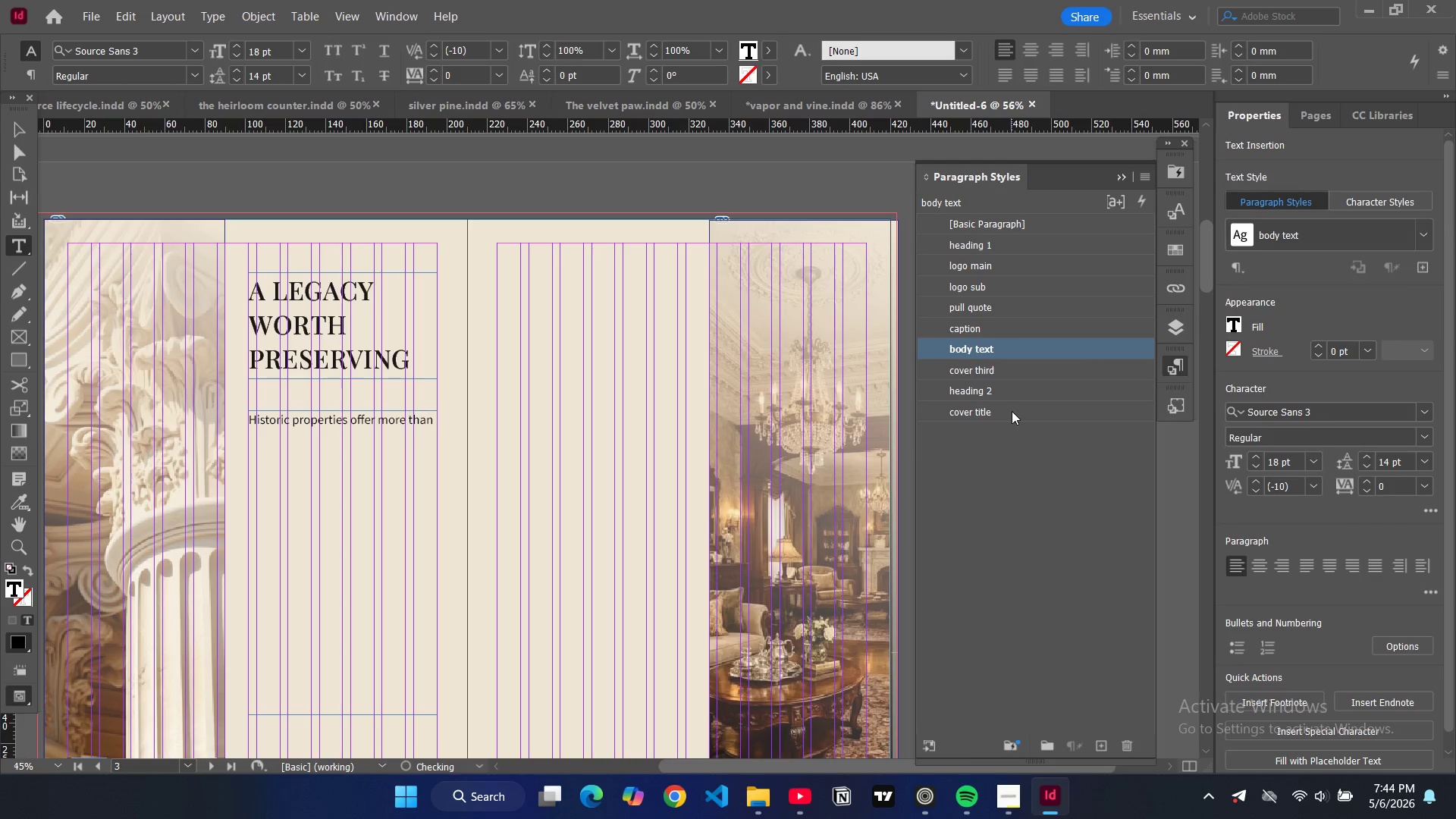 
key(ArrowRight)
 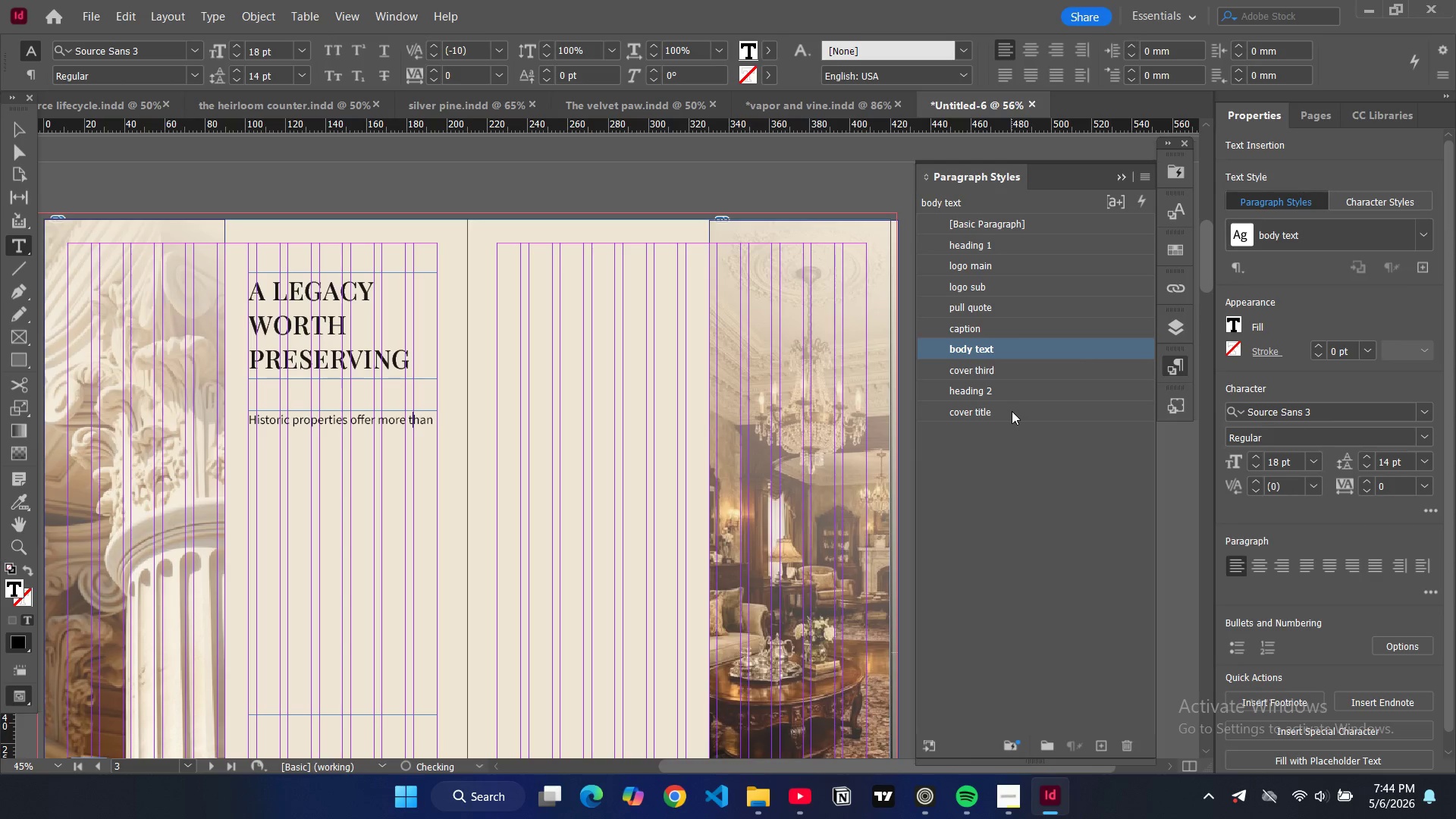 
key(ArrowRight)
 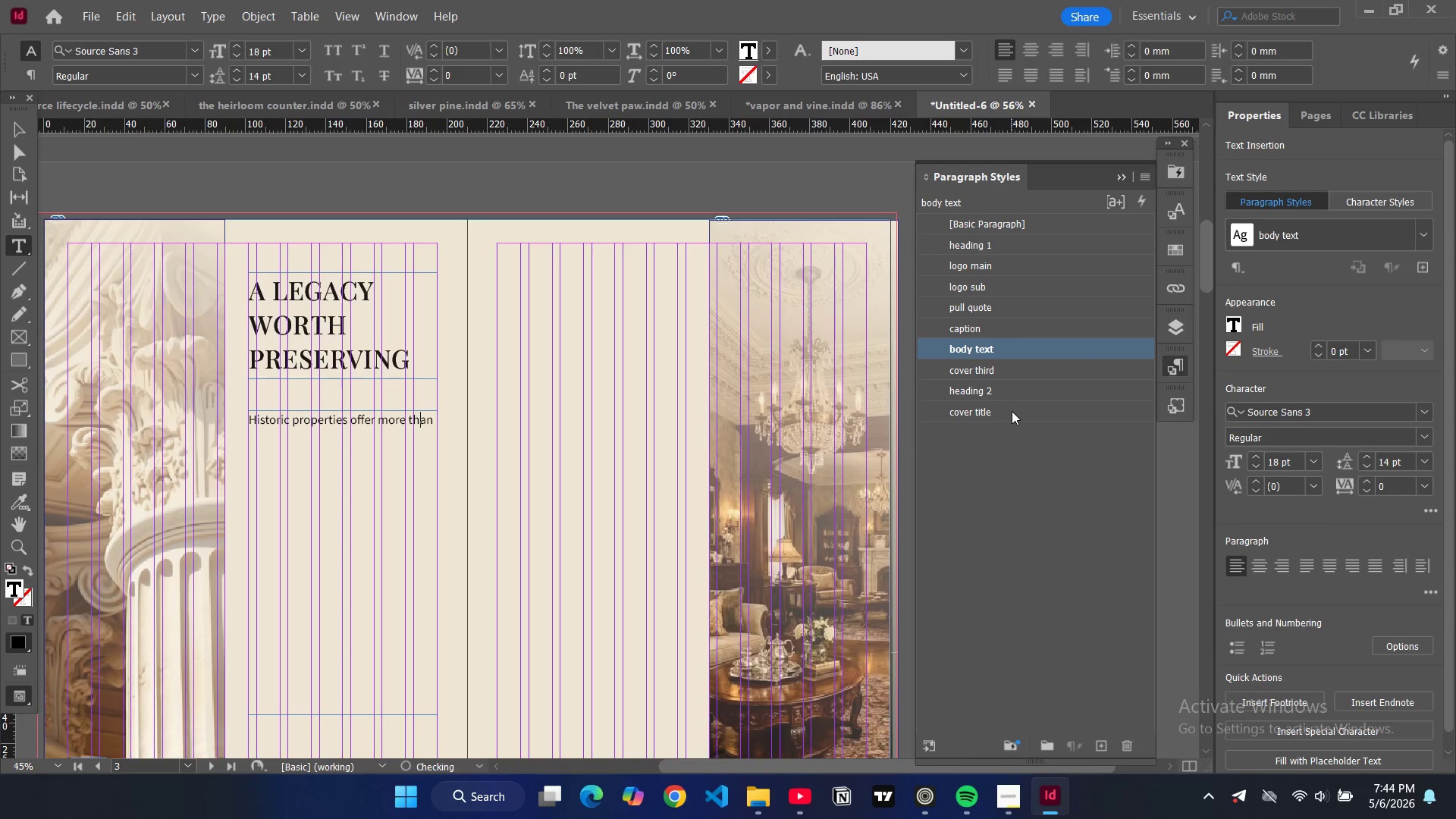 
key(ArrowRight)
 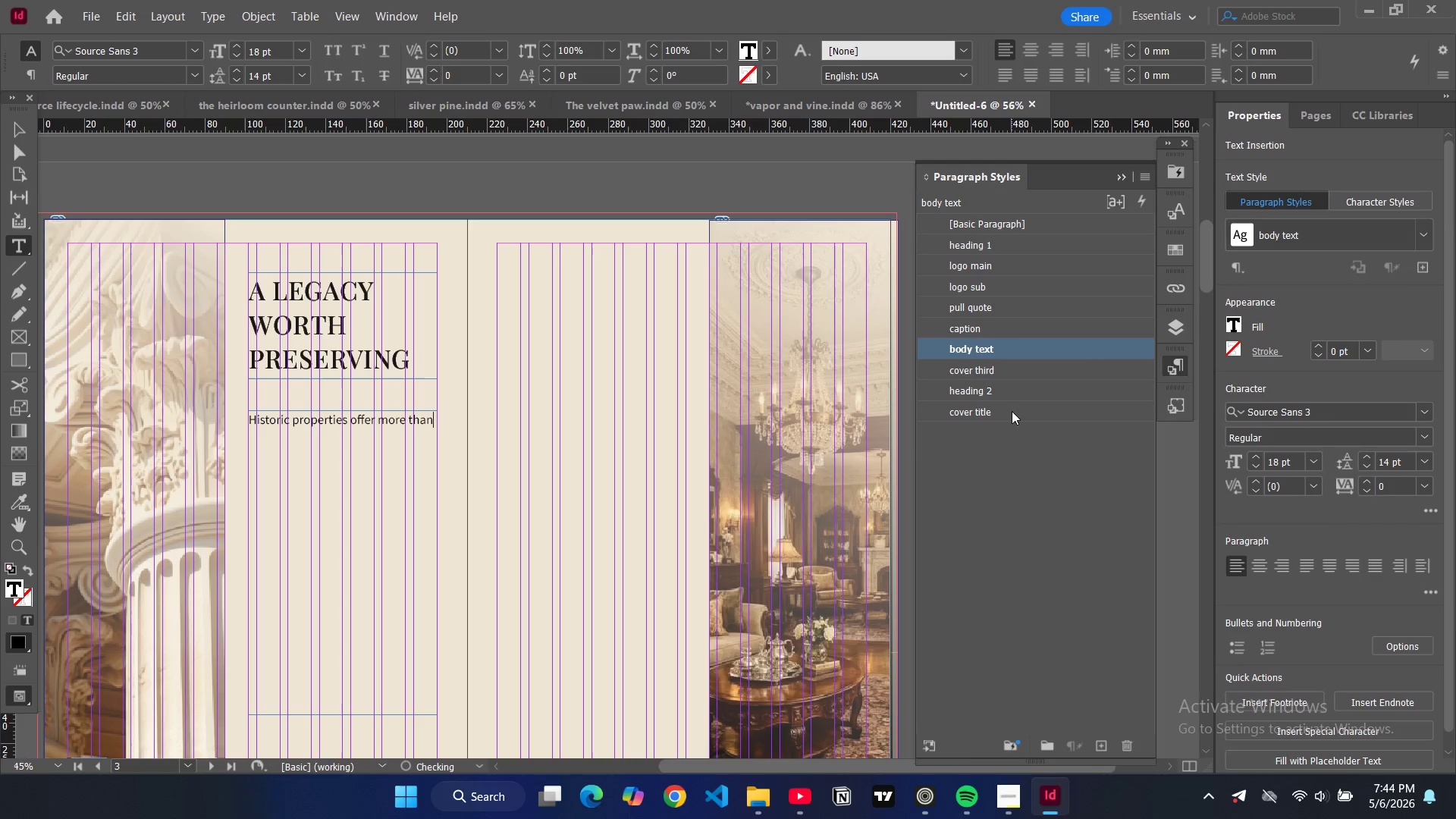 
key(ArrowRight)
 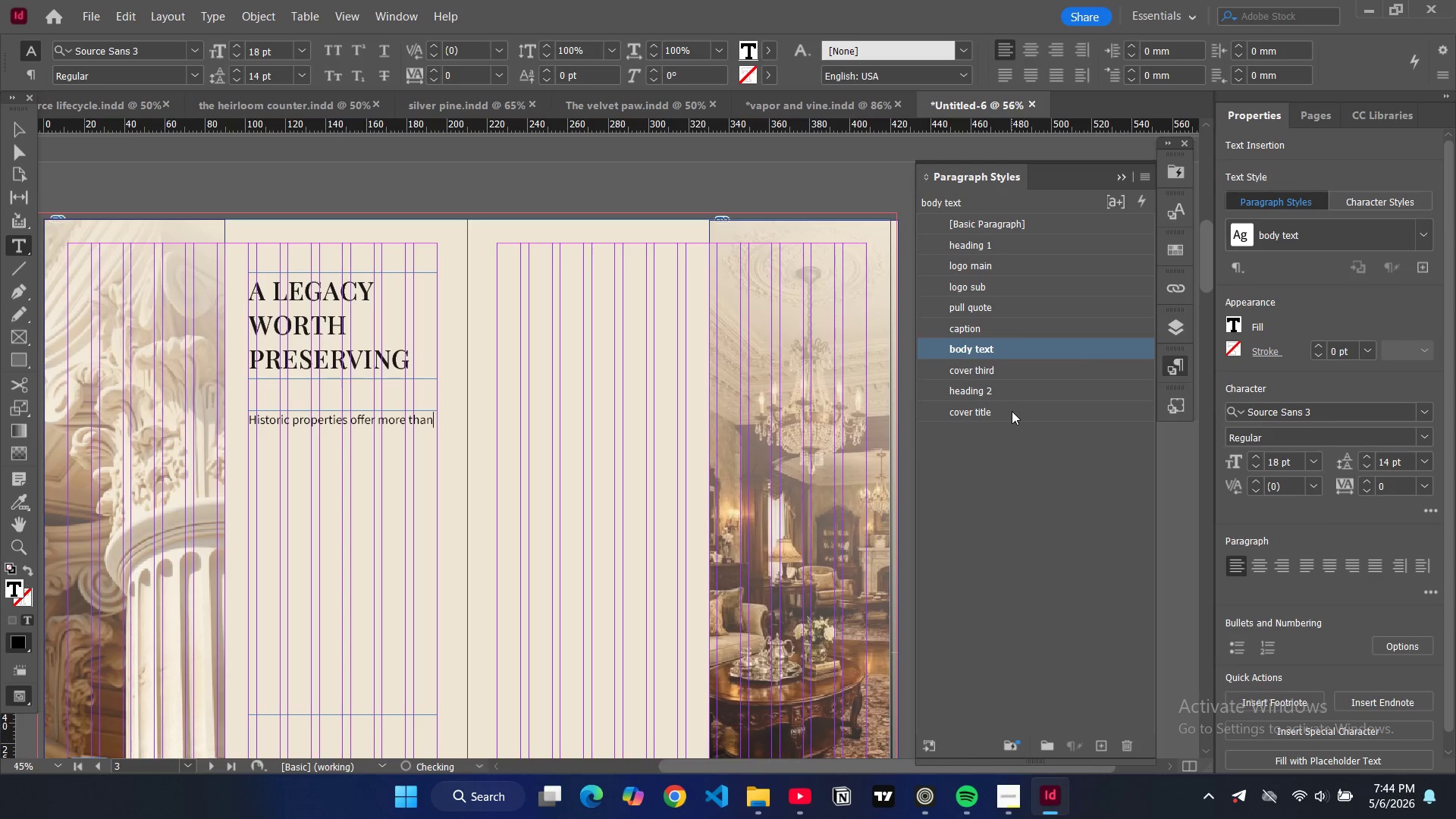 
key(ArrowRight)
 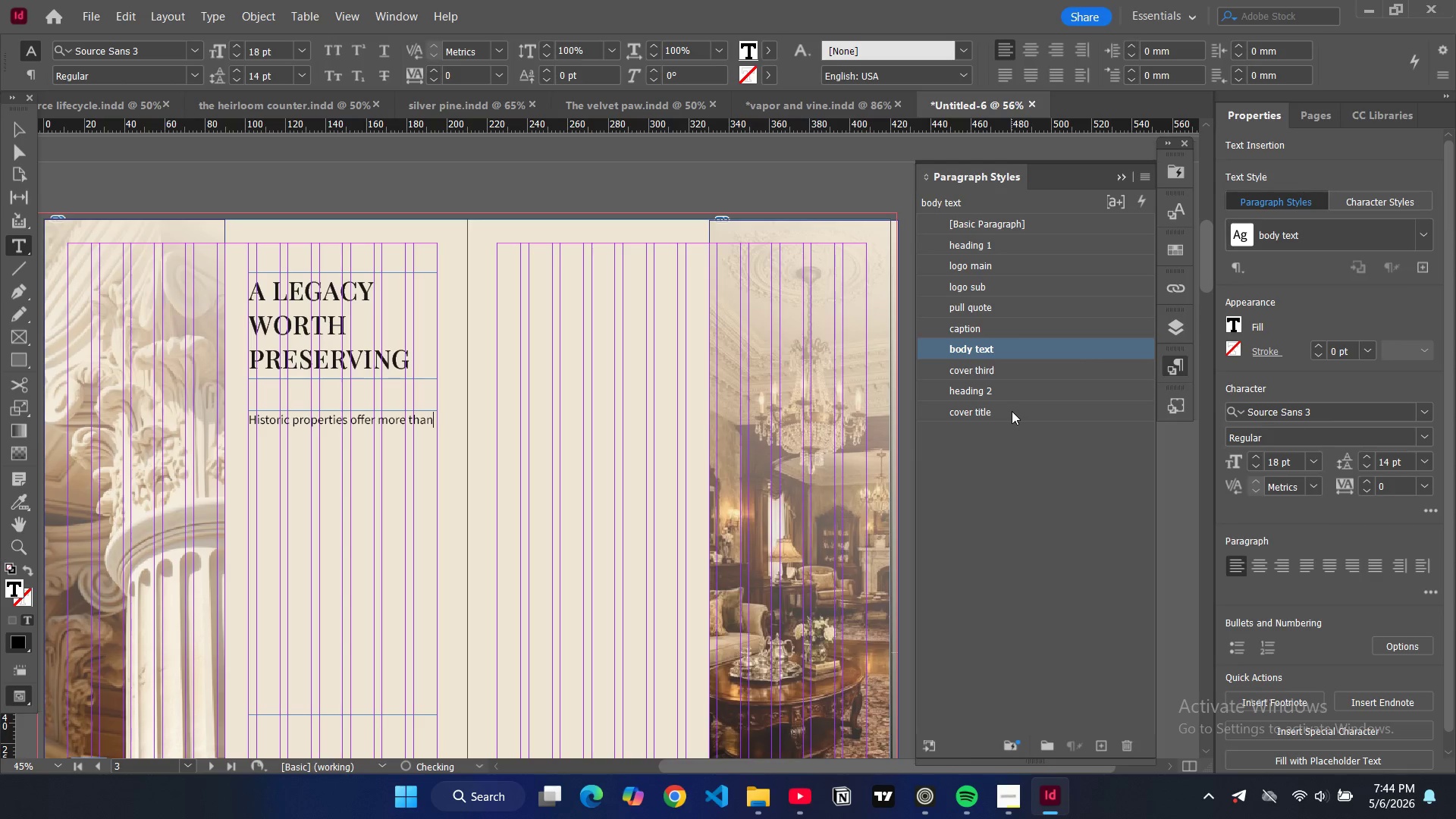 
type( timeless beauty)
 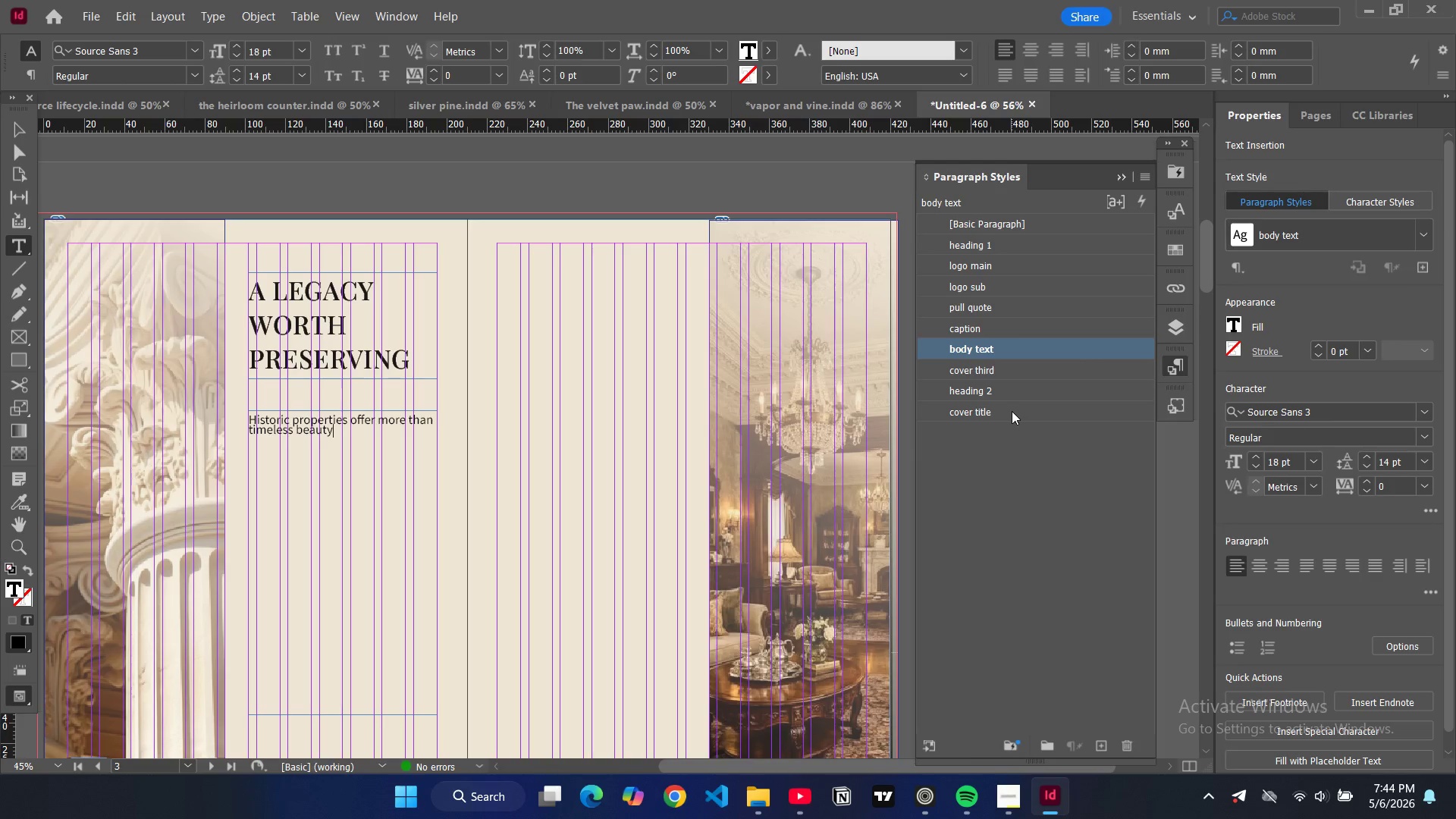 
type( _)
key(Backspace)
type(they connet us to our past)
 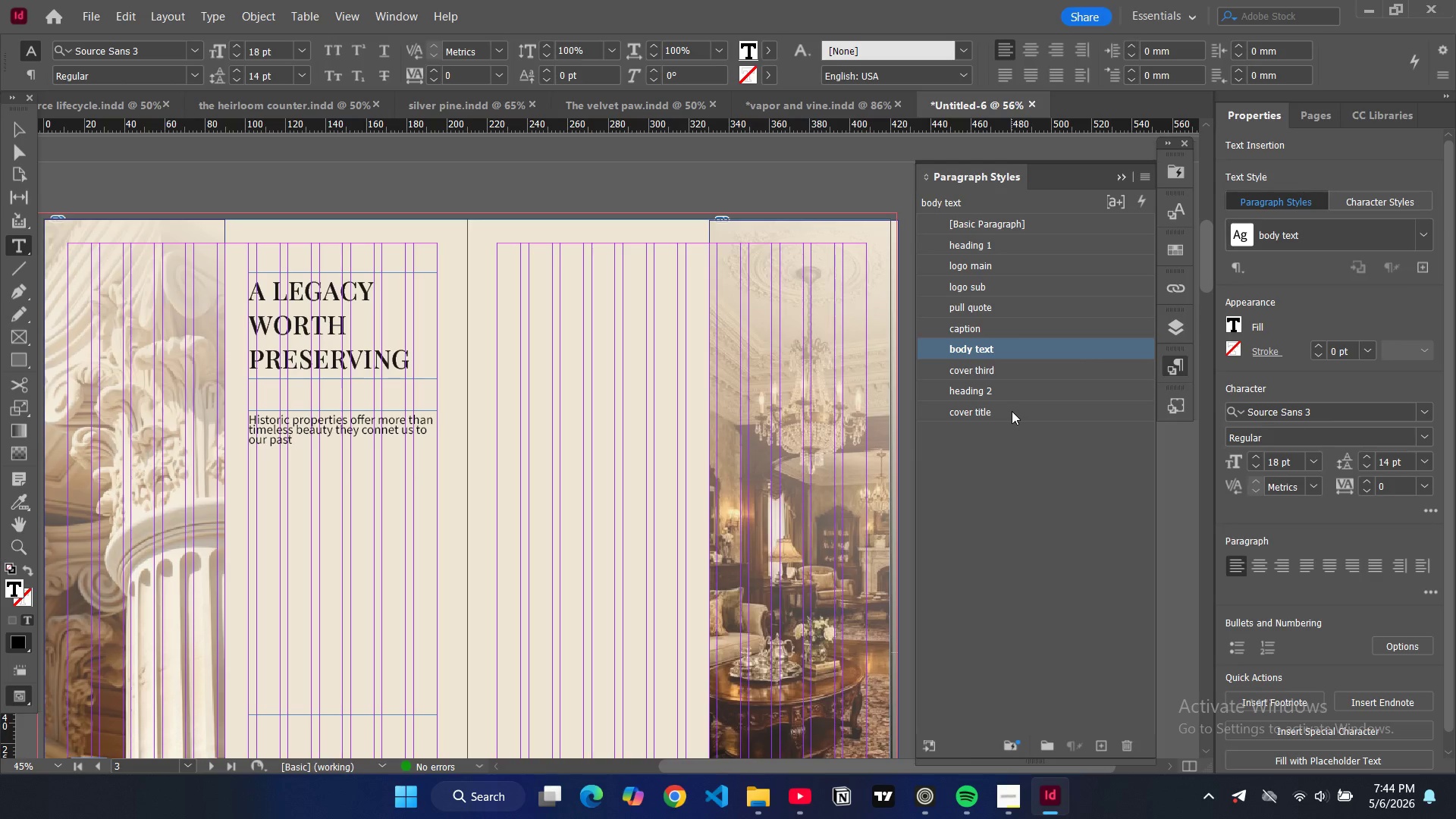 
type(, enric)
 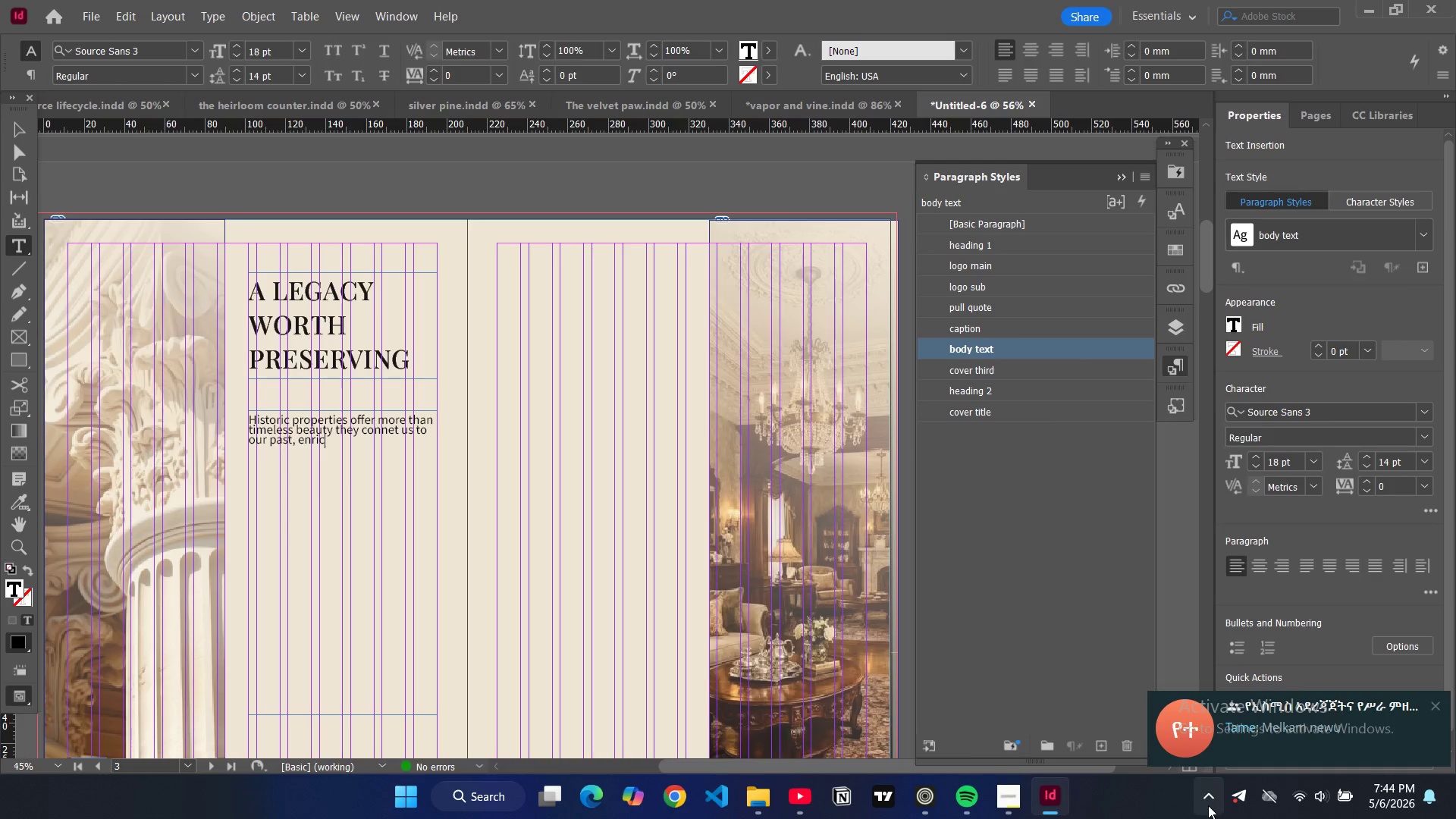 
double_click([1235, 799])
 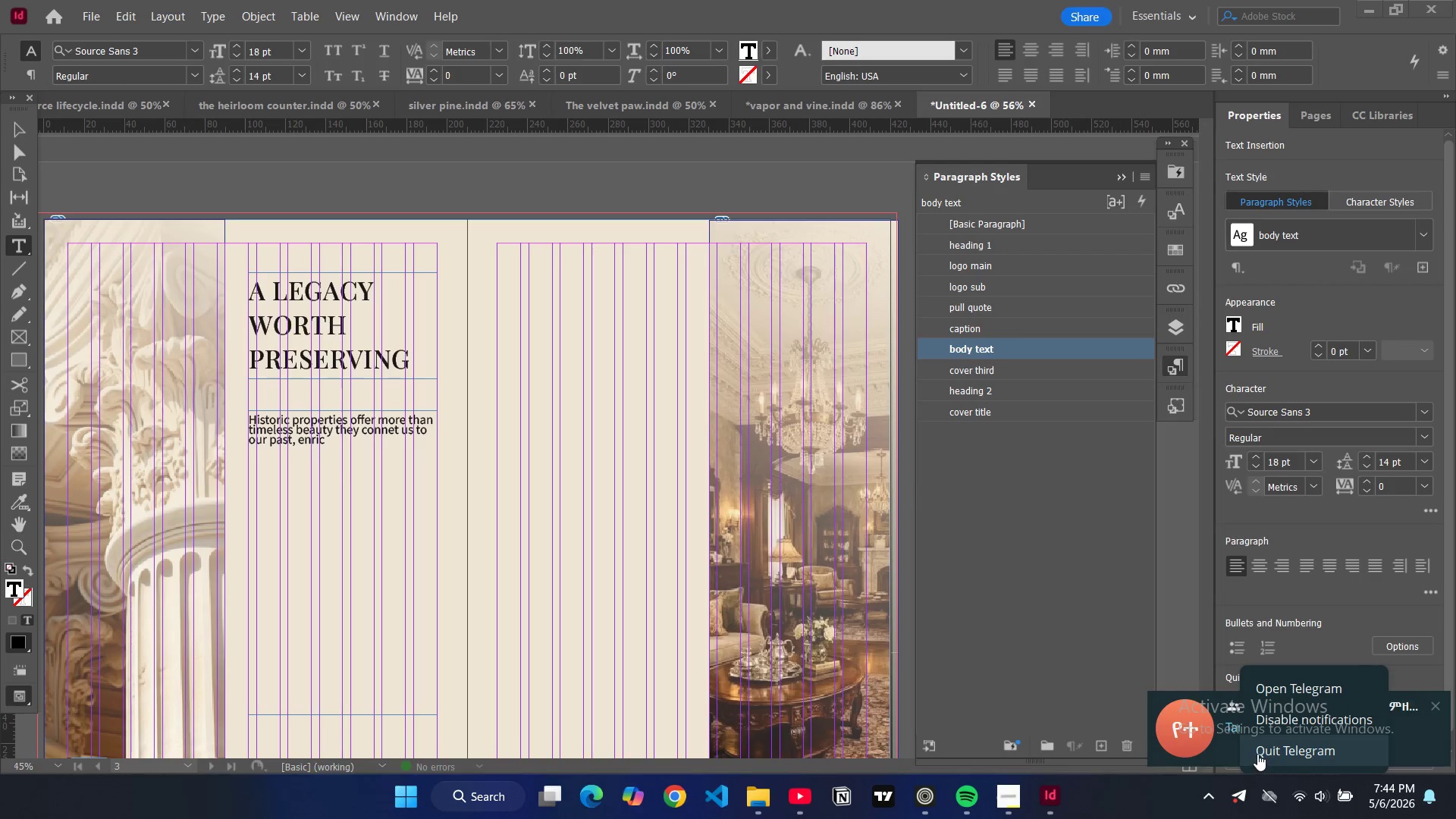 
left_click([1257, 753])
 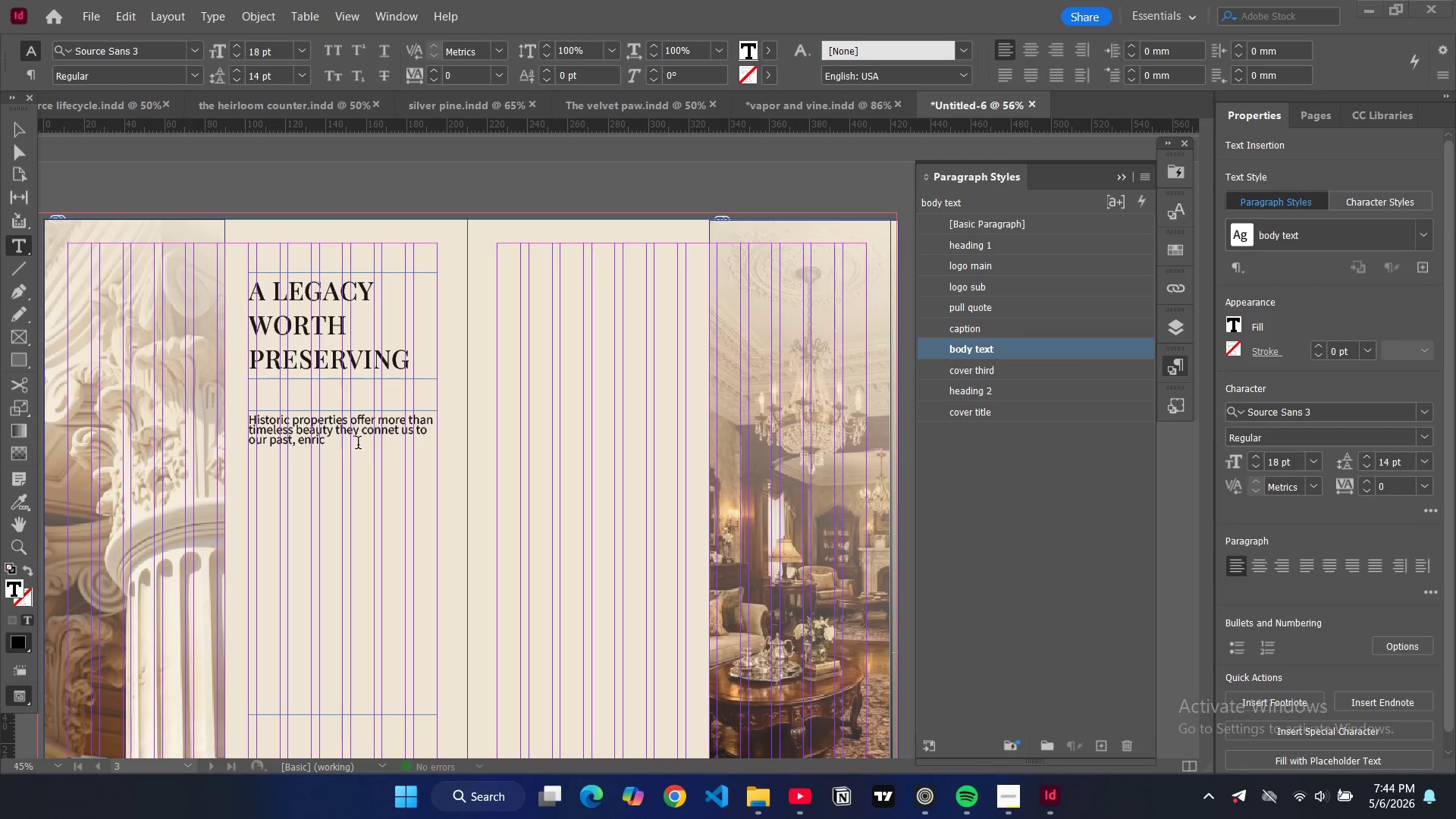 
left_click([347, 453])
 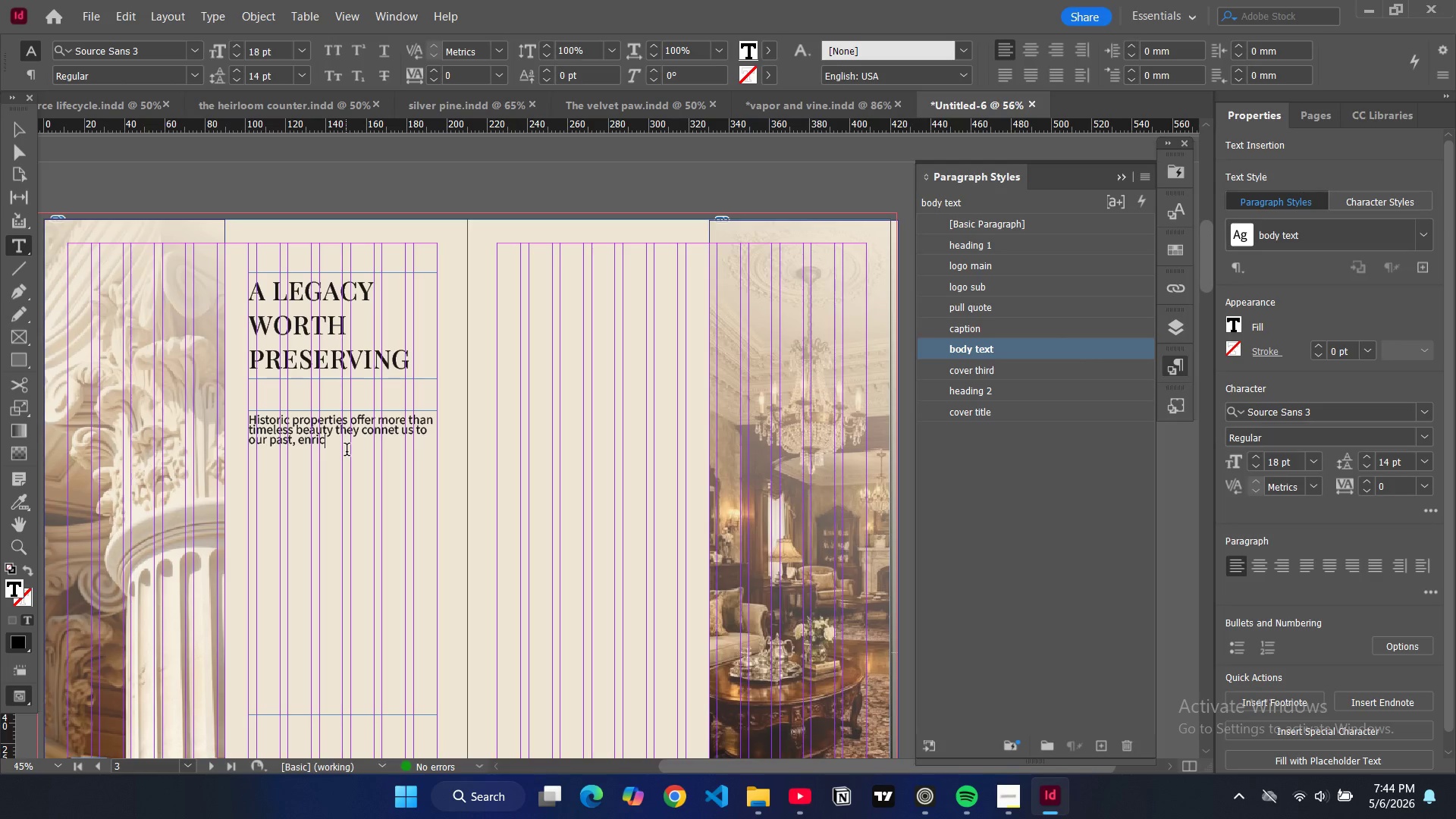 
key(H)
 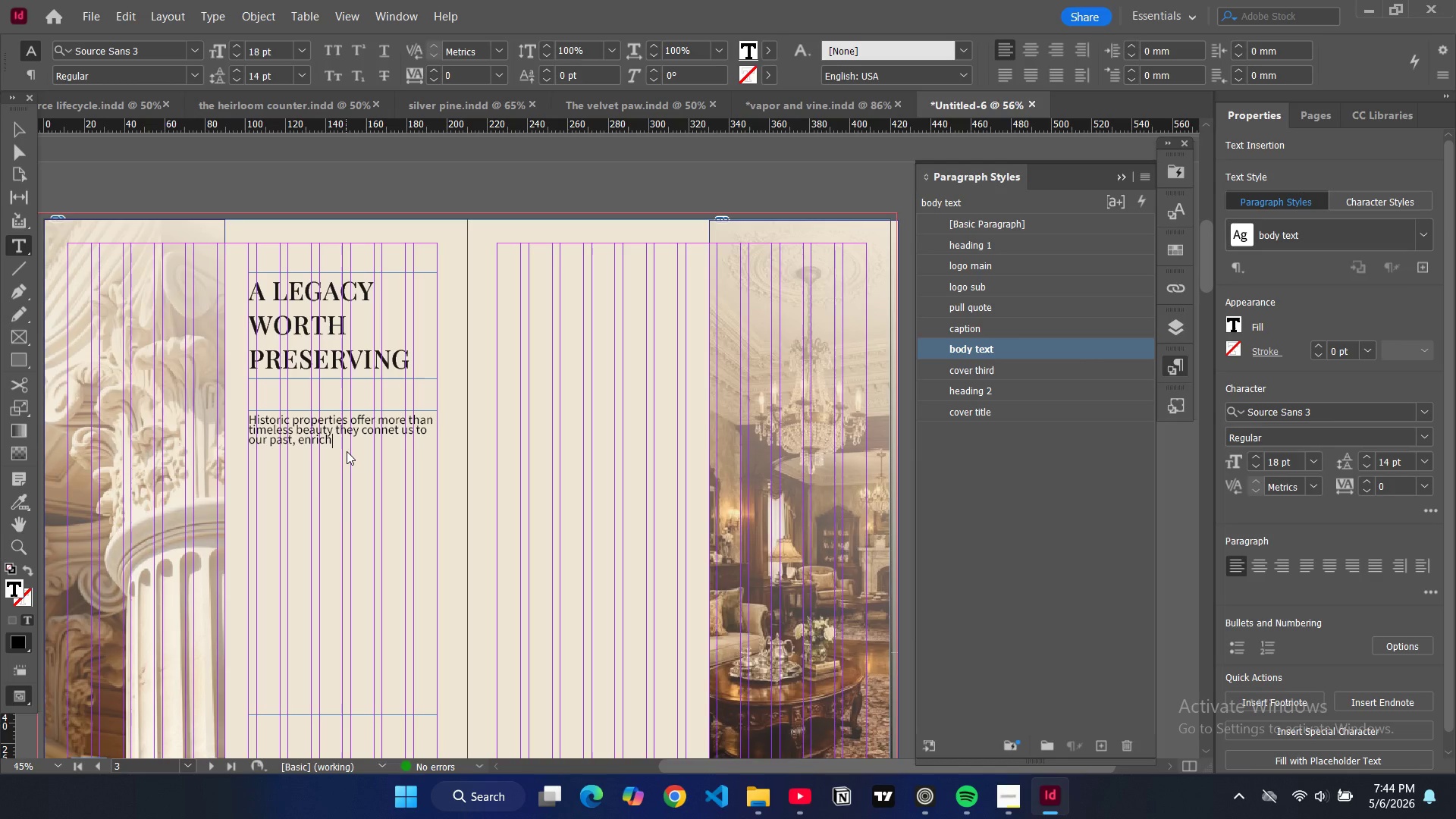 
type( our communities and reate )
key(Backspace)
key(Backspace)
key(Backspace)
key(Backspace)
key(Backspace)
key(Backspace)
type(create enduring )
 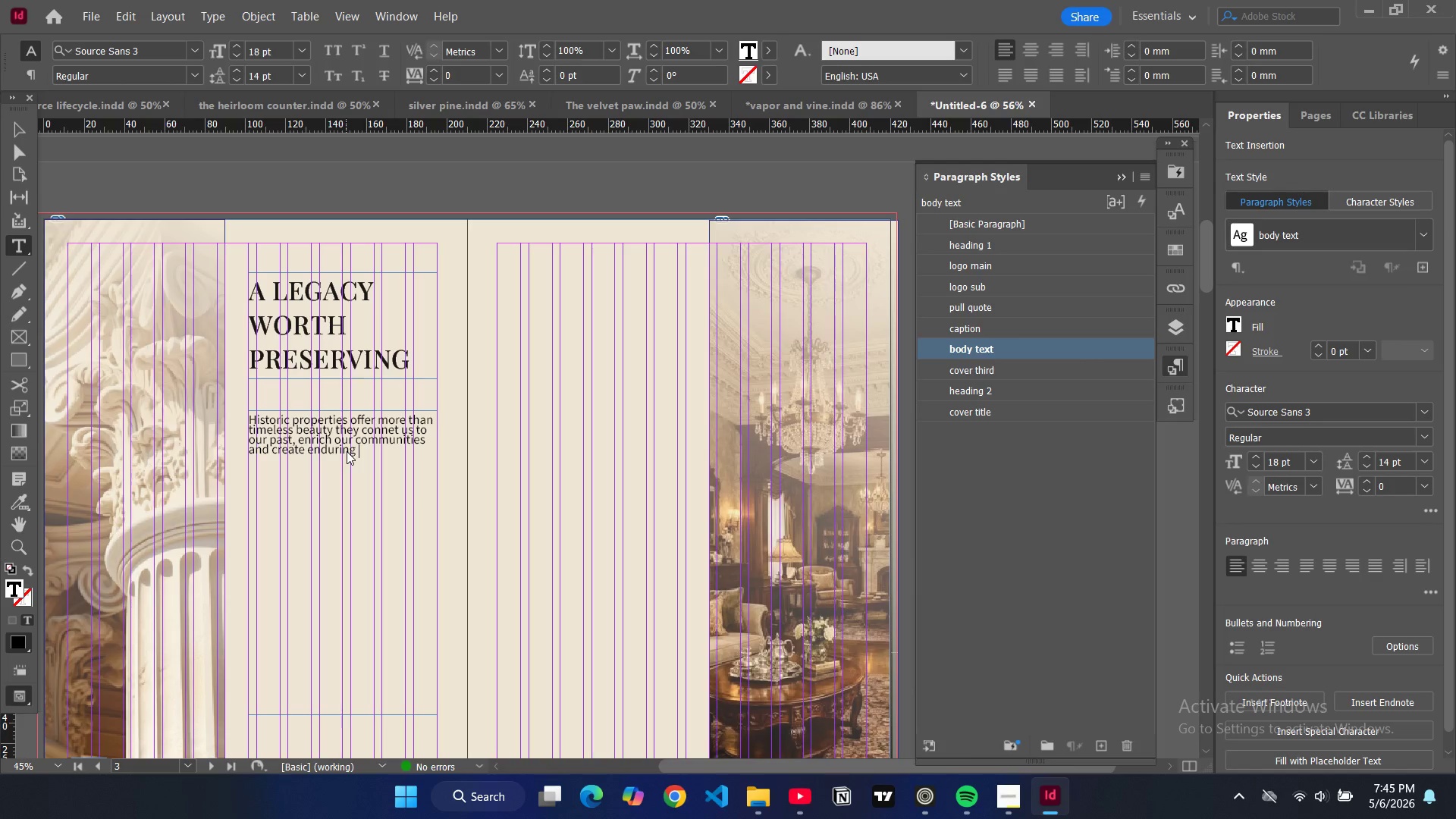 
type(value.)
 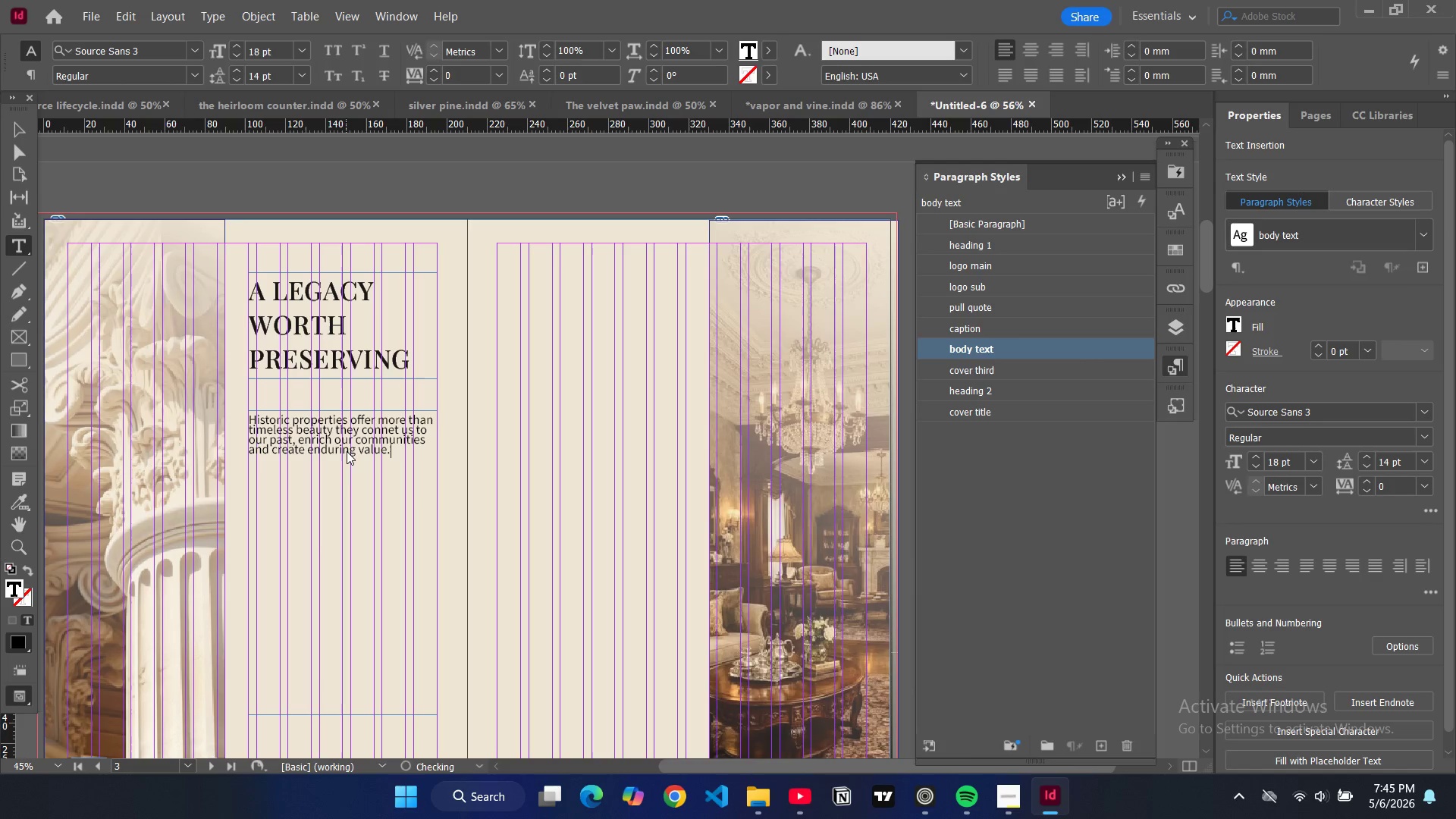 
key(Enter)
 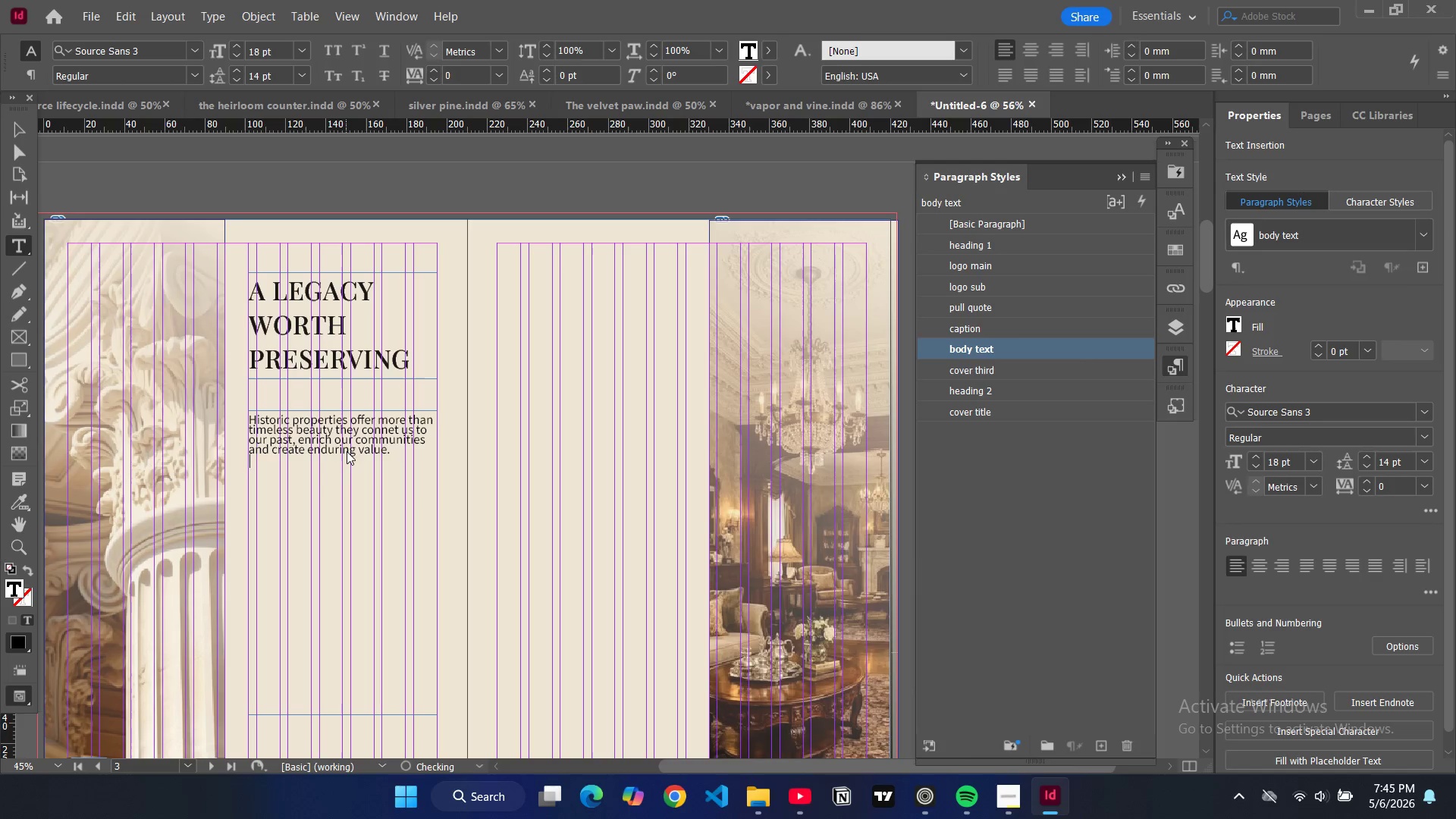 
key(Enter)
 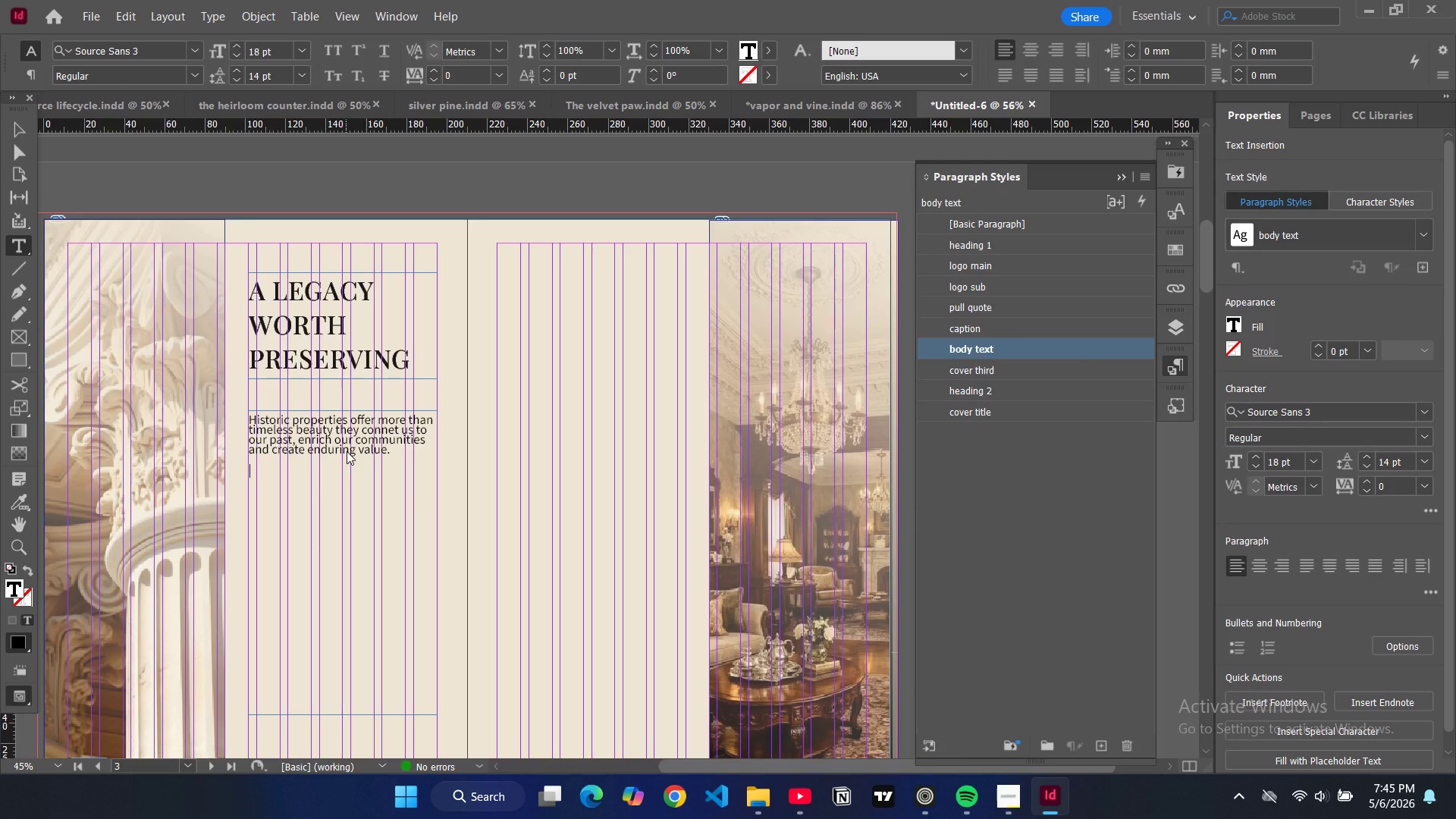 
type(Tge portfolio is your guide to understanding )
 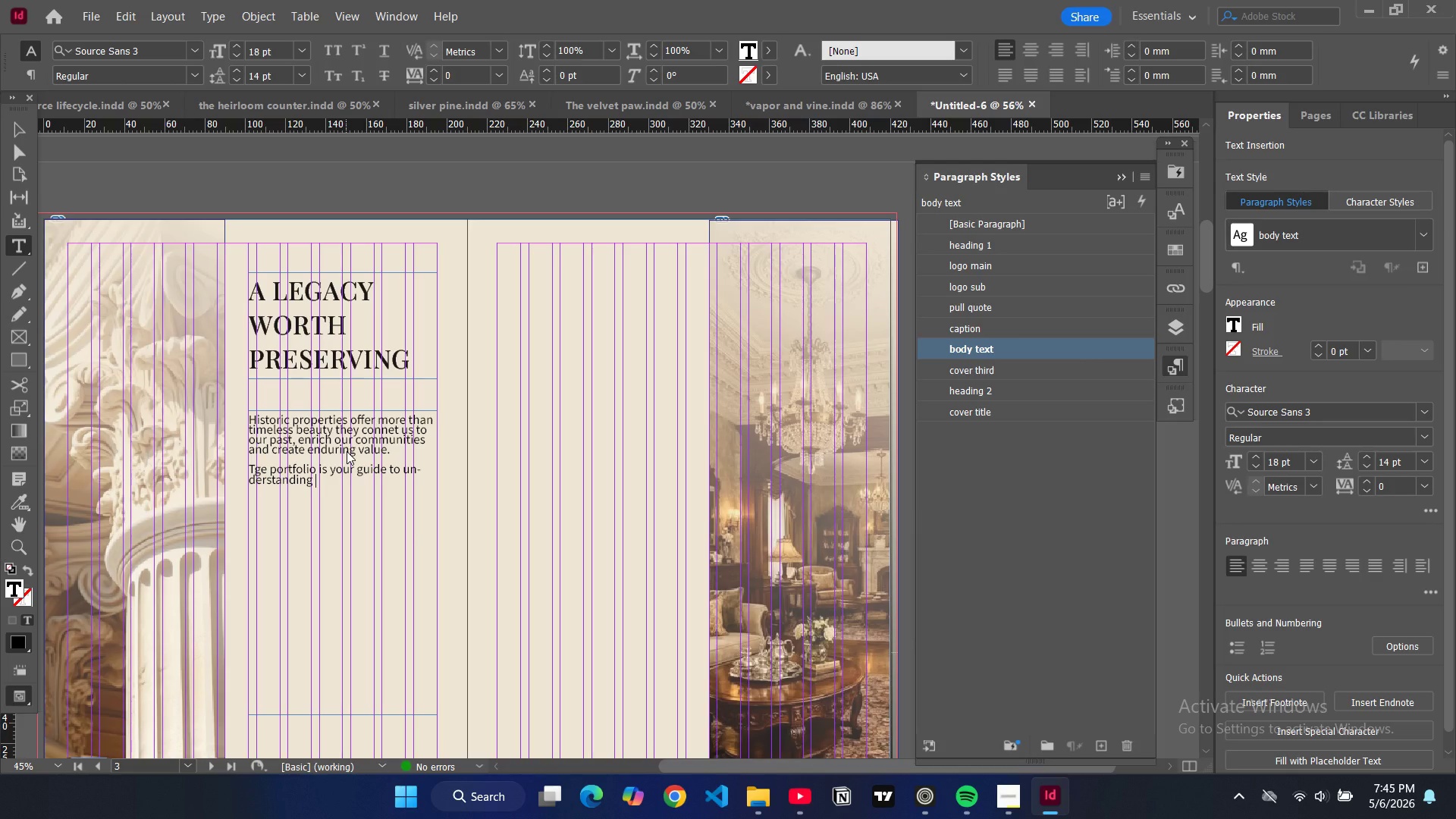 
type(the reso)
key(Backspace)
type(ponsibilities and rewards of owning a s)
key(Backspace)
type(historic property.)
 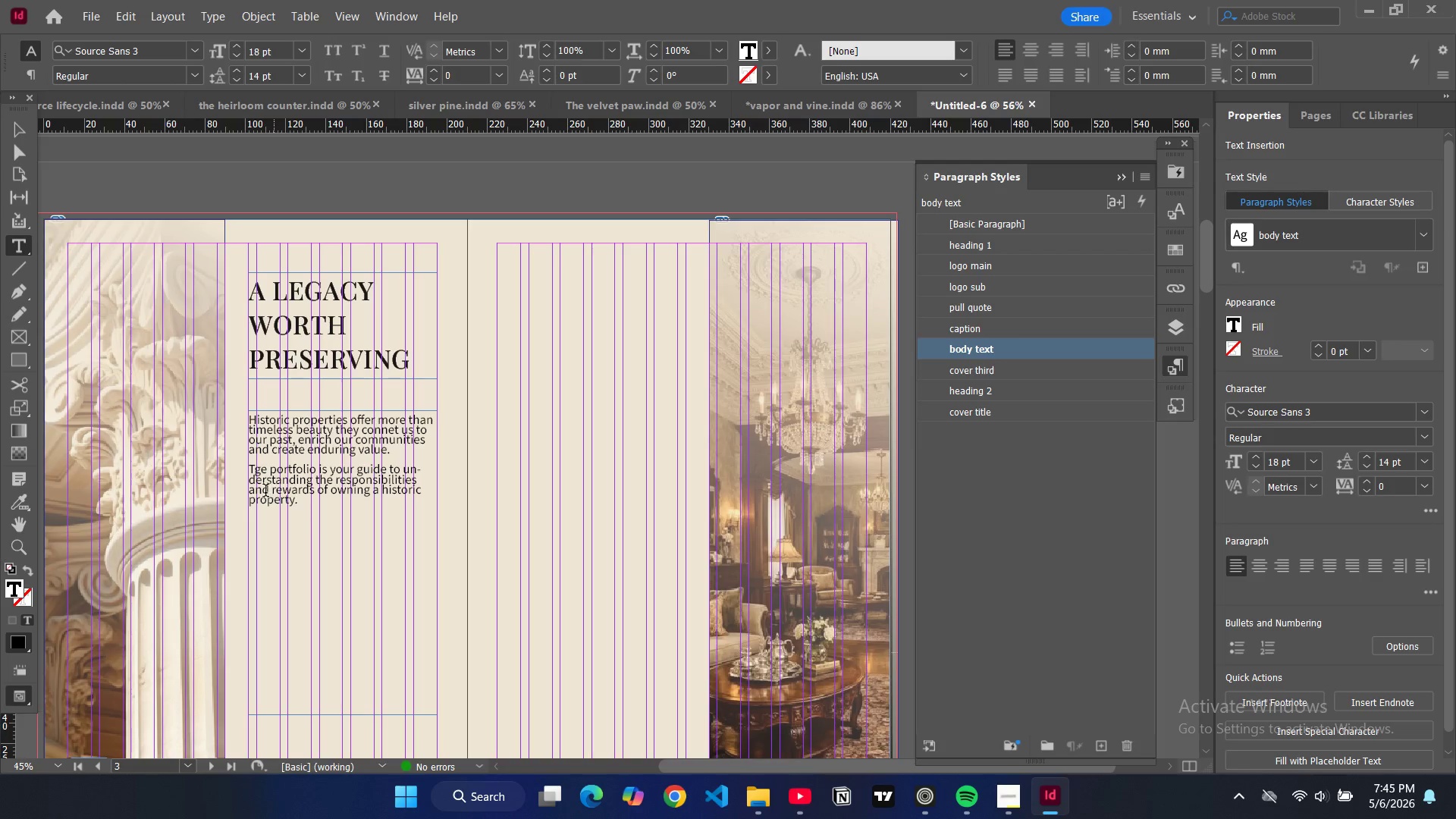 
left_click_drag(start_coordinate=[312, 507], to_coordinate=[244, 417])
 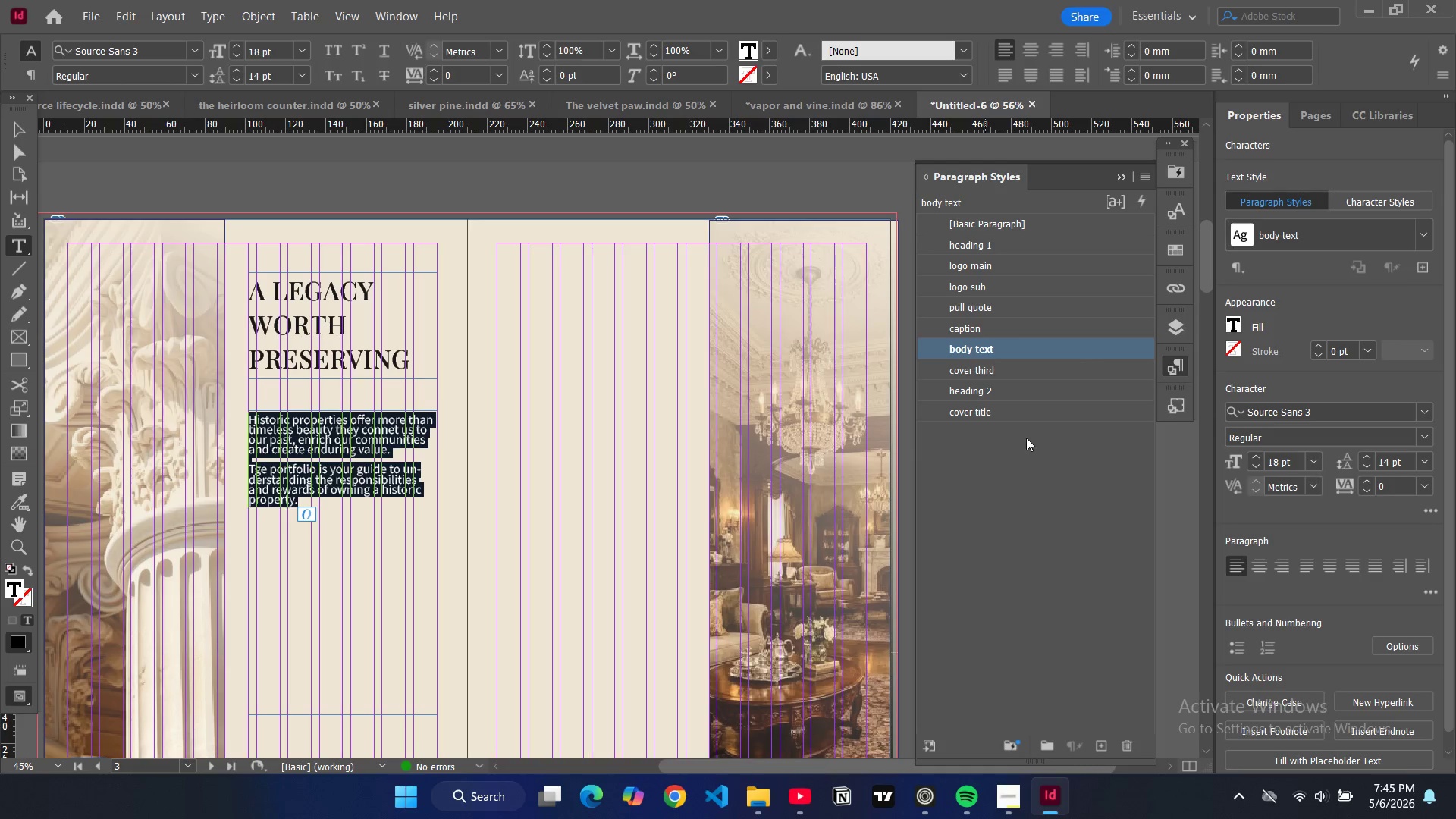 
double_click([1060, 348])
 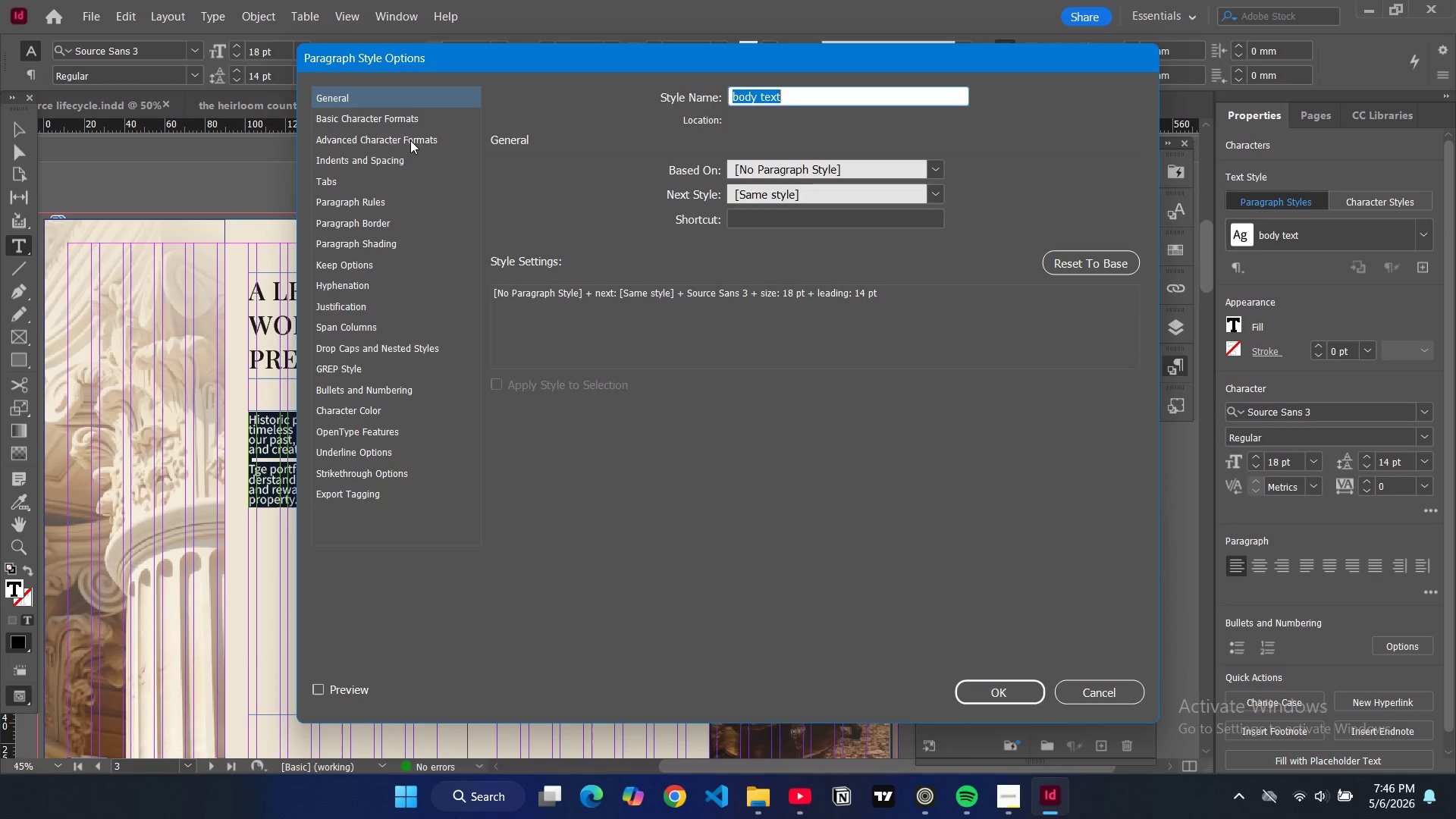 
left_click([402, 121])
 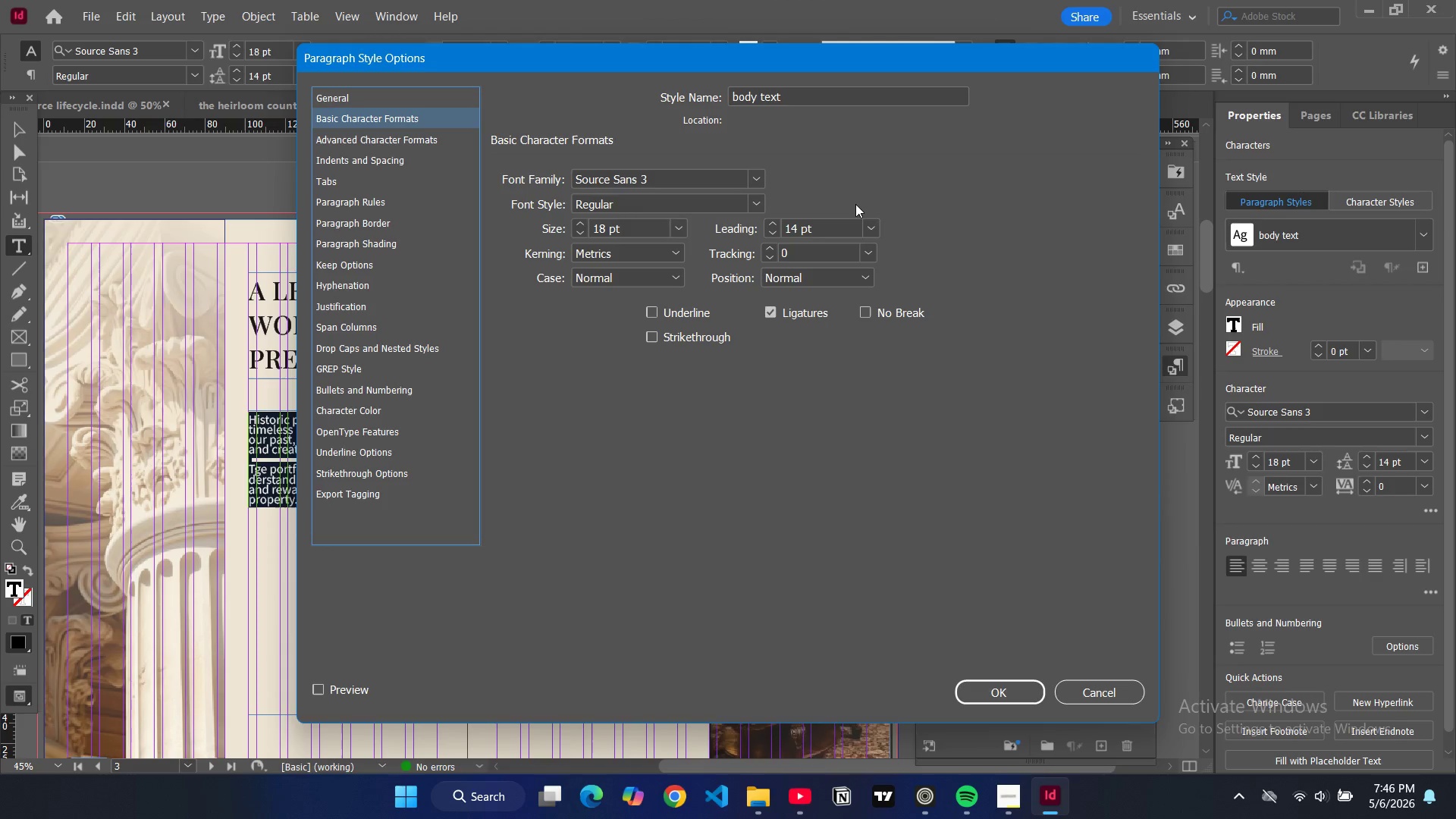 
left_click([874, 225])
 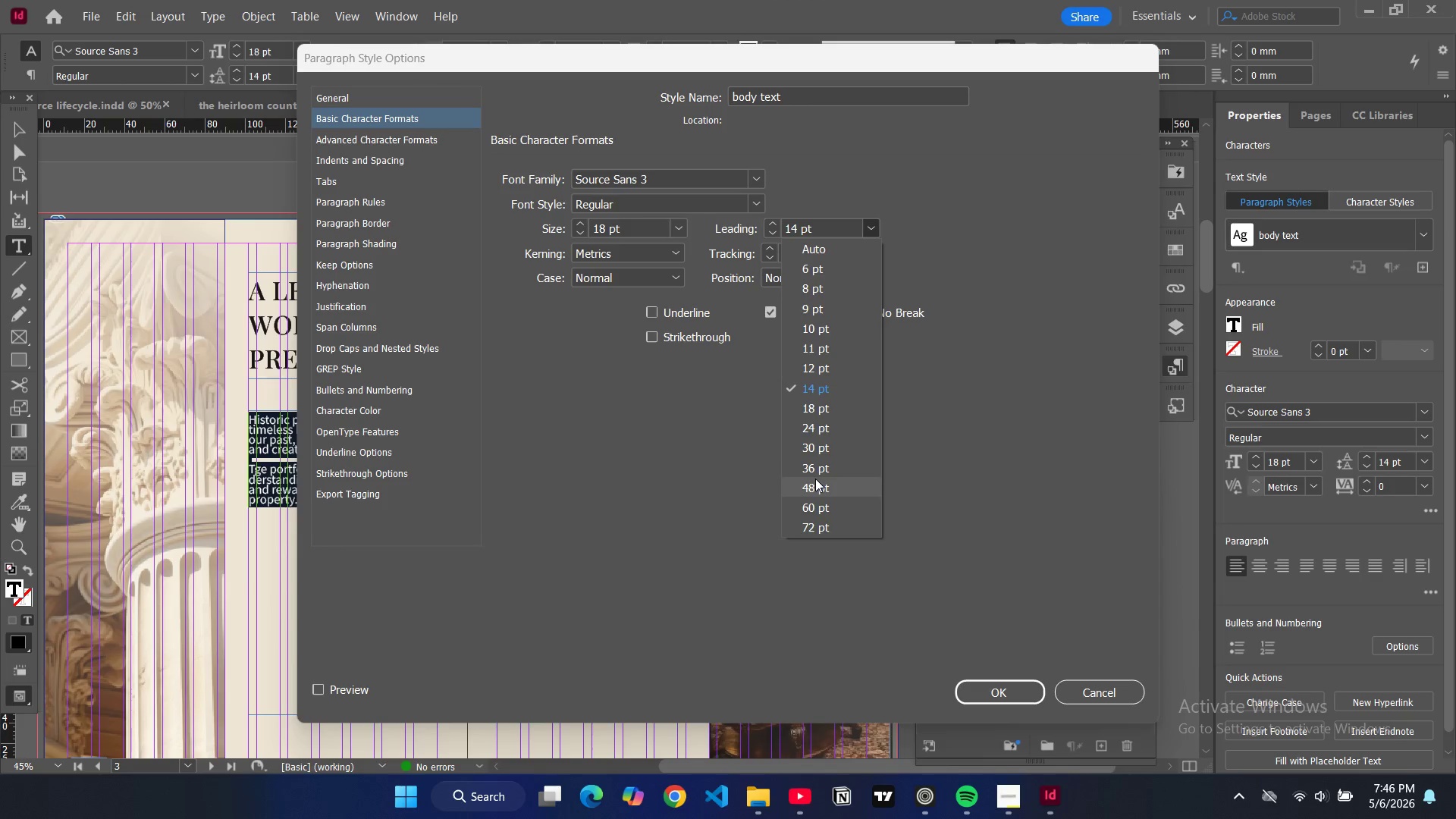 
left_click([815, 474])
 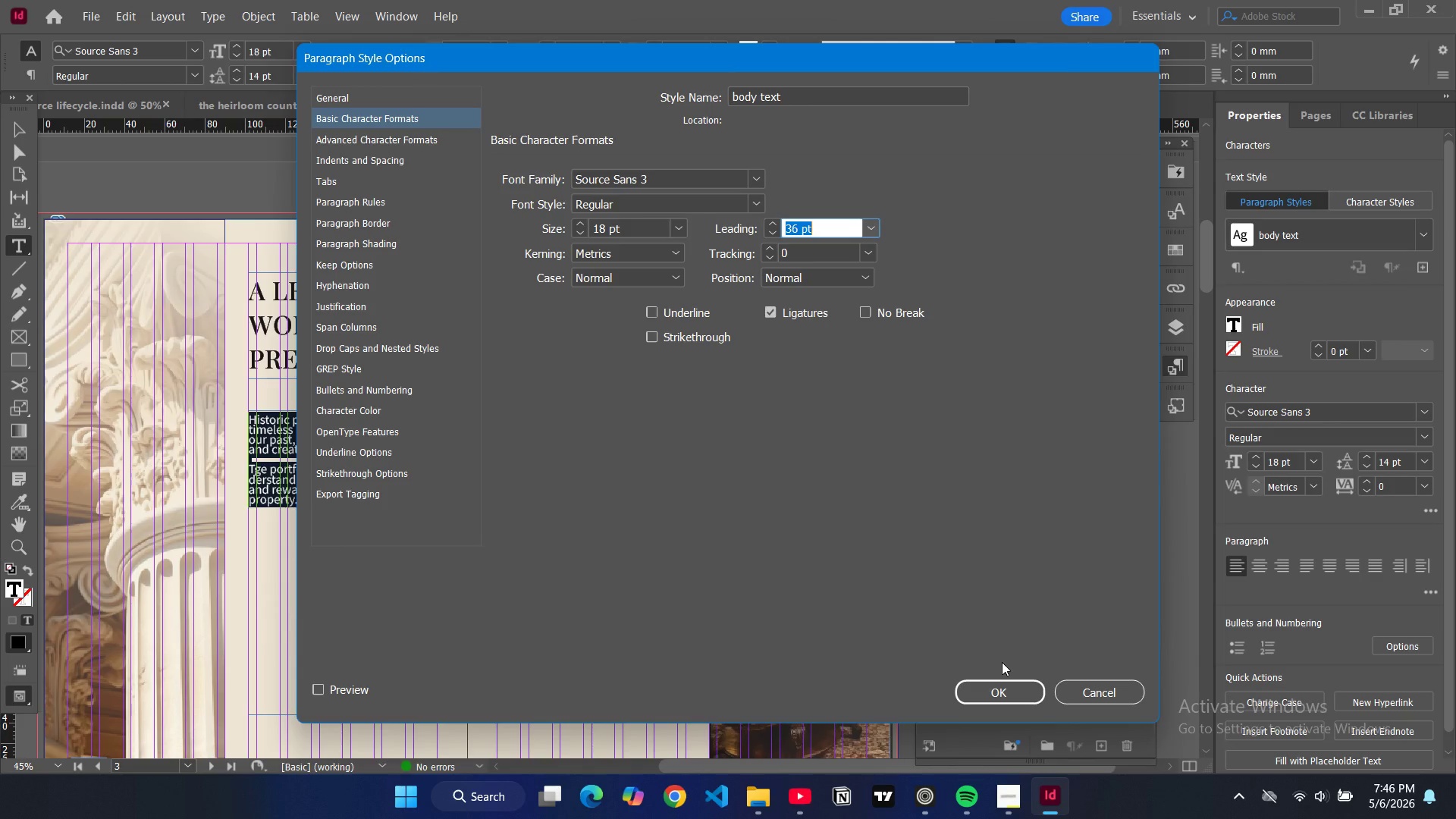 
left_click([1010, 686])
 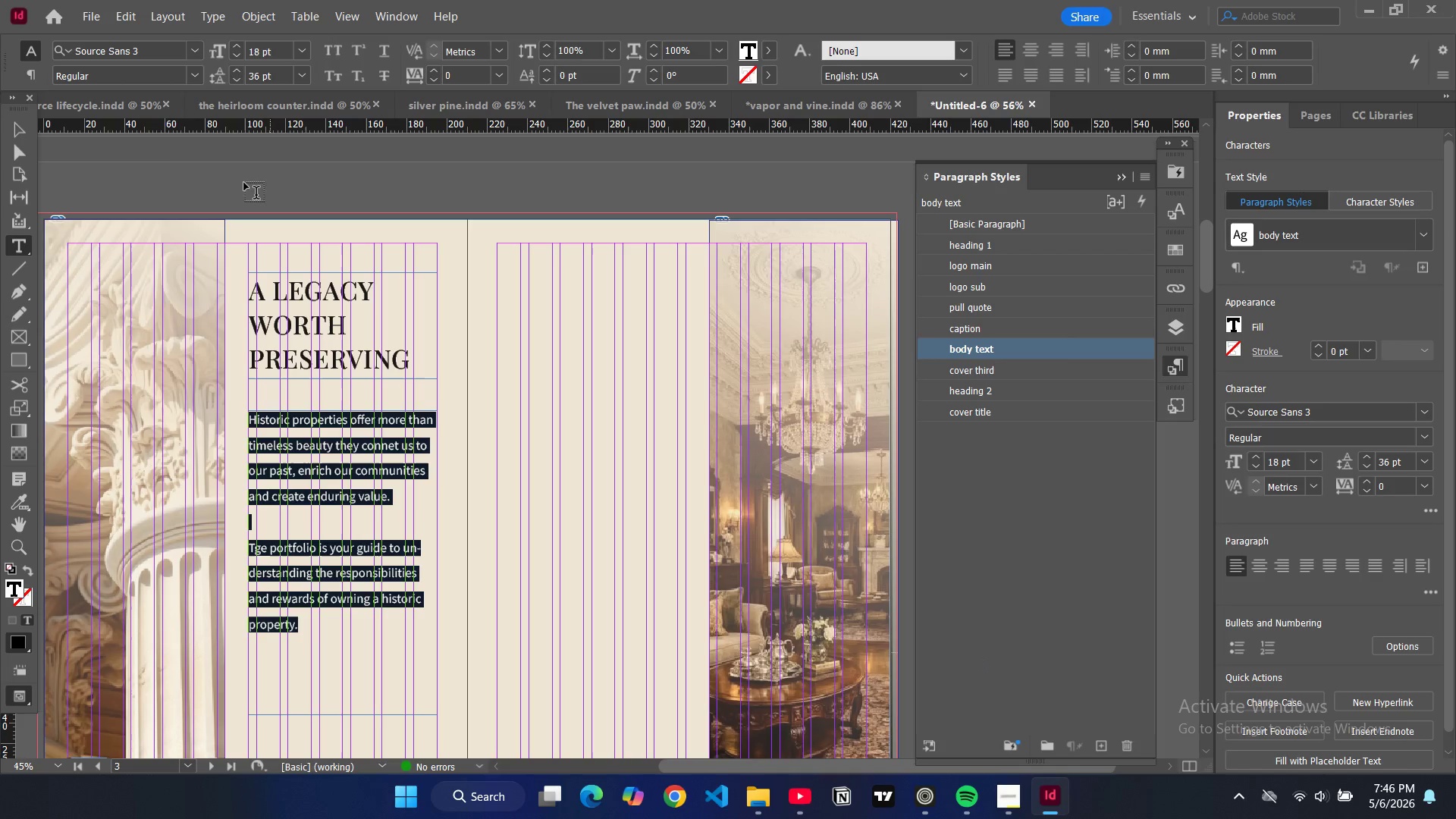 
left_click([11, 130])
 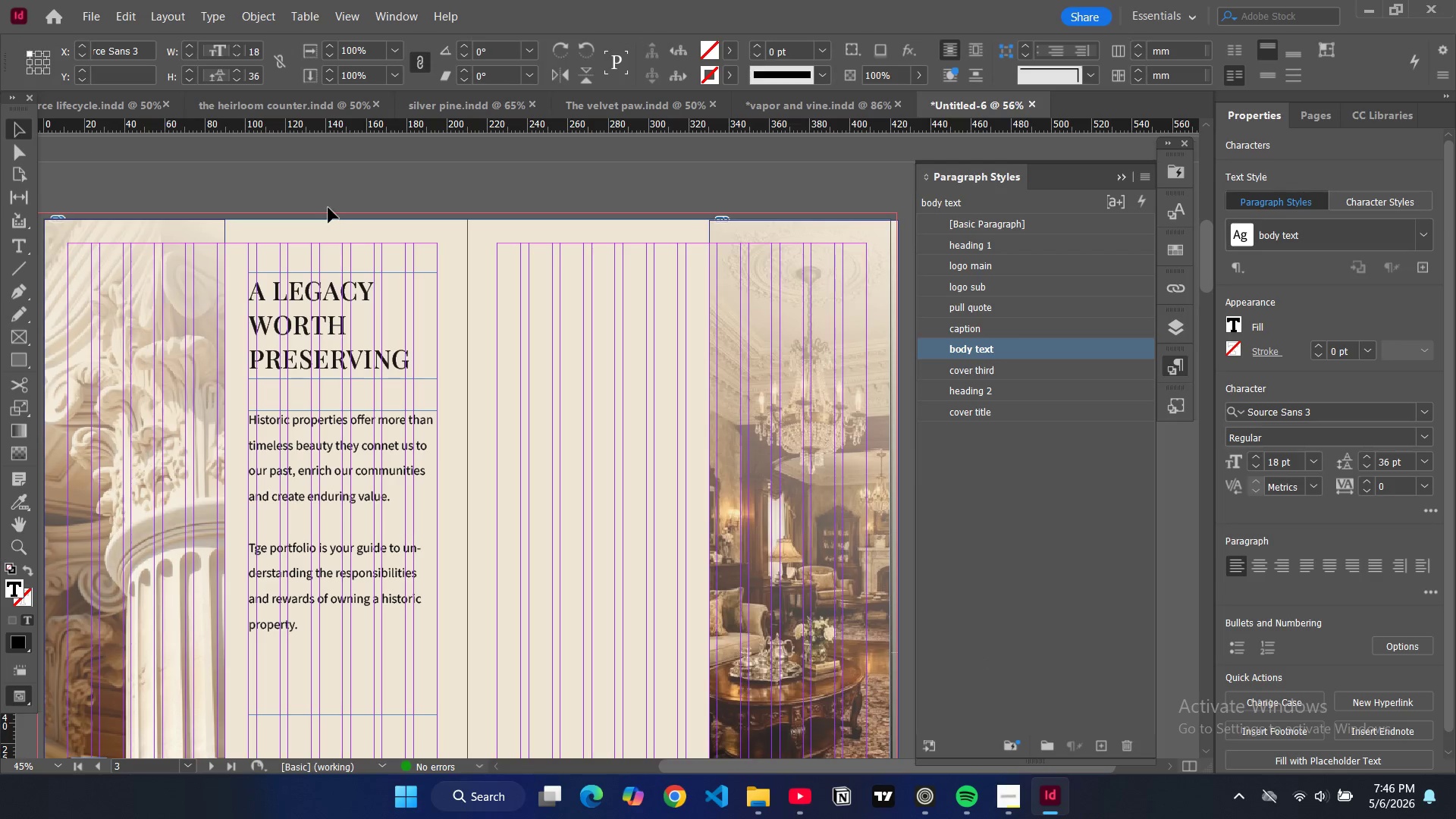 
left_click([328, 208])
 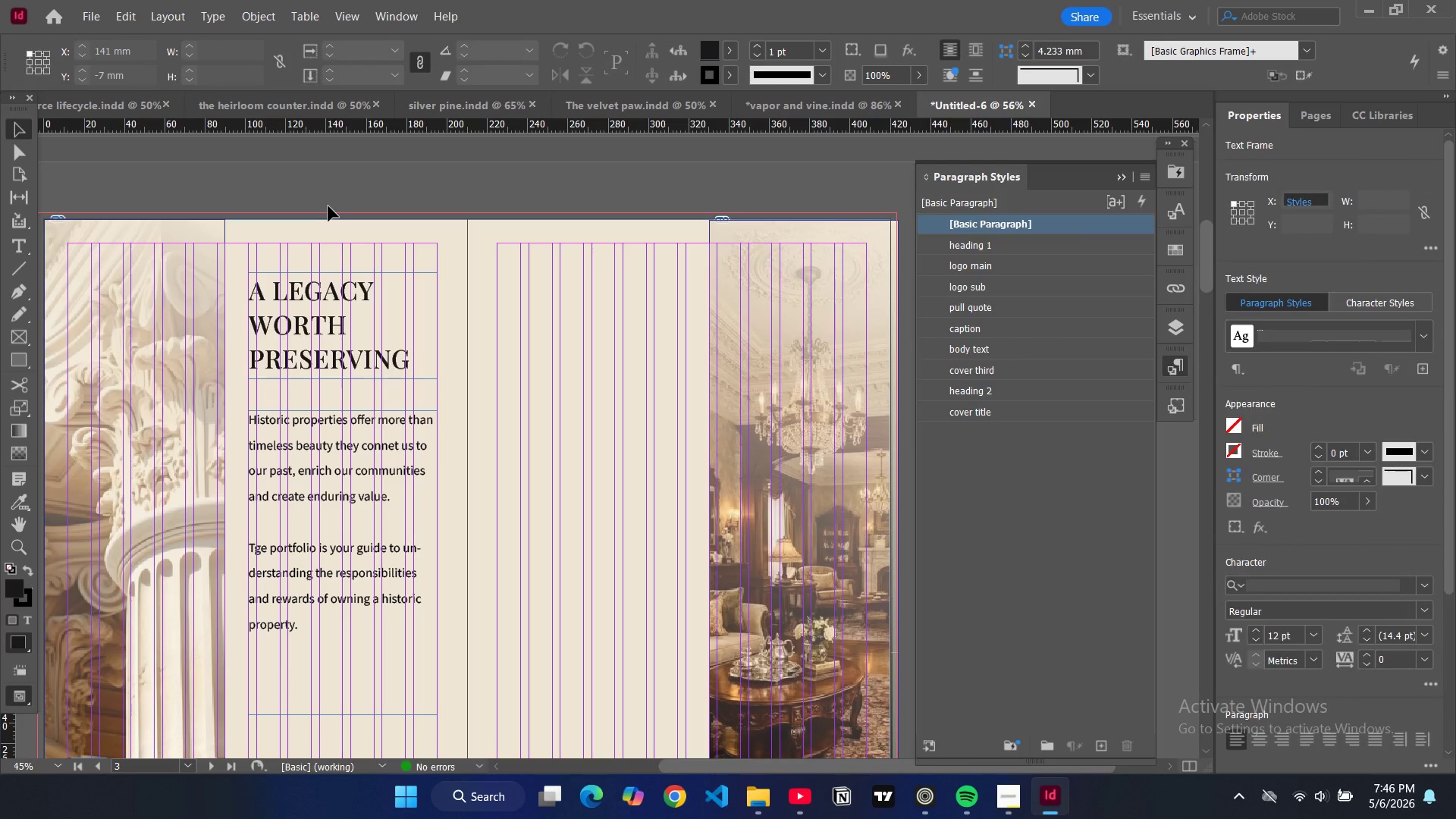 
key(W)
 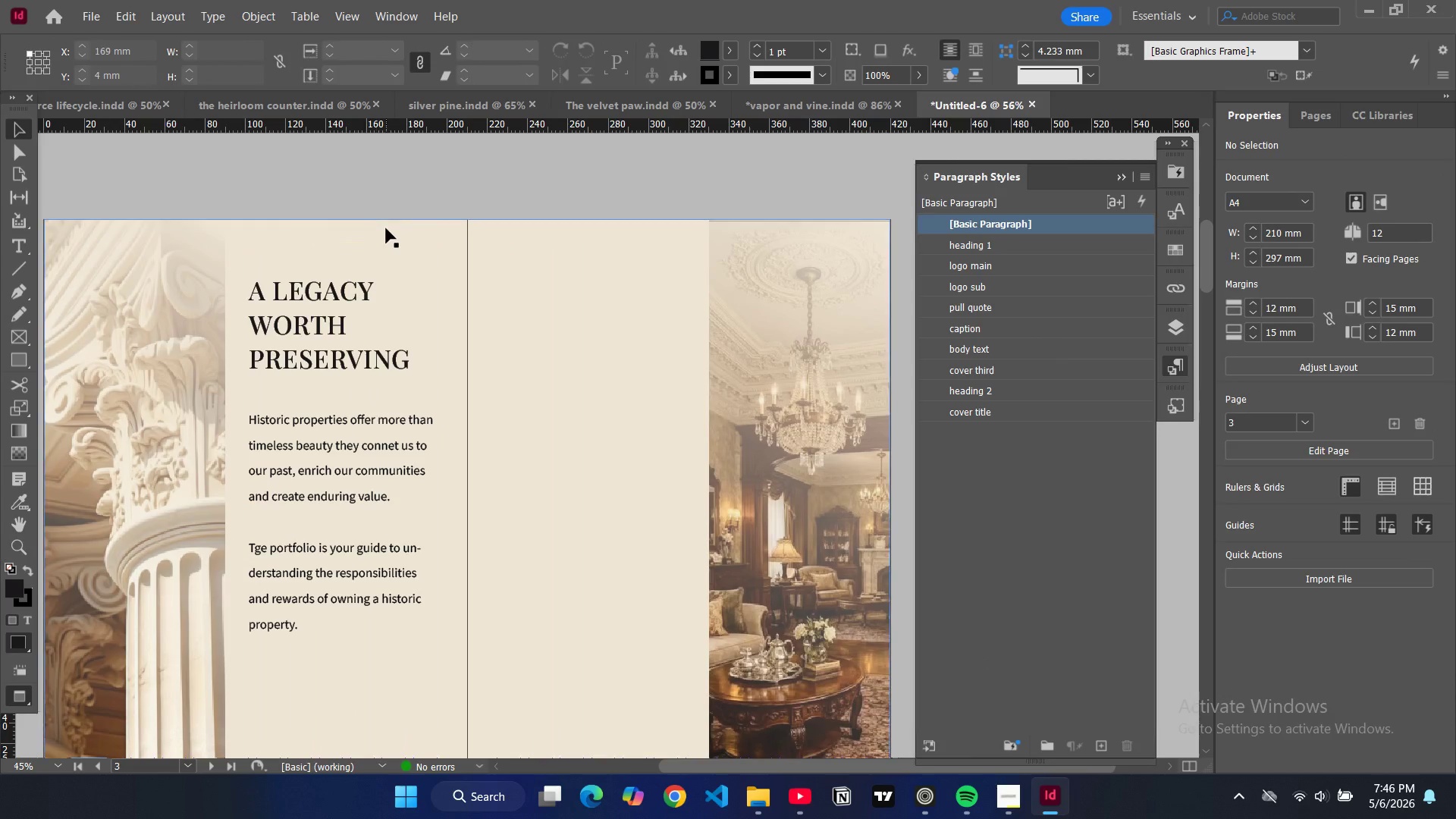 
scroll: coordinate [386, 228], scroll_direction: down, amount: 2.0
 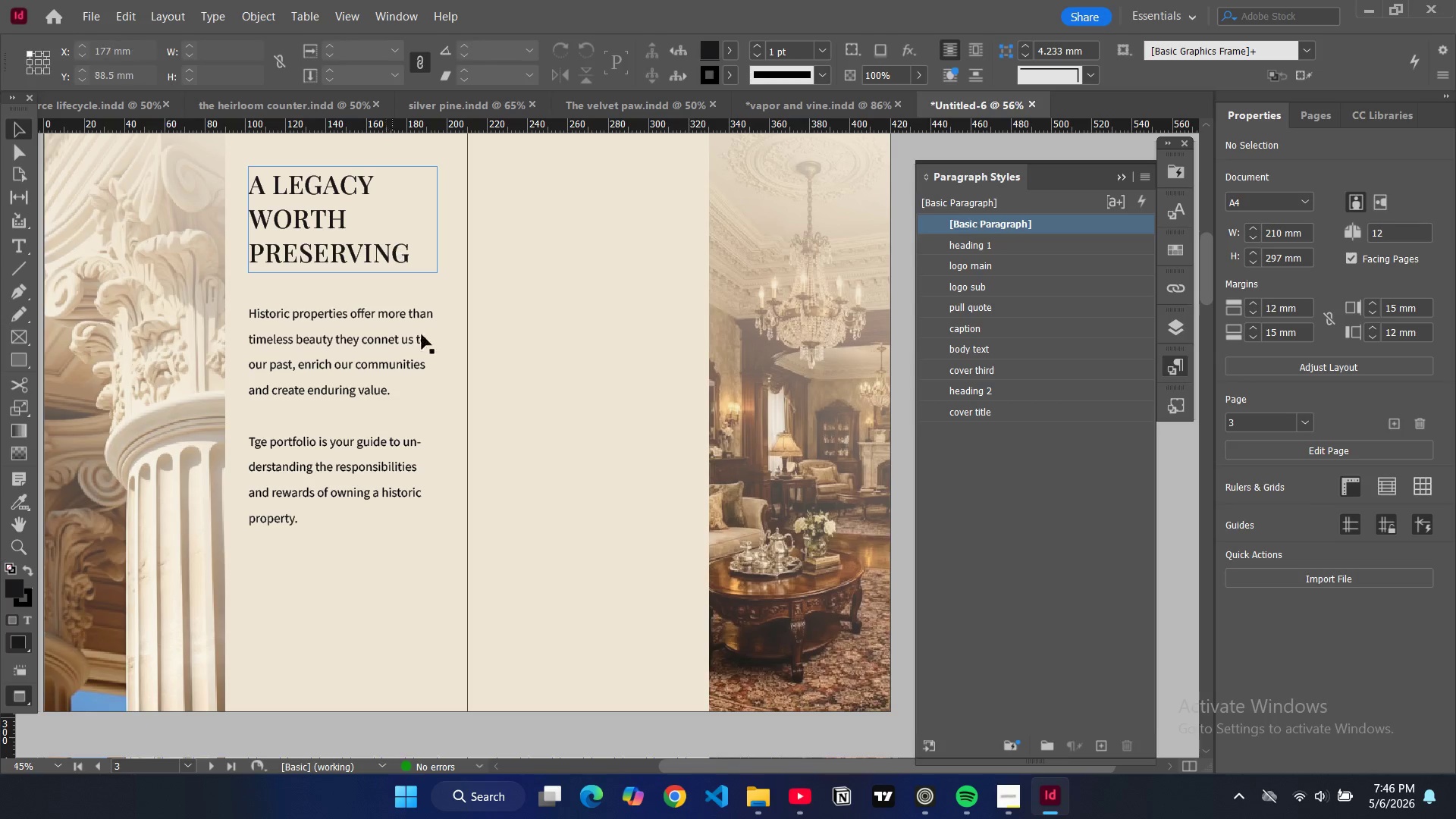 
key(W)
 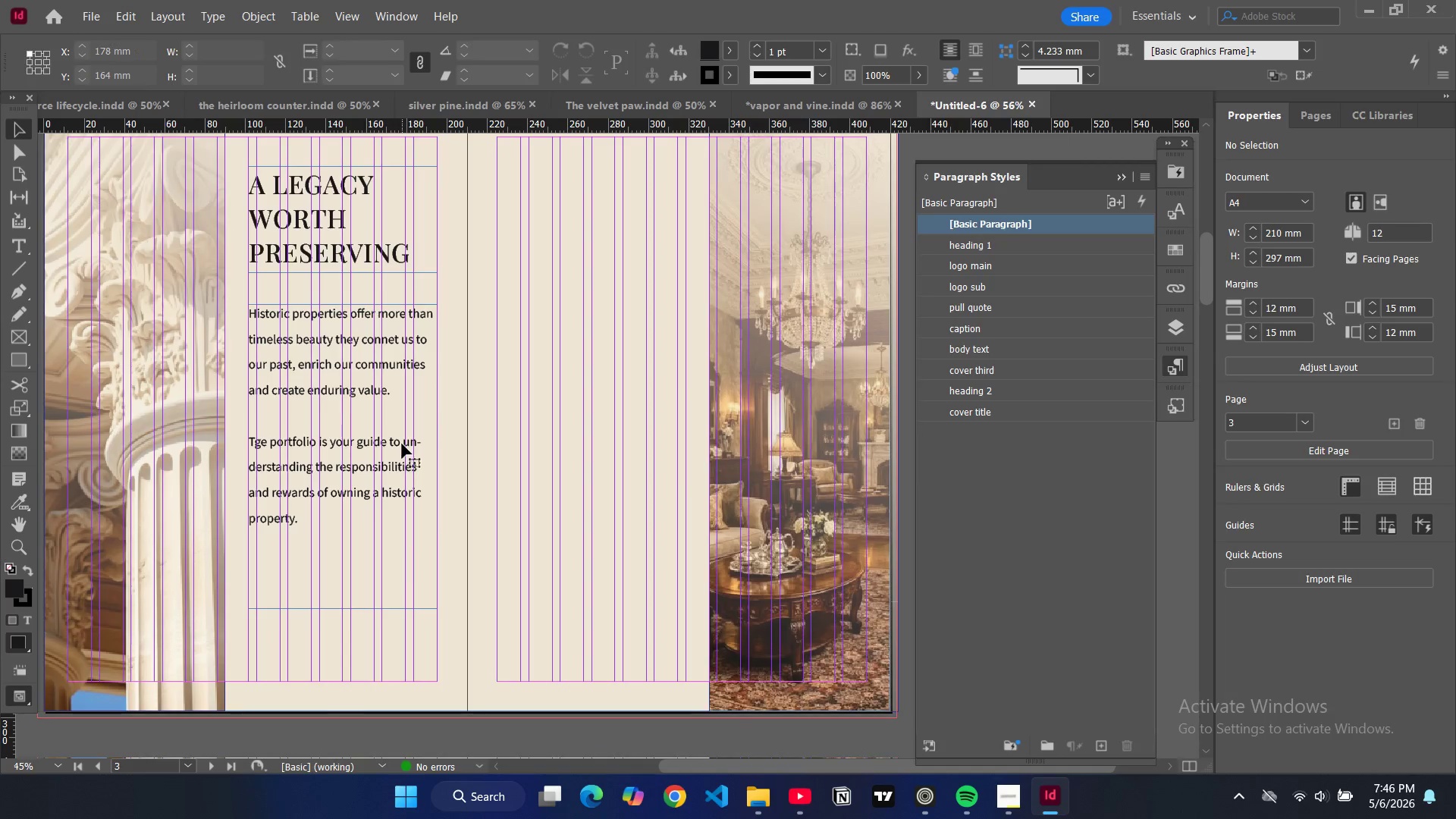 
double_click([402, 444])
 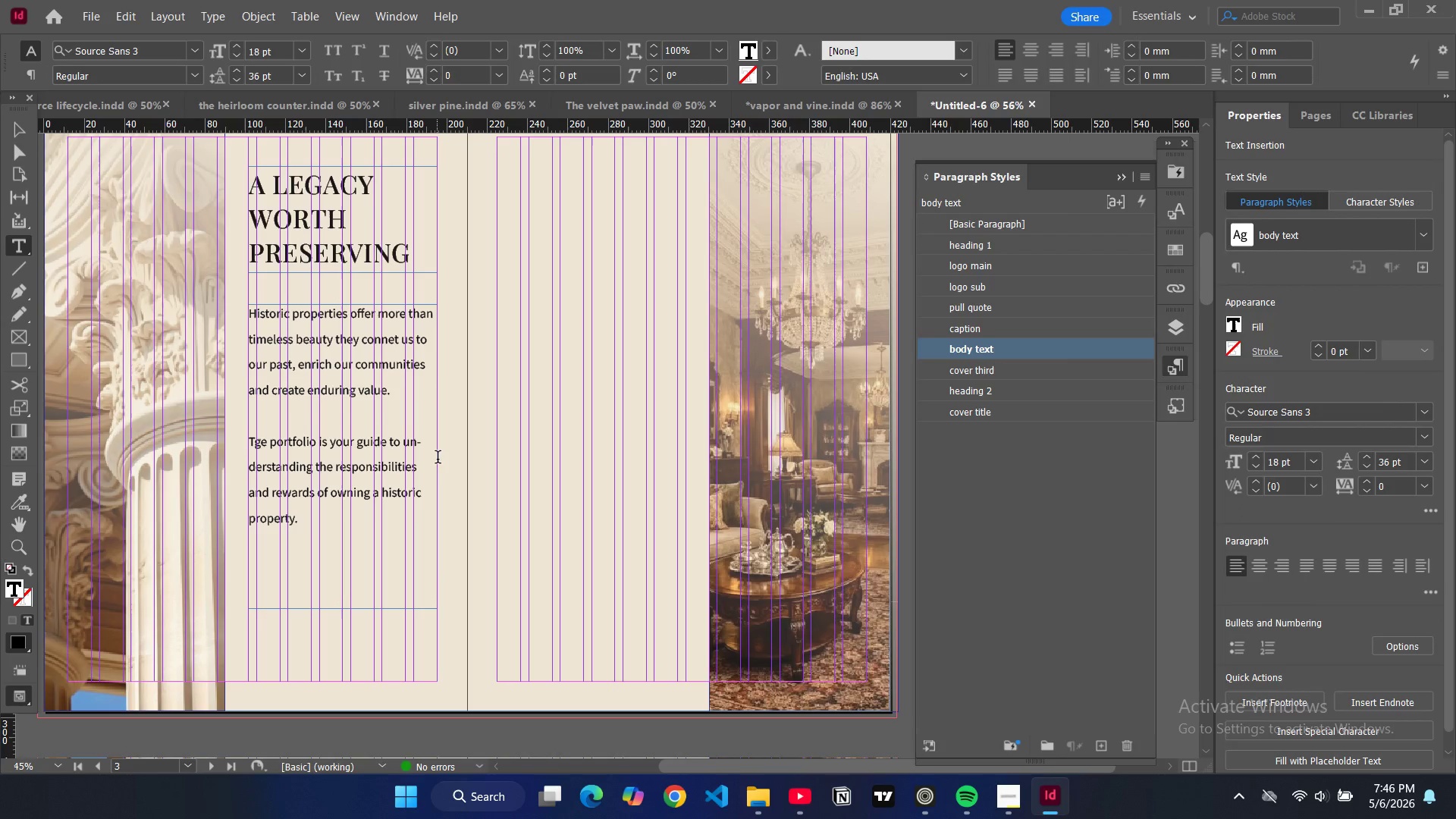 
key(Space)
 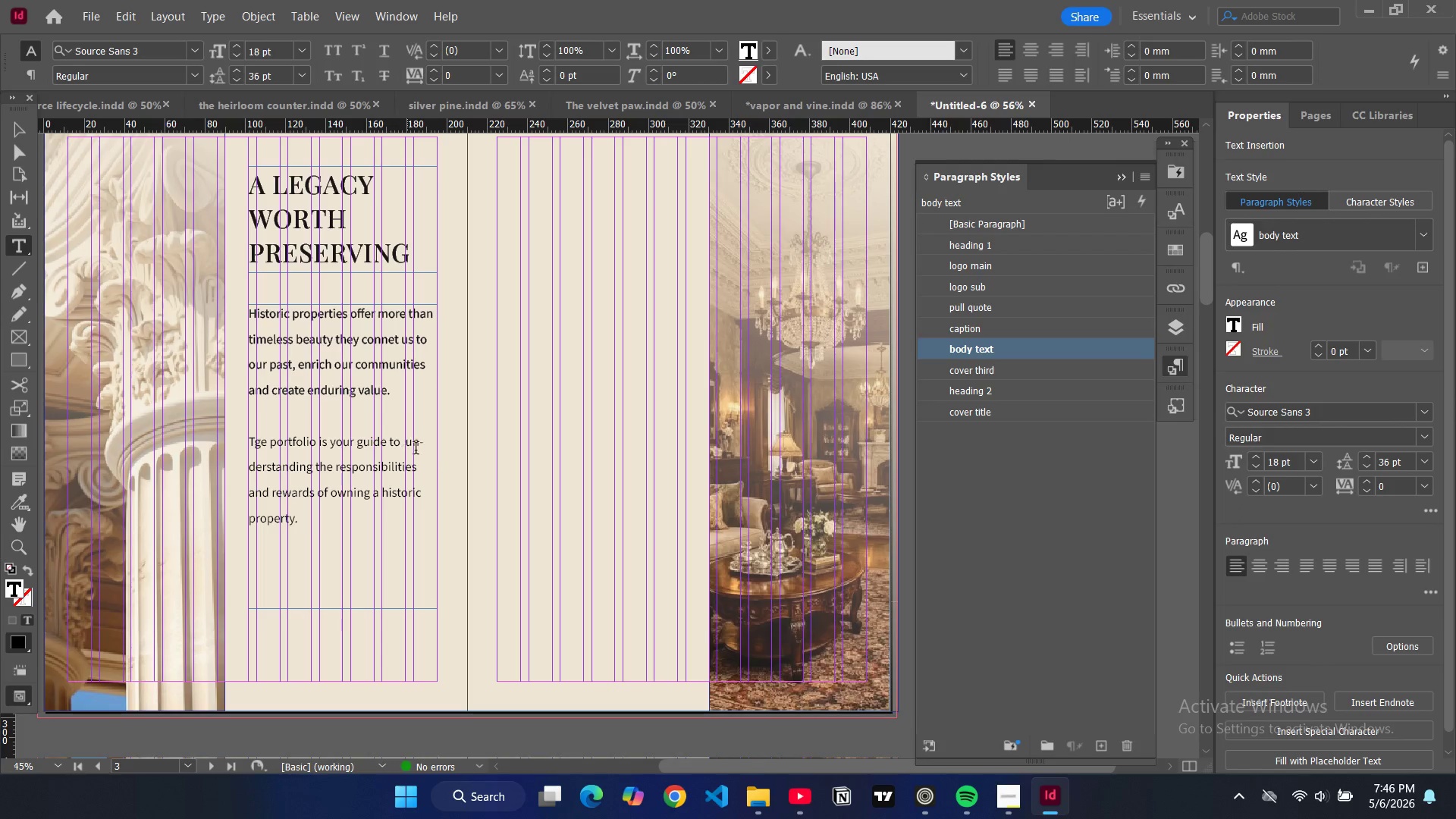 
key(Space)
 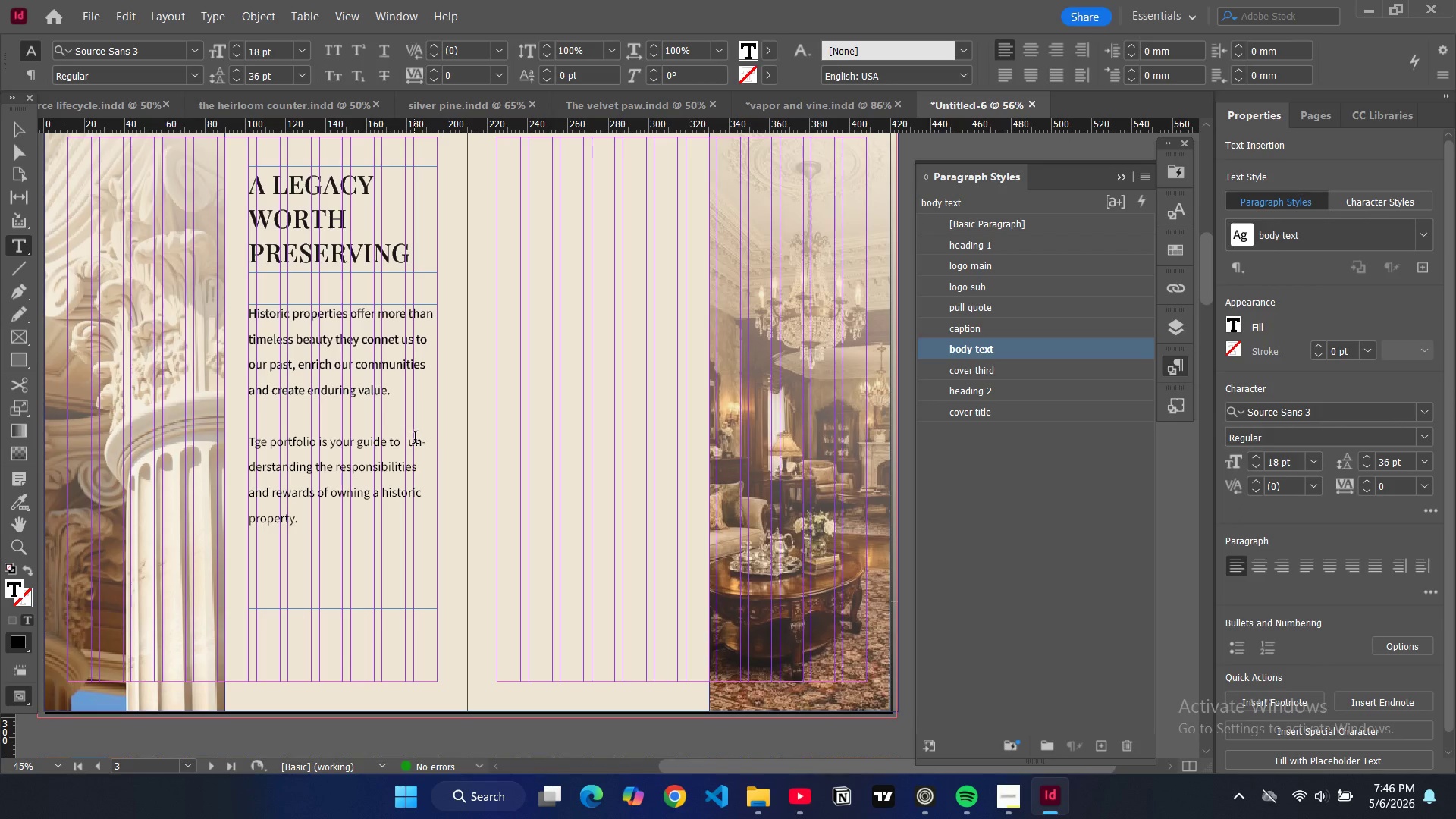 
key(Backspace)
 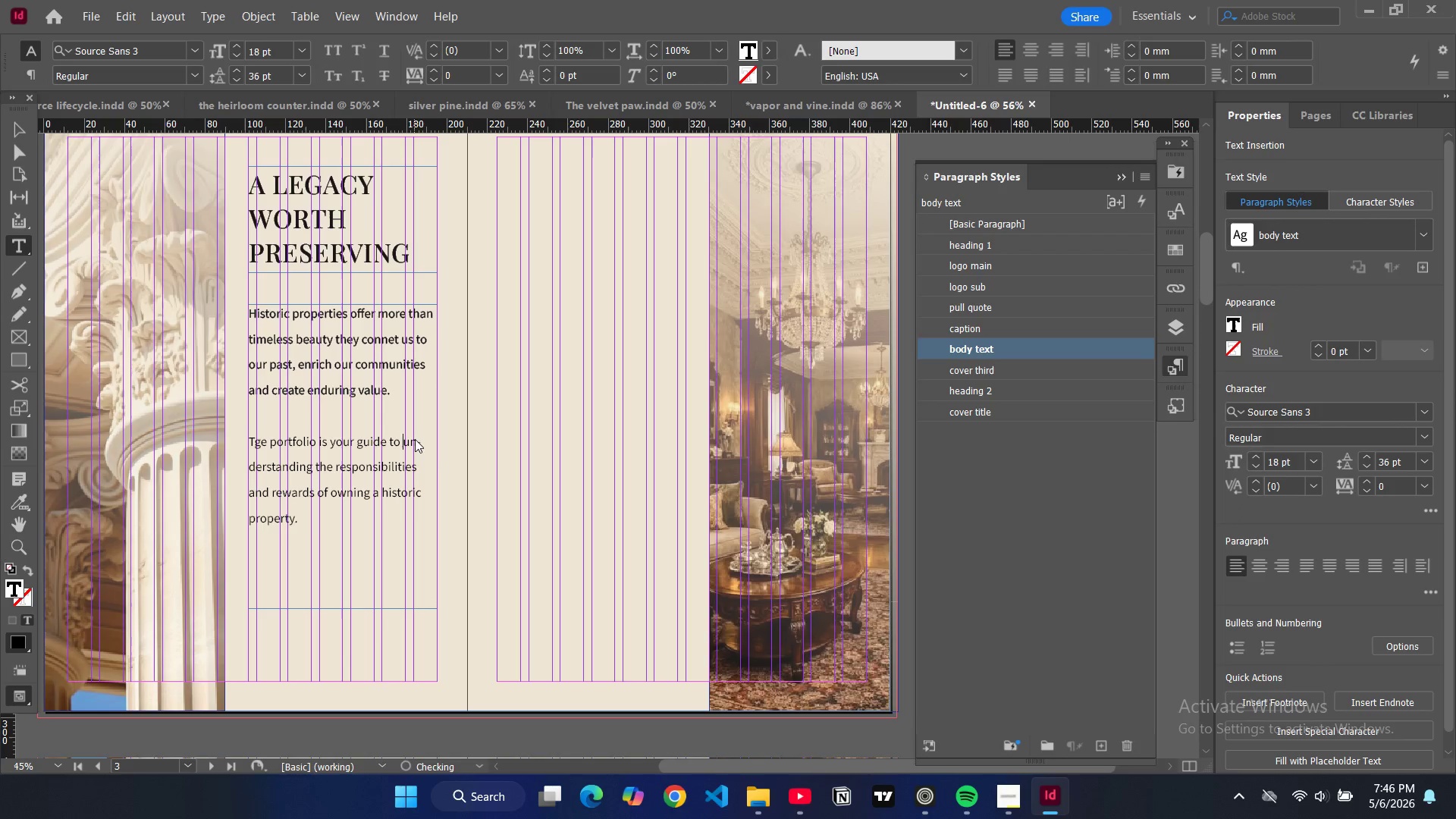 
key(Backspace)
 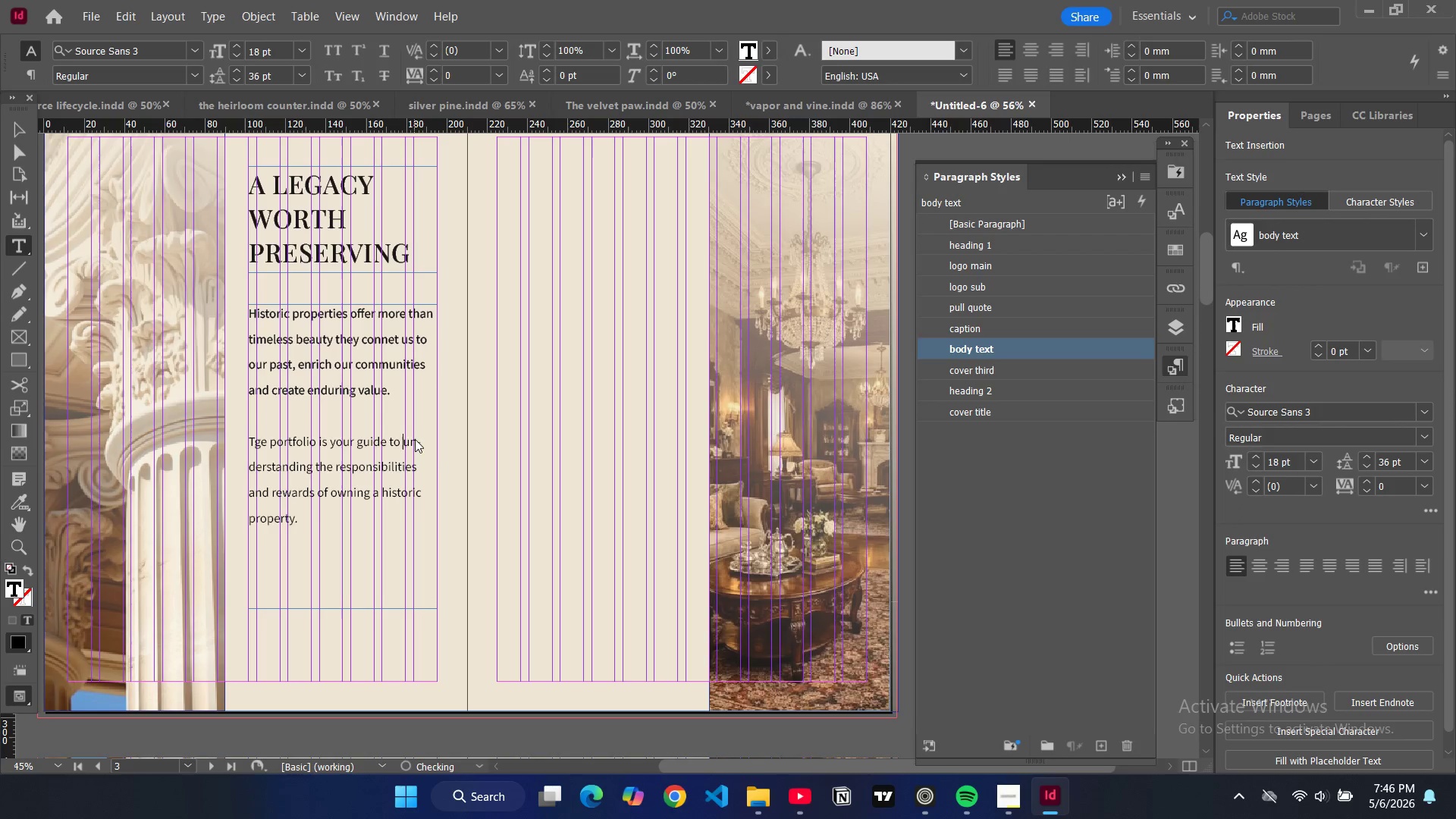 
key(Enter)
 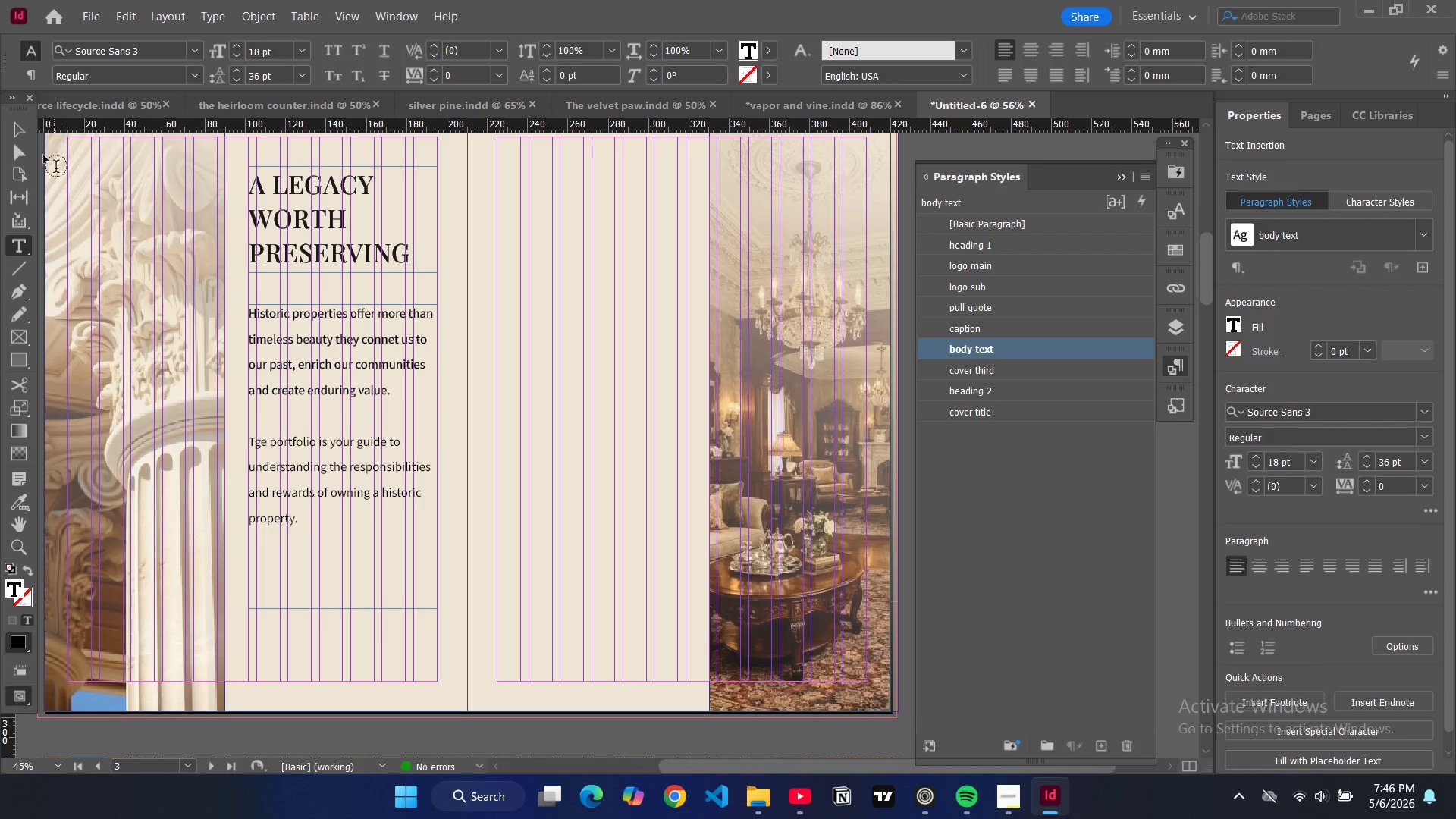 
left_click([15, 127])
 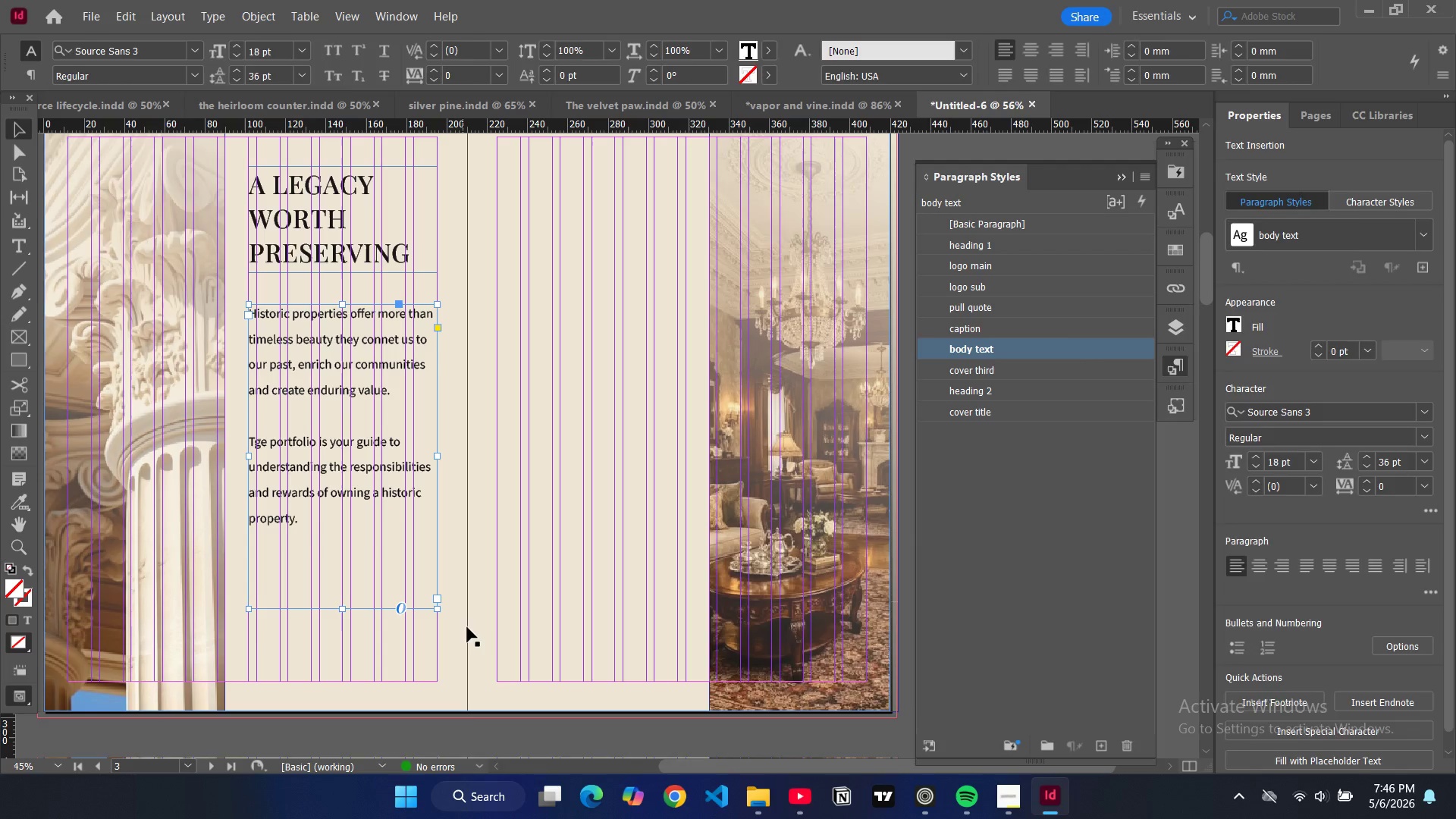 
left_click([471, 717])
 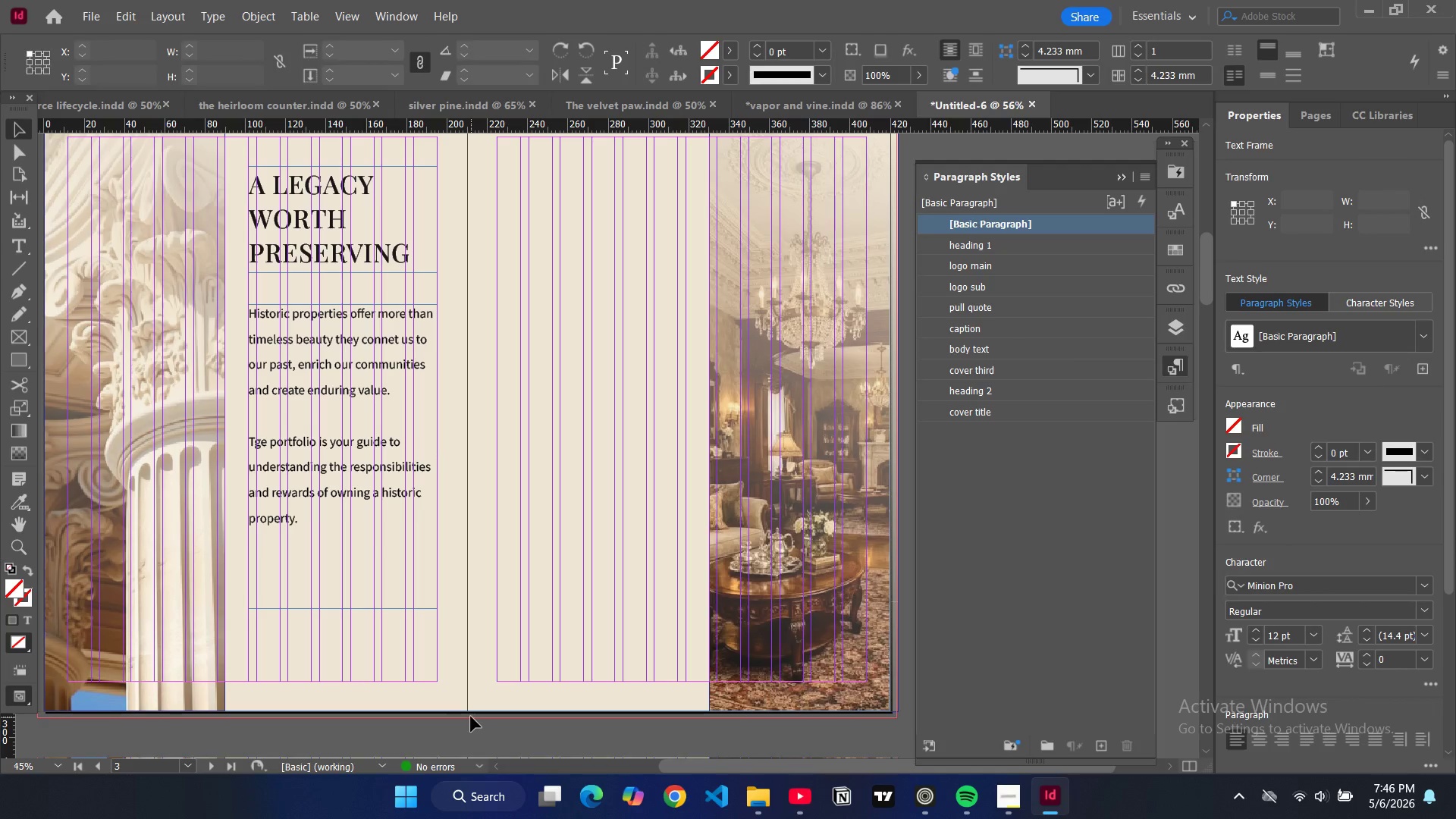 
key(W)
 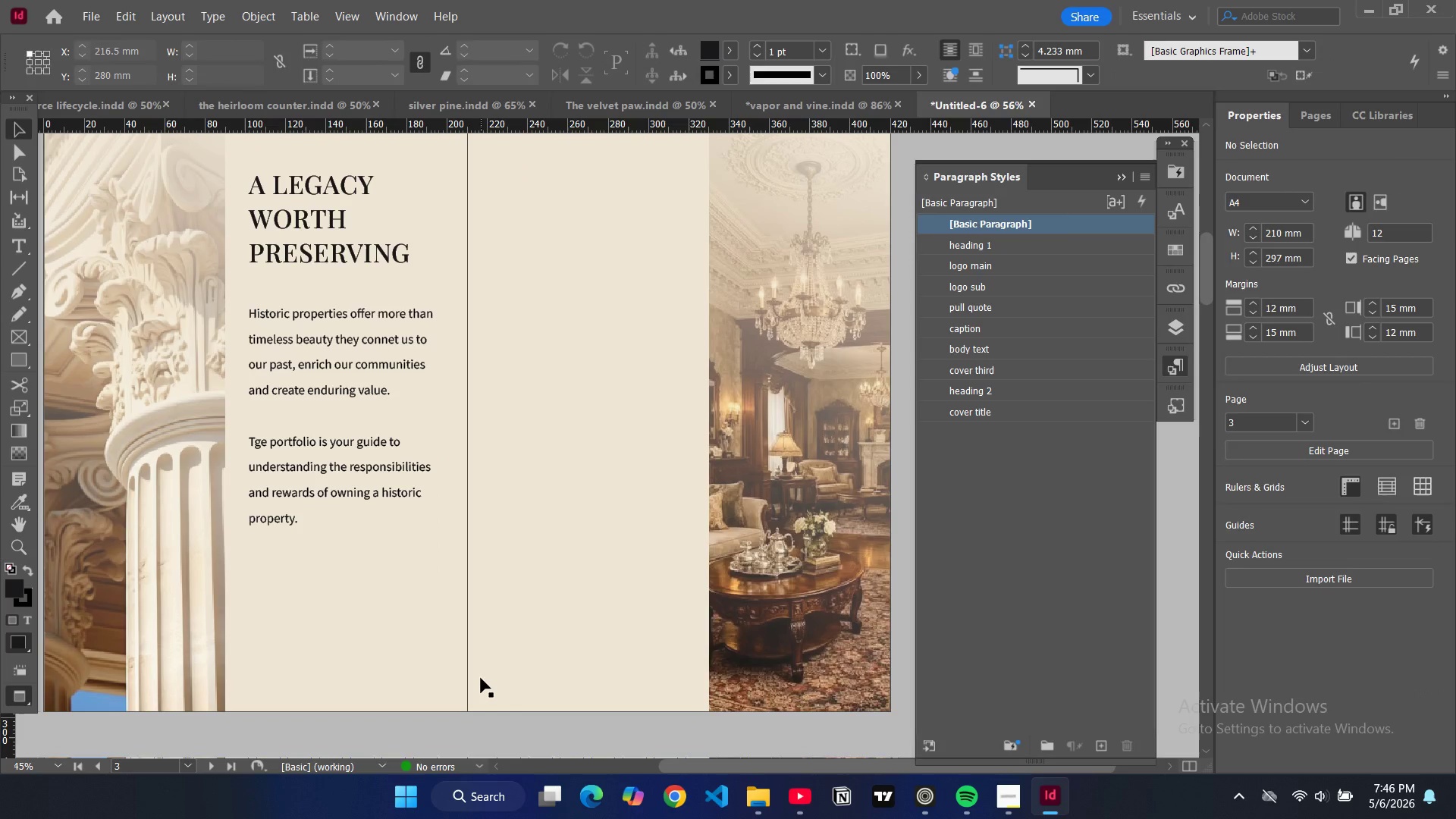 
wait(5.03)
 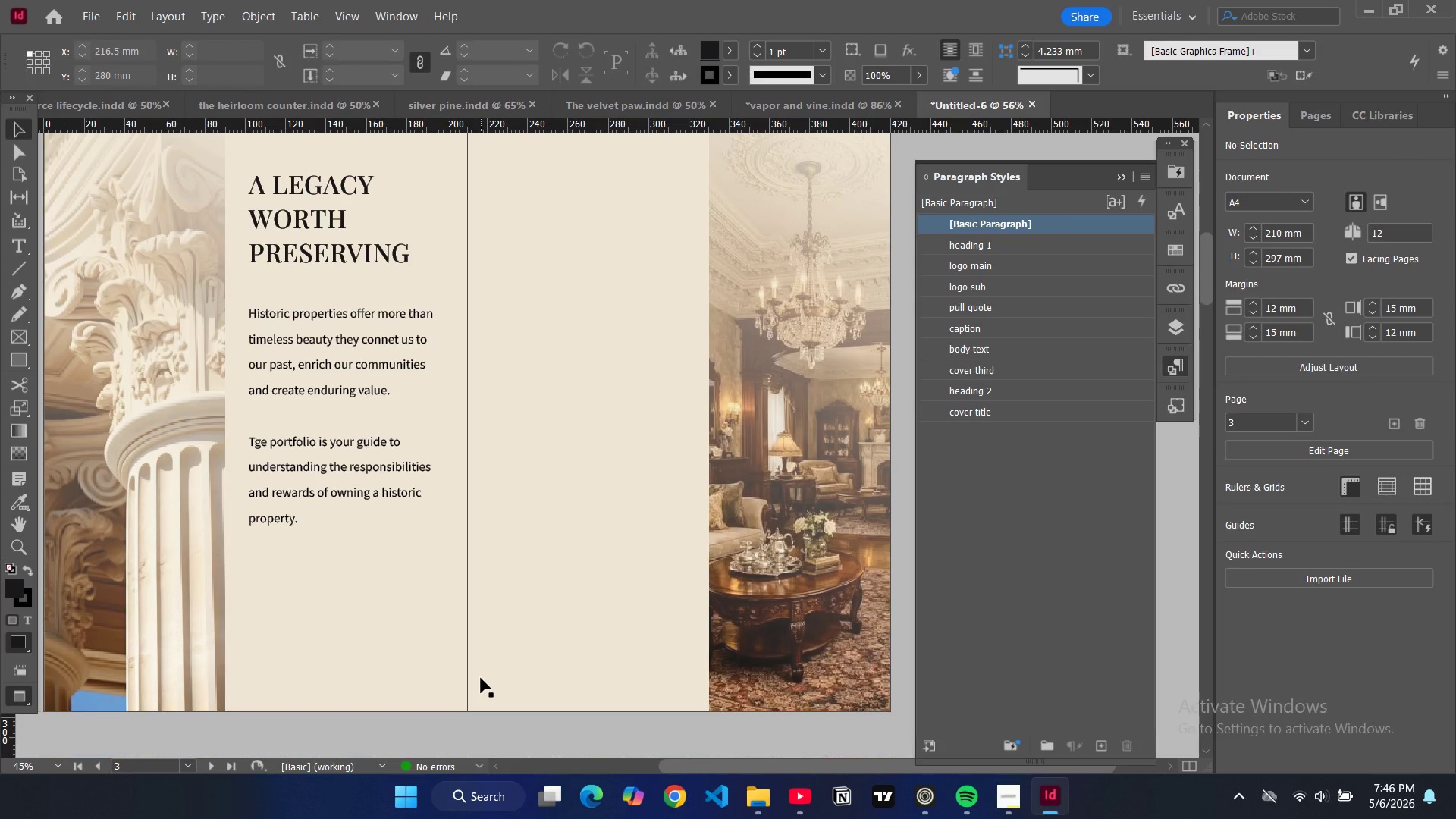 
key(W)
 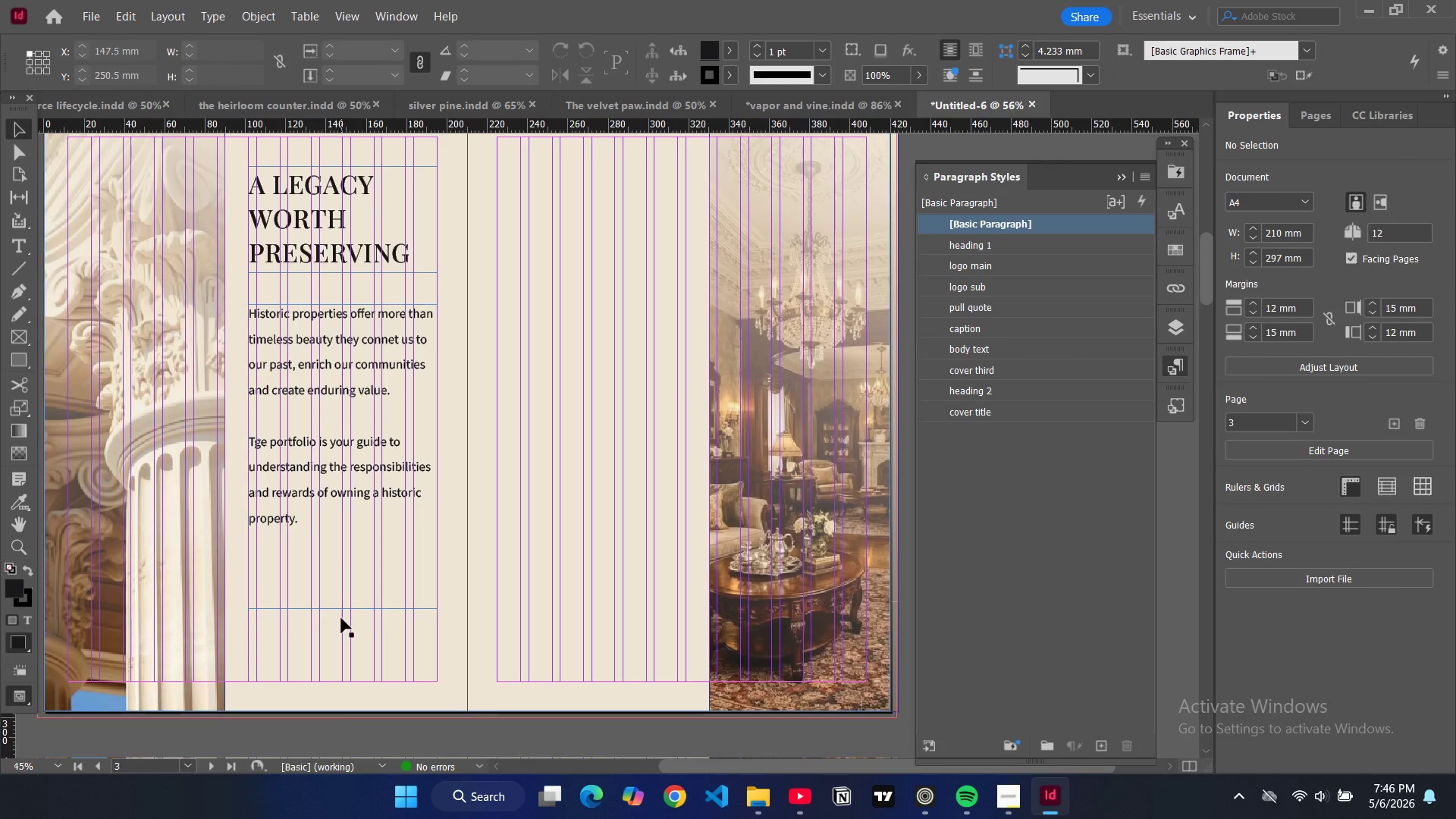 
left_click([336, 612])
 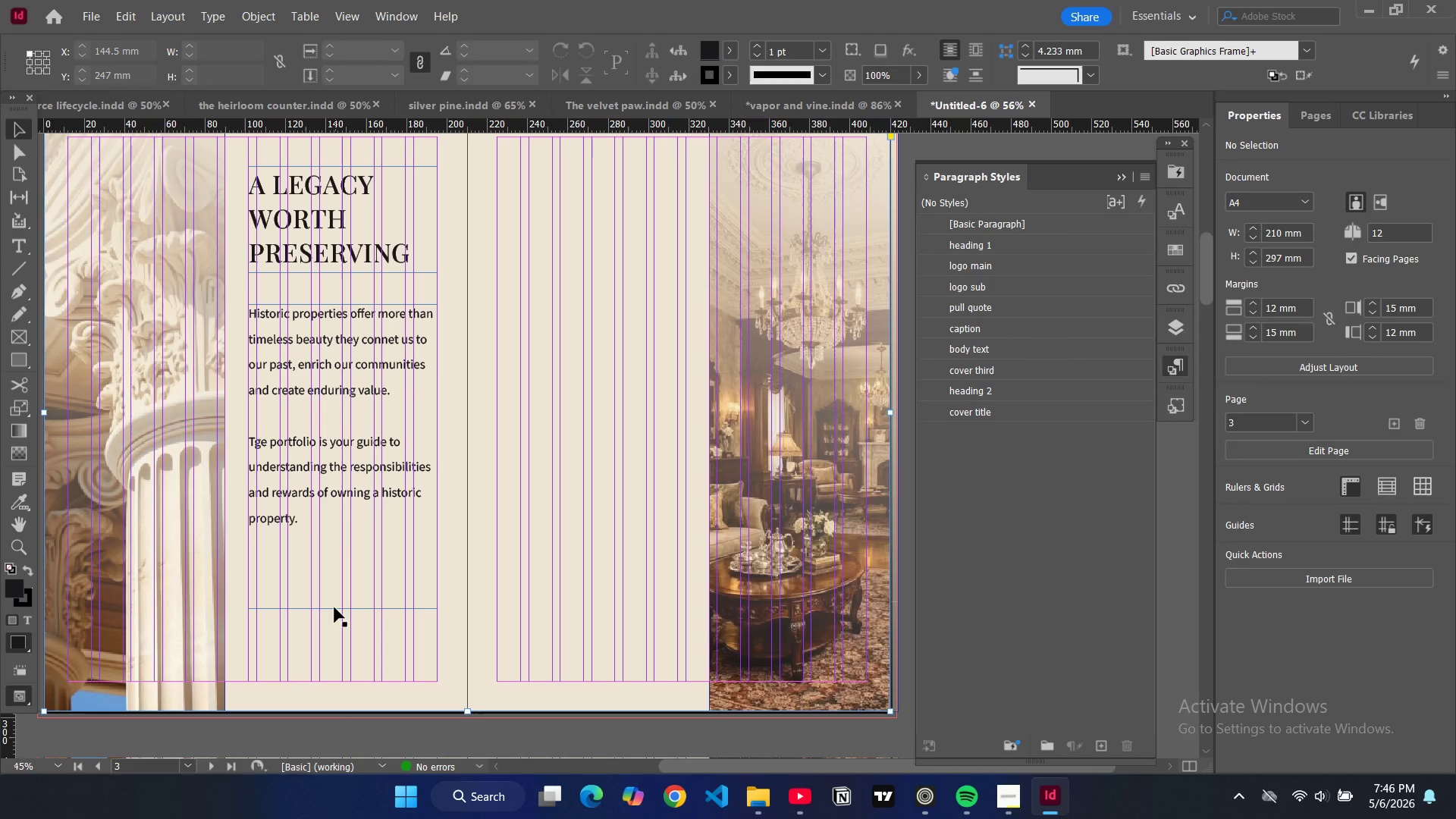 
double_click([334, 607])
 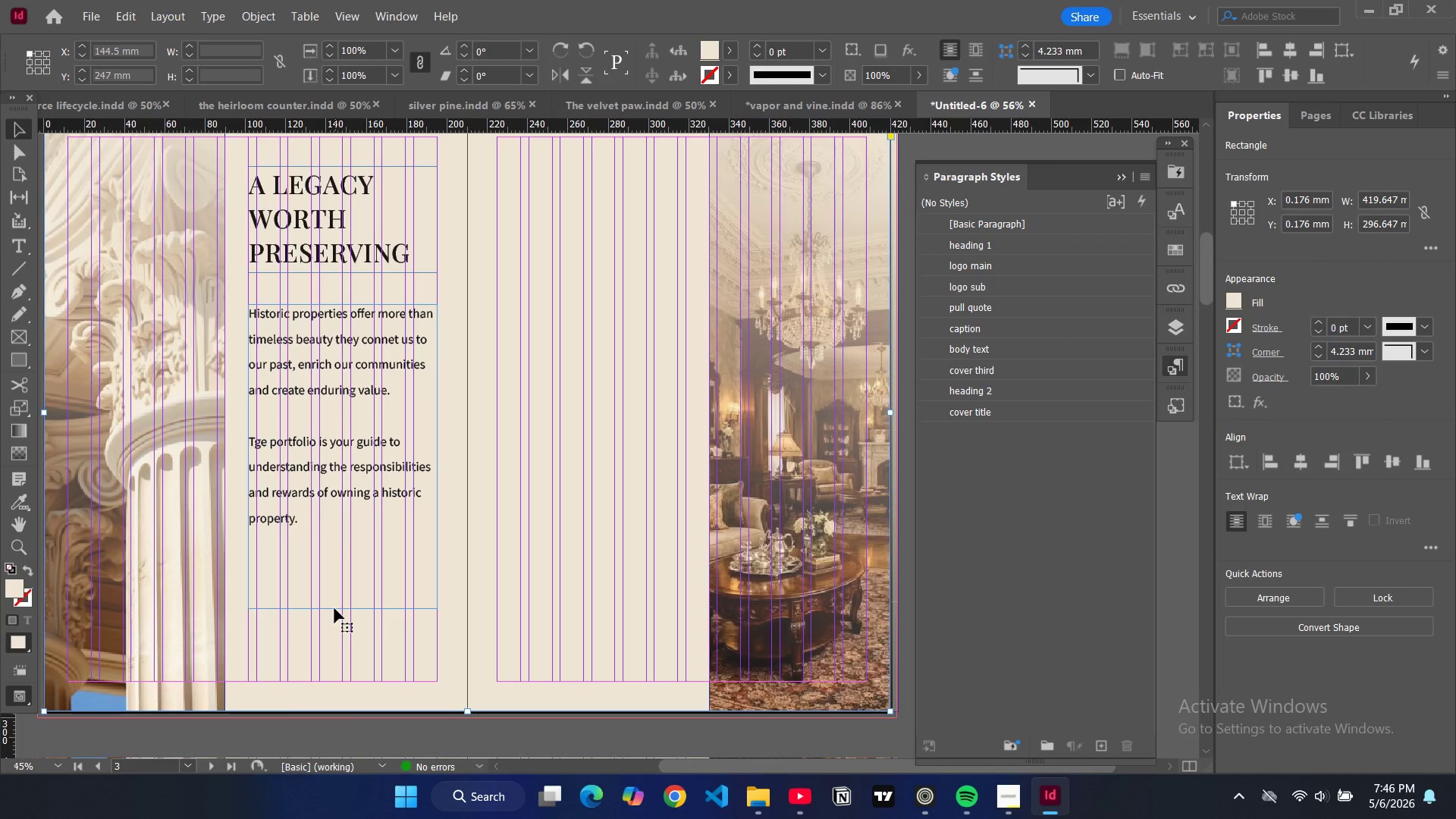 
triple_click([334, 608])
 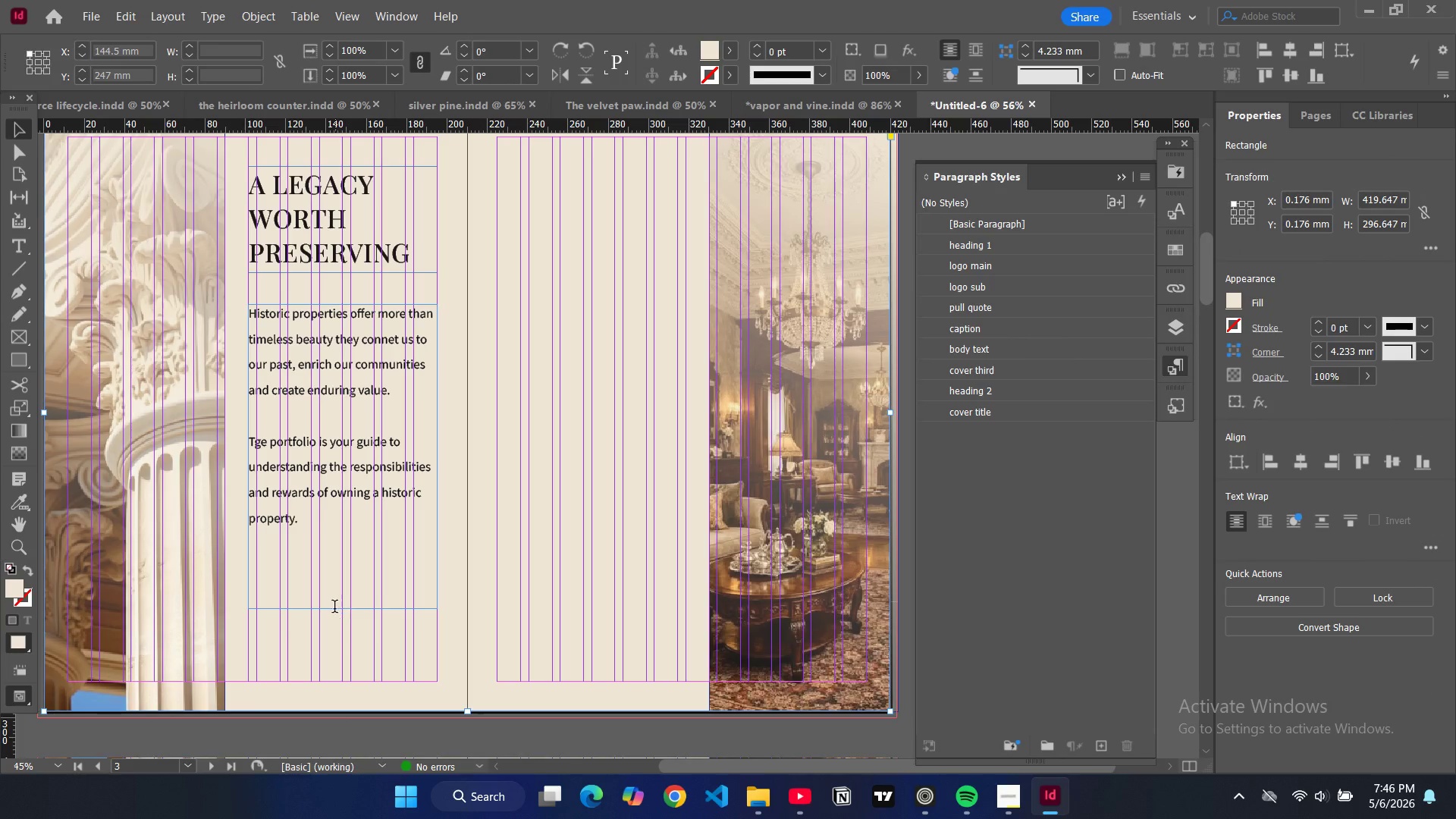 
triple_click([334, 608])
 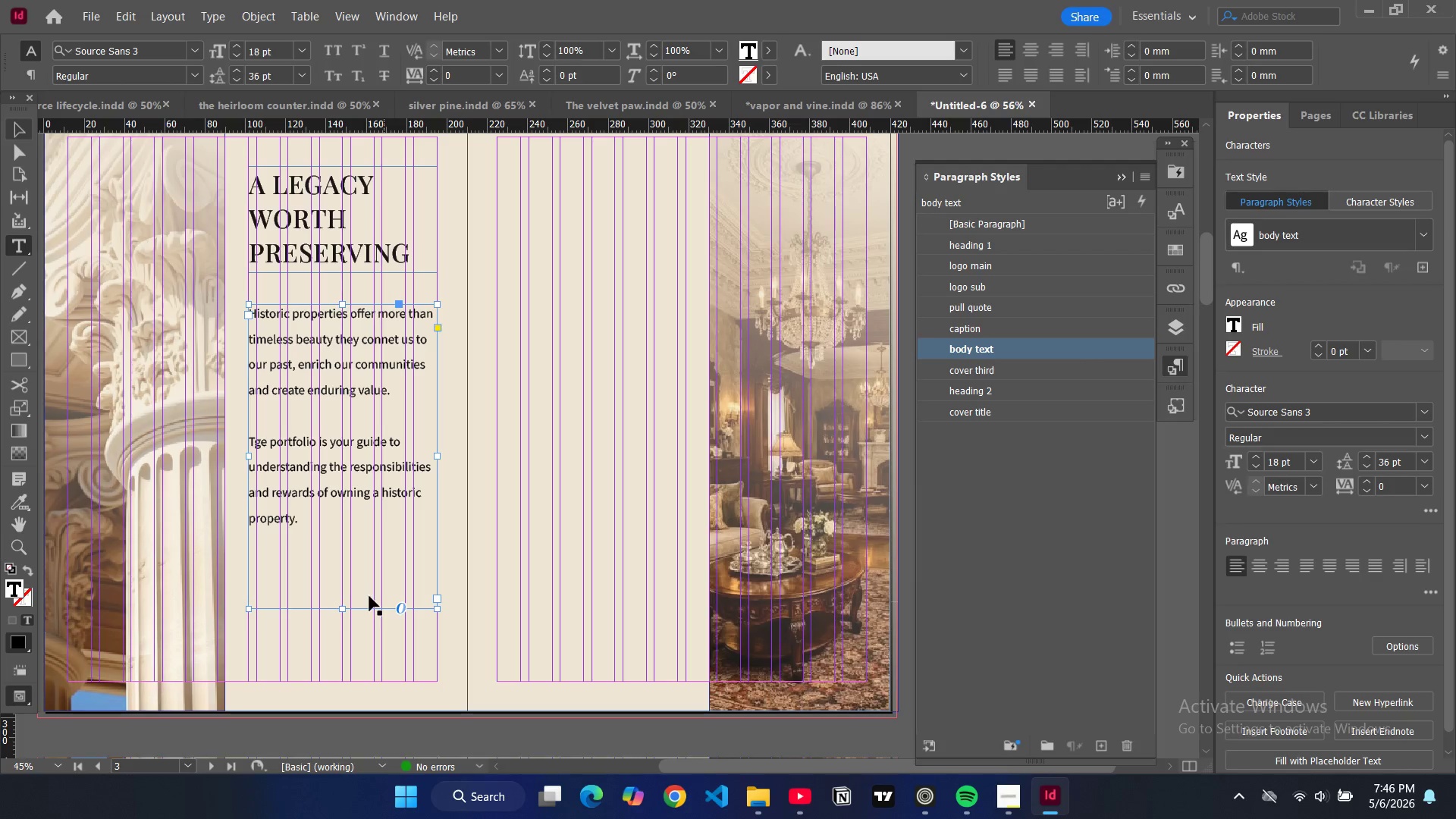 
left_click_drag(start_coordinate=[341, 610], to_coordinate=[345, 544])
 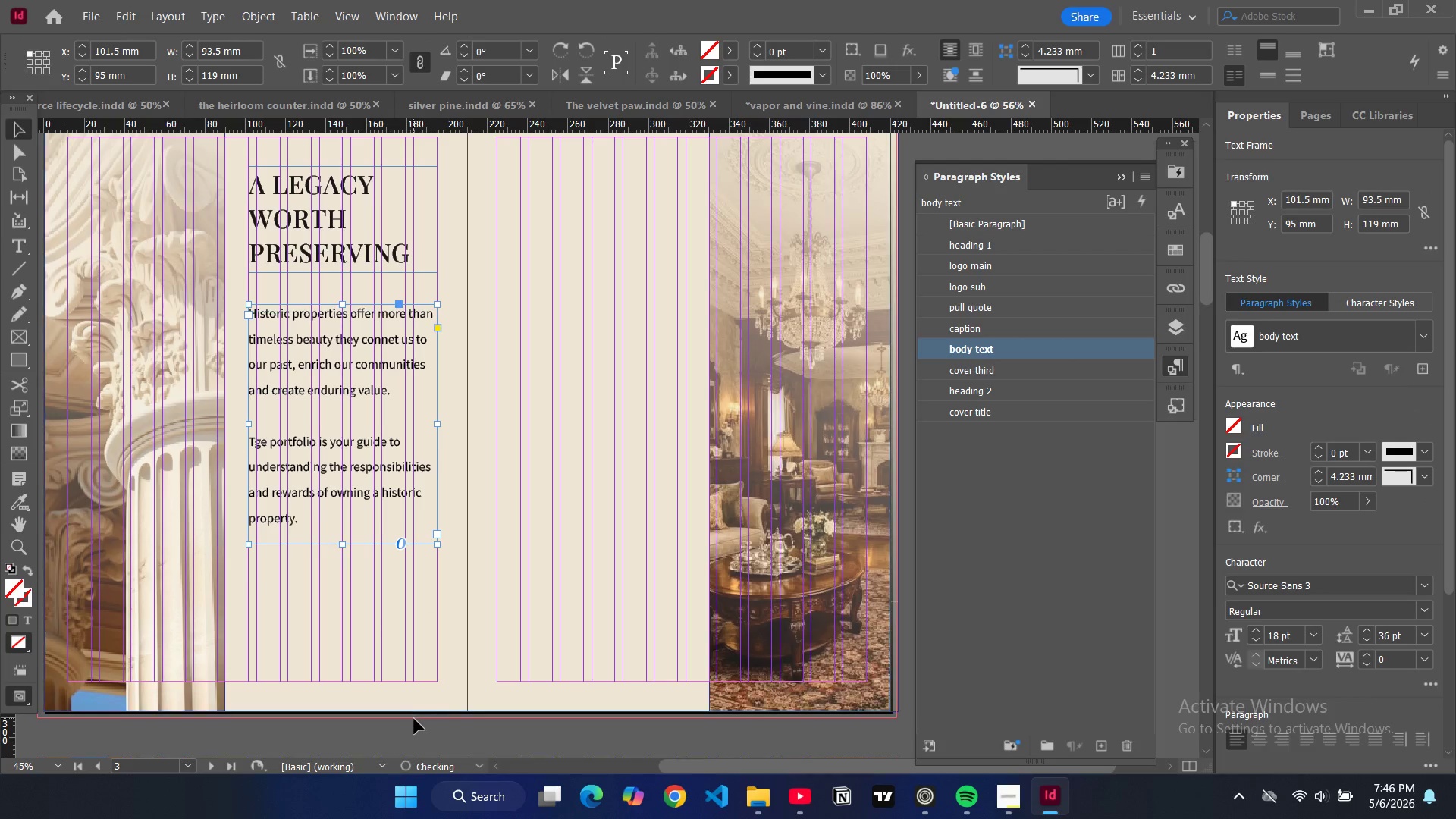 
left_click([416, 719])
 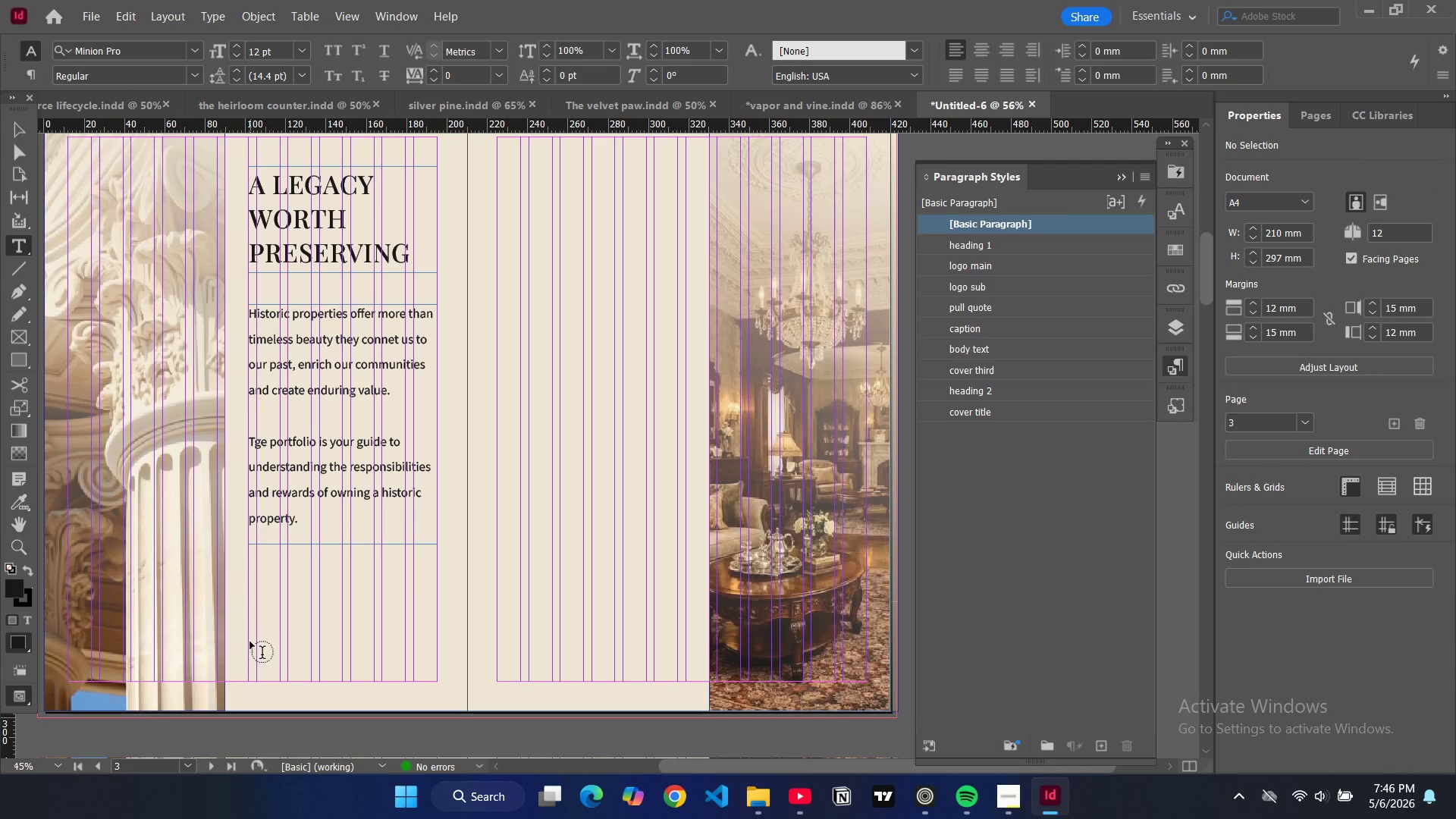 
wait(5.8)
 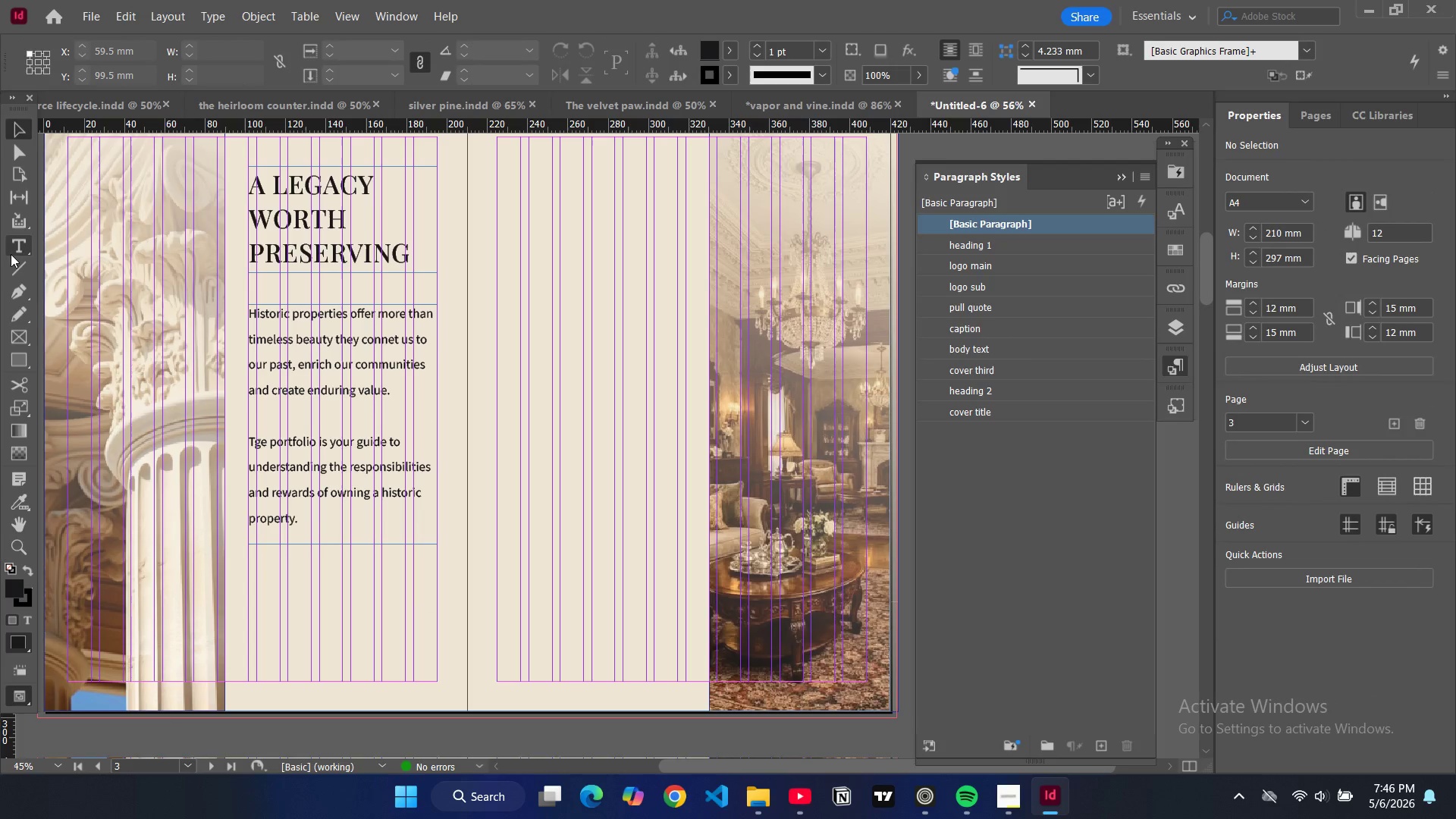 
left_click_drag(start_coordinate=[249, 656], to_coordinate=[438, 679])
 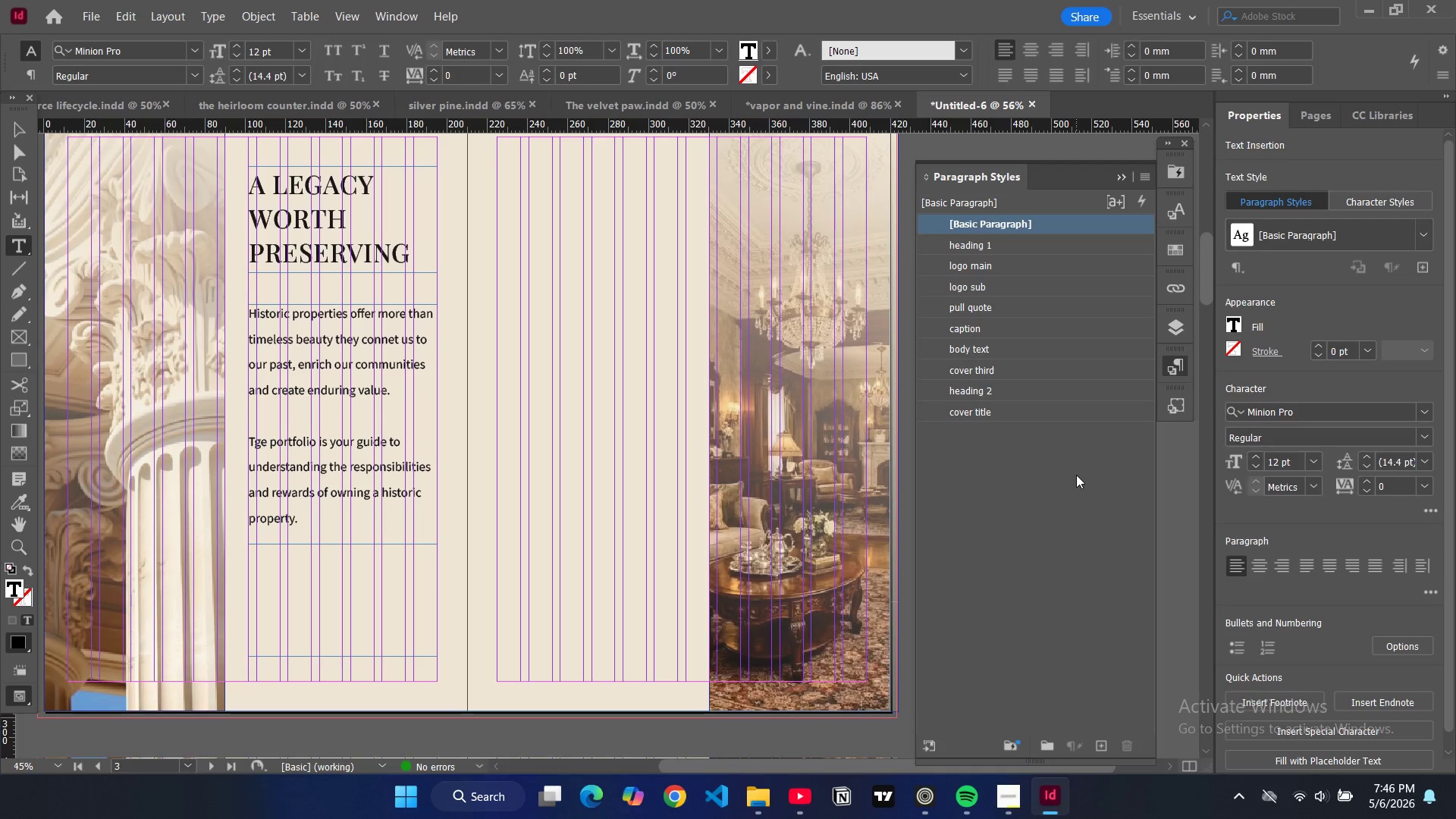 
left_click([996, 330])
 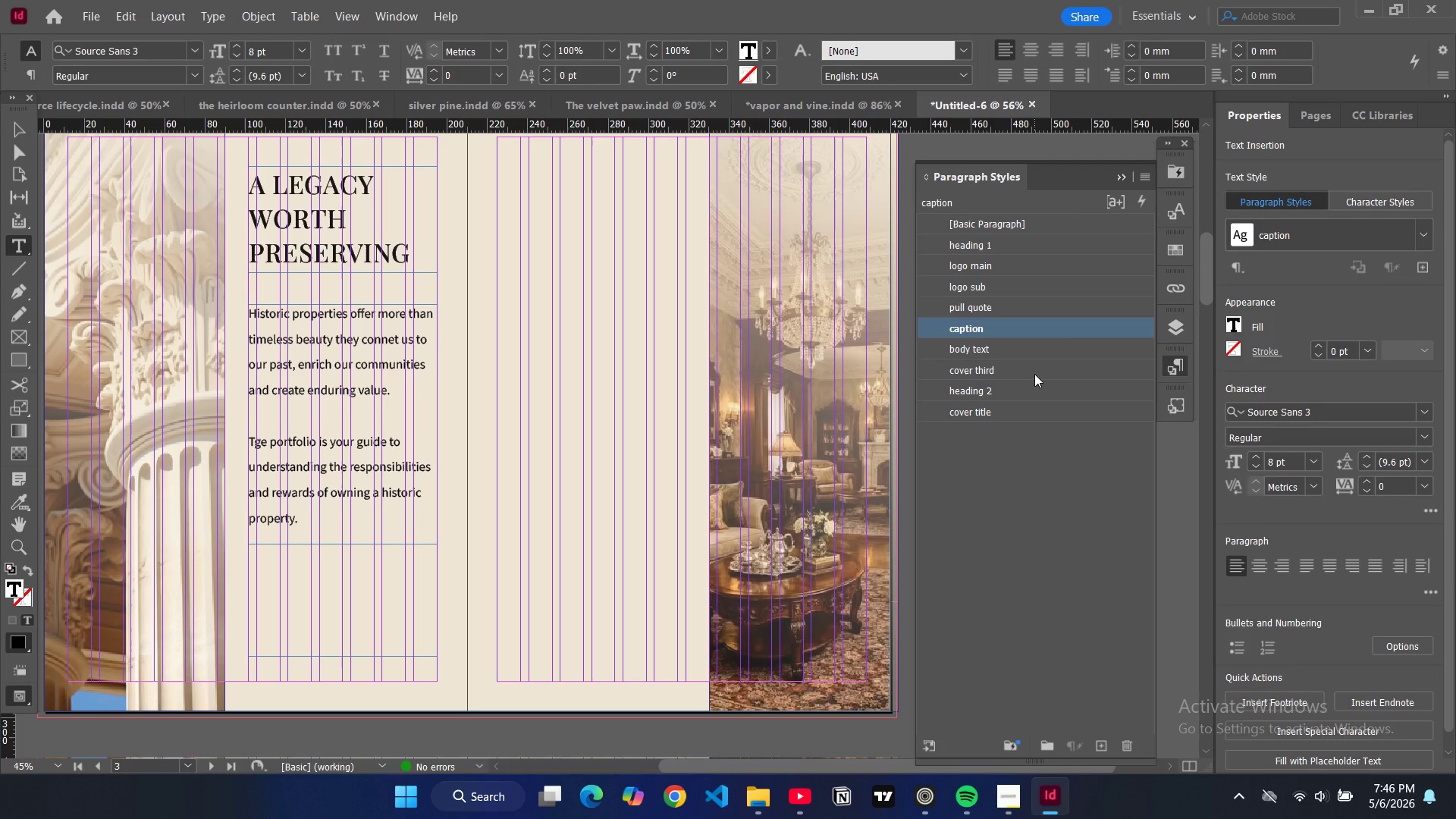 
type(VANTAGE POINT HISTORIC REALITY)
 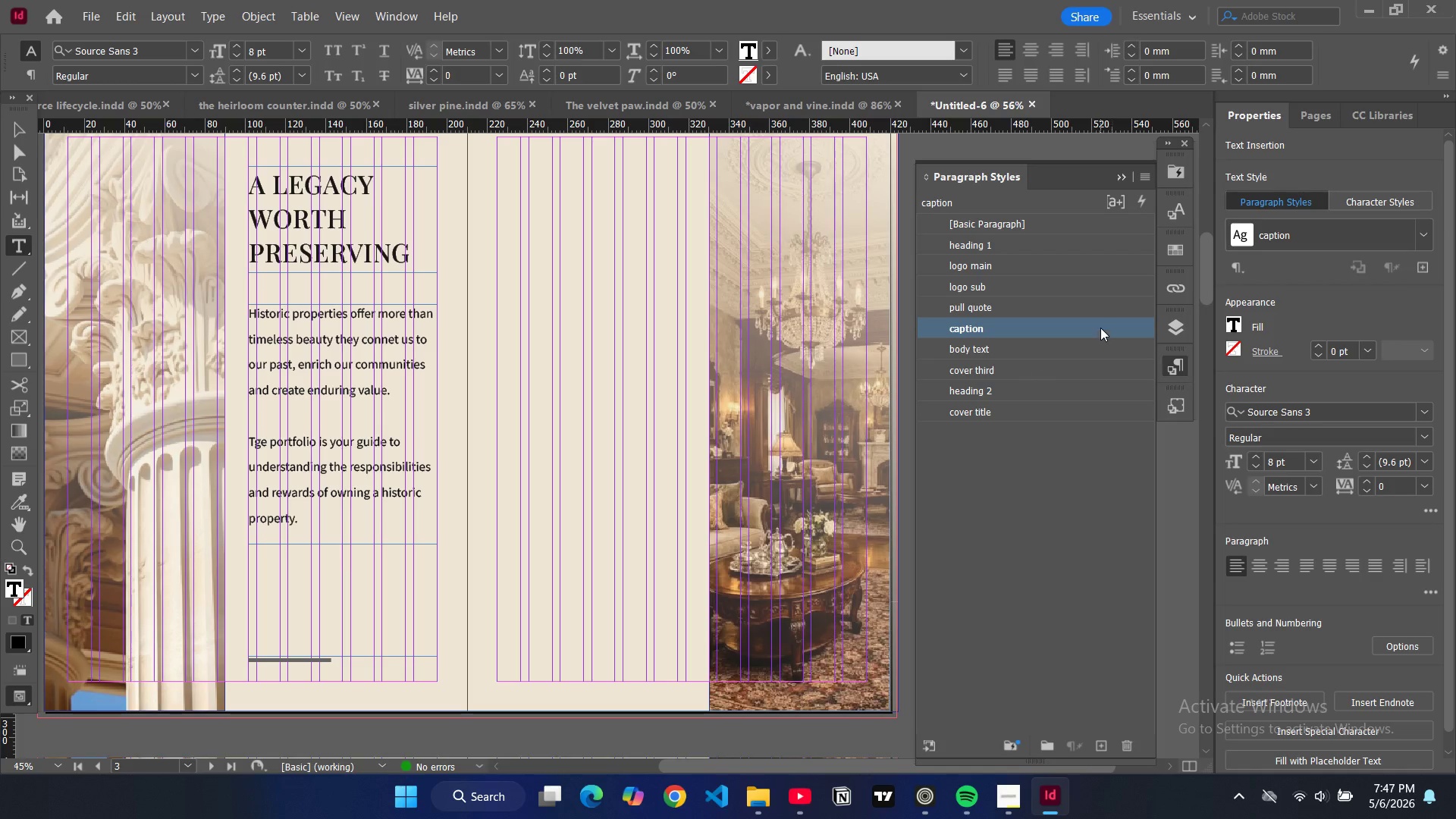 
double_click([1100, 328])
 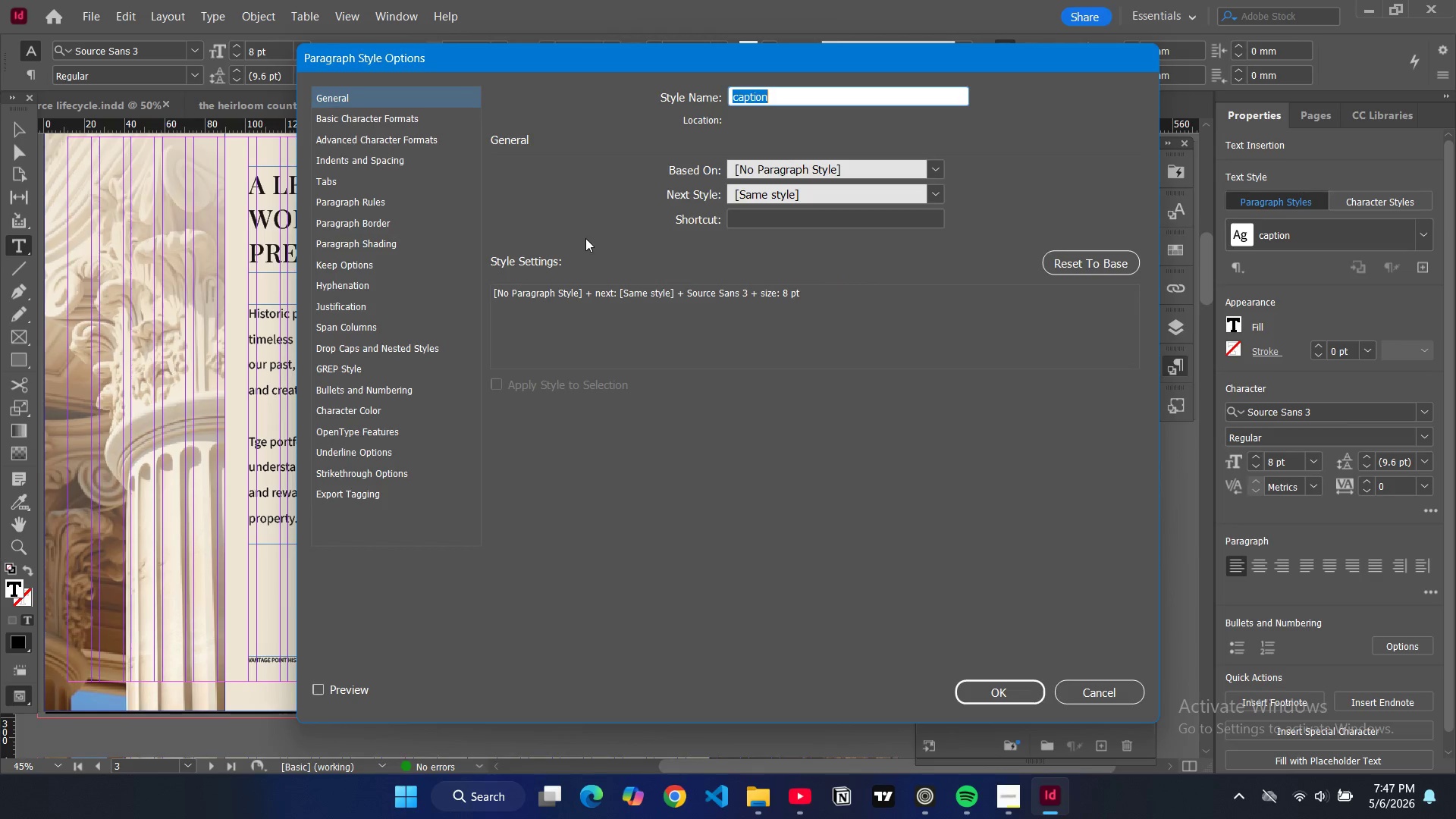 
left_click([403, 117])
 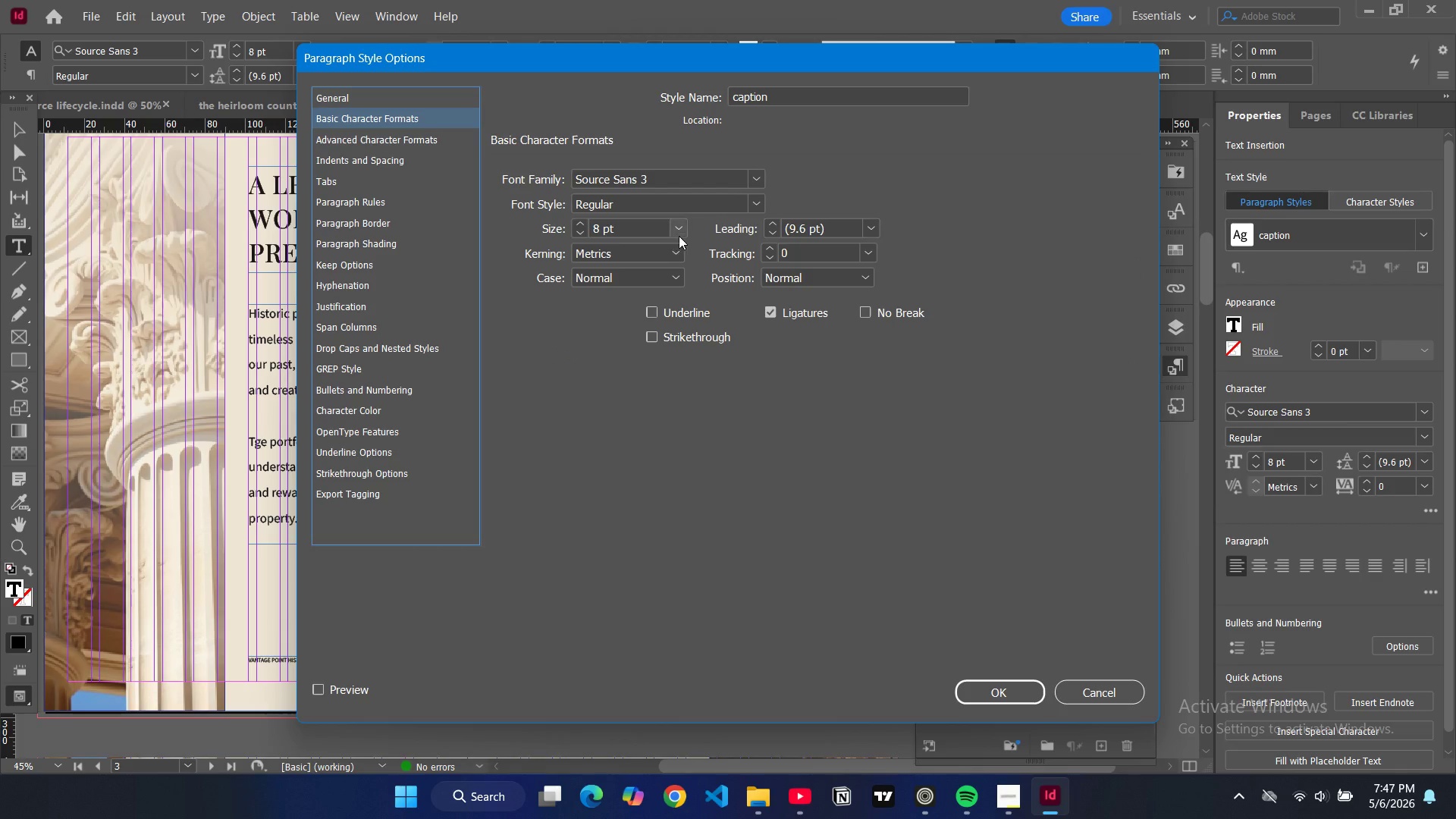 
left_click([679, 233])
 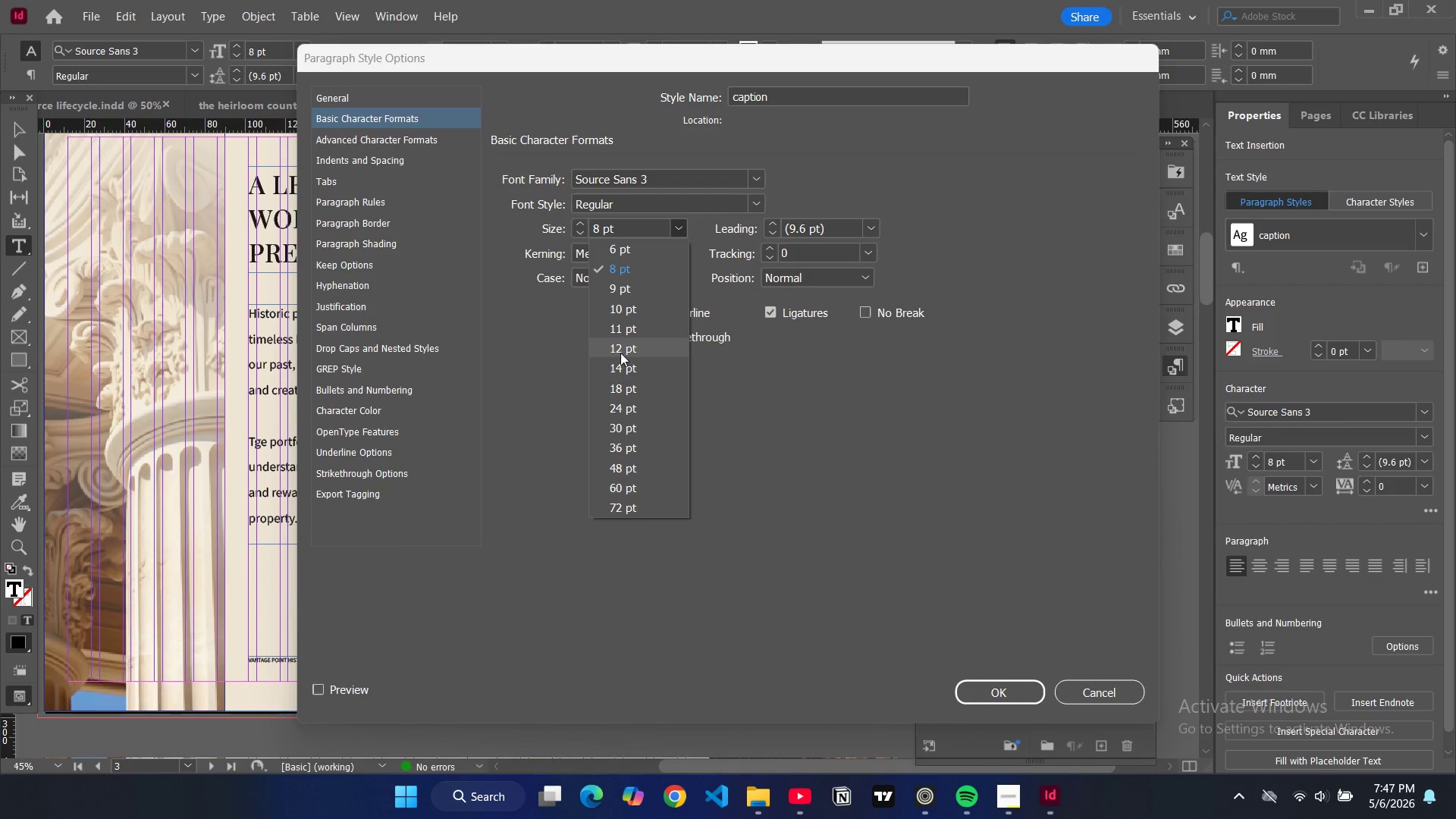 
left_click([620, 353])
 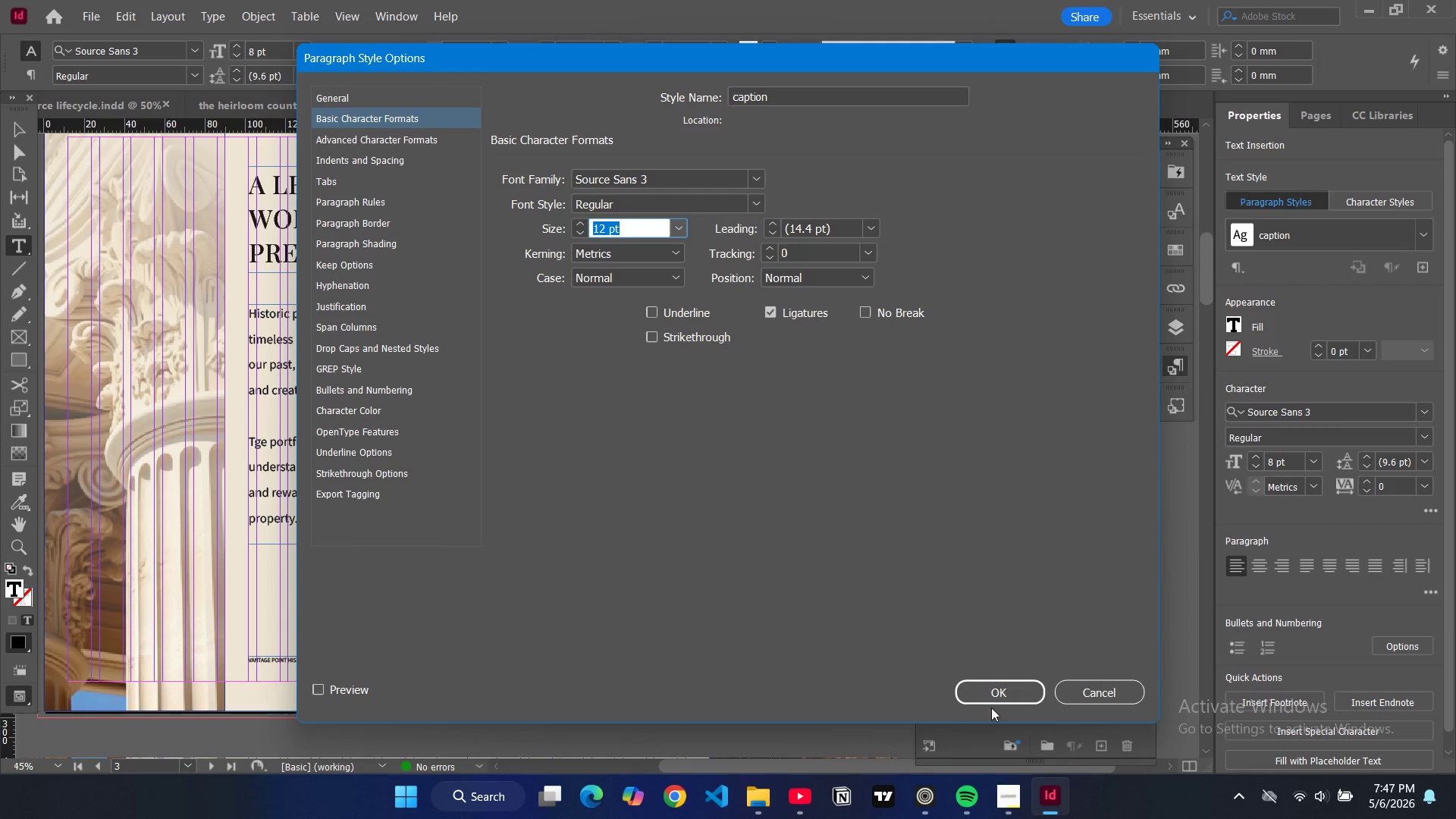 
left_click([987, 694])
 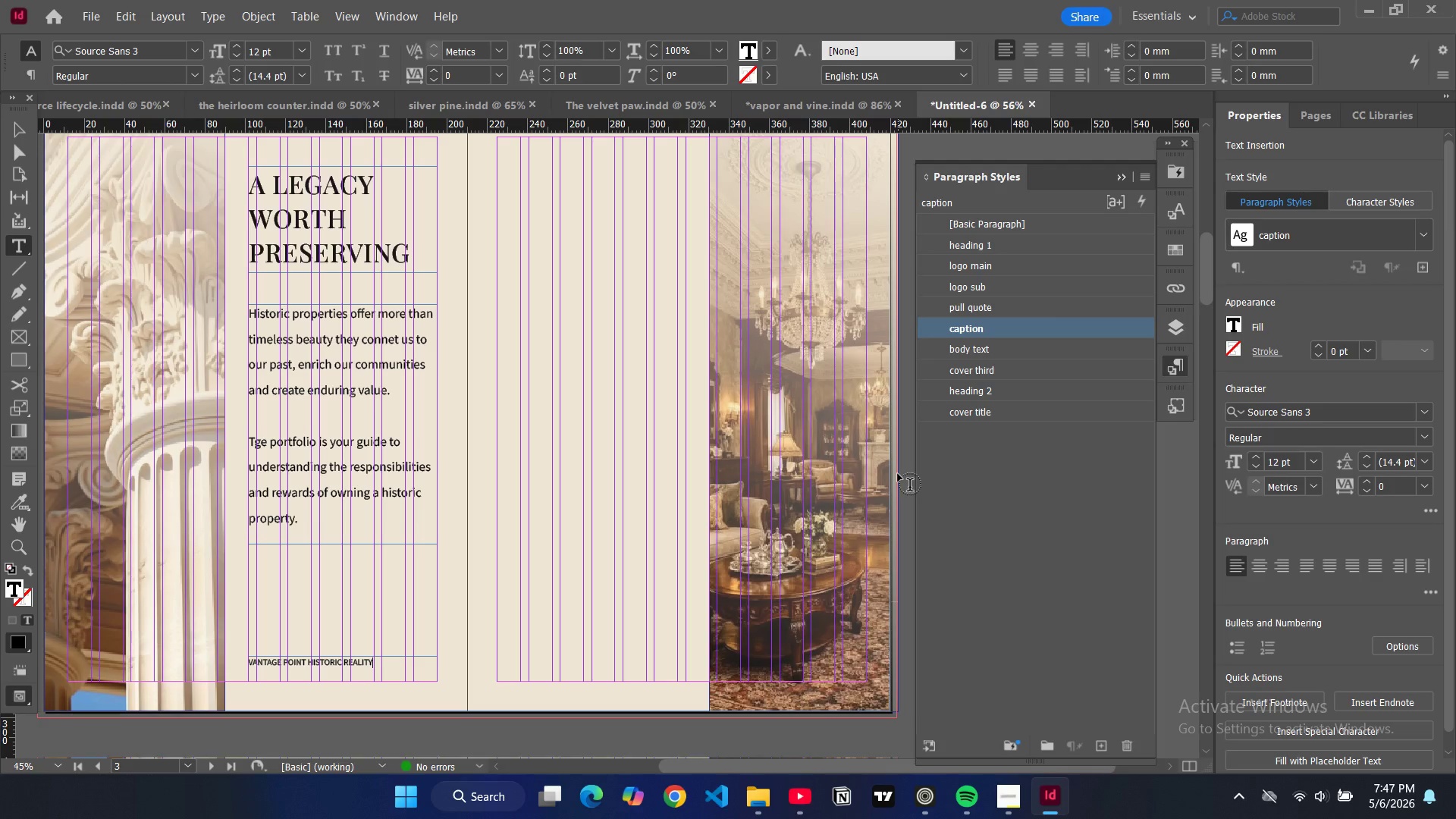 
wait(5.69)
 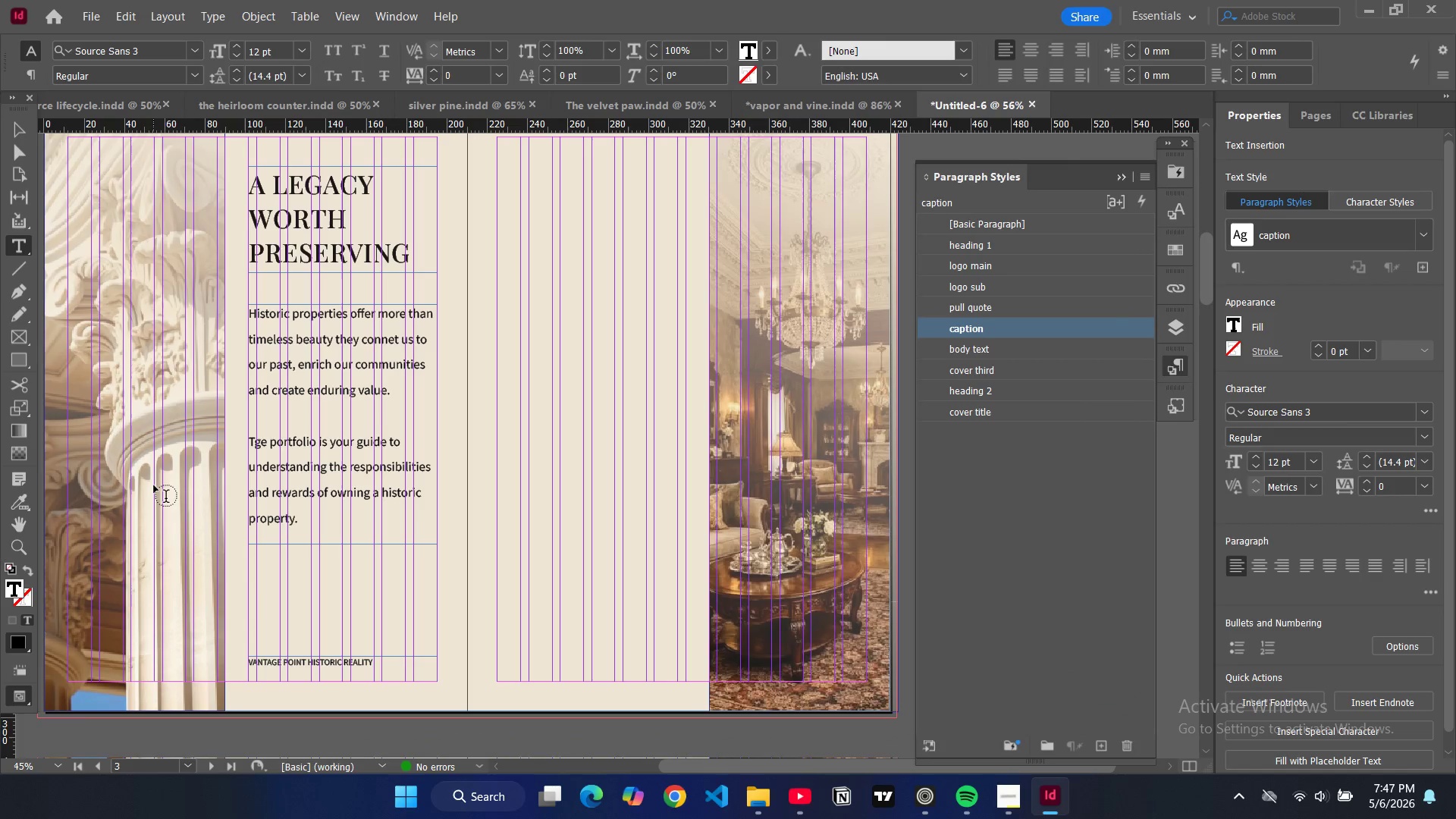 
double_click([1064, 329])
 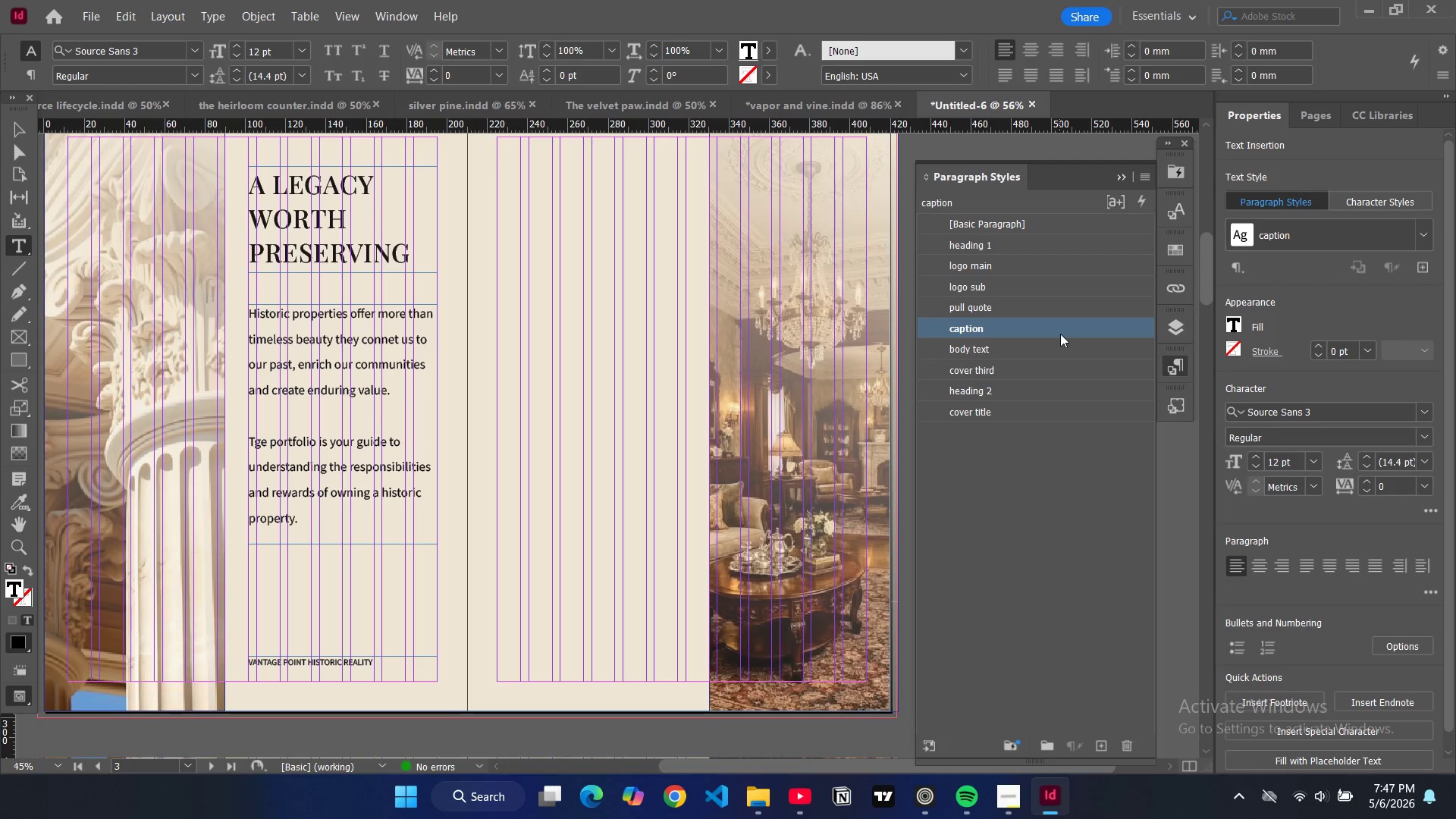 
double_click([1060, 334])
 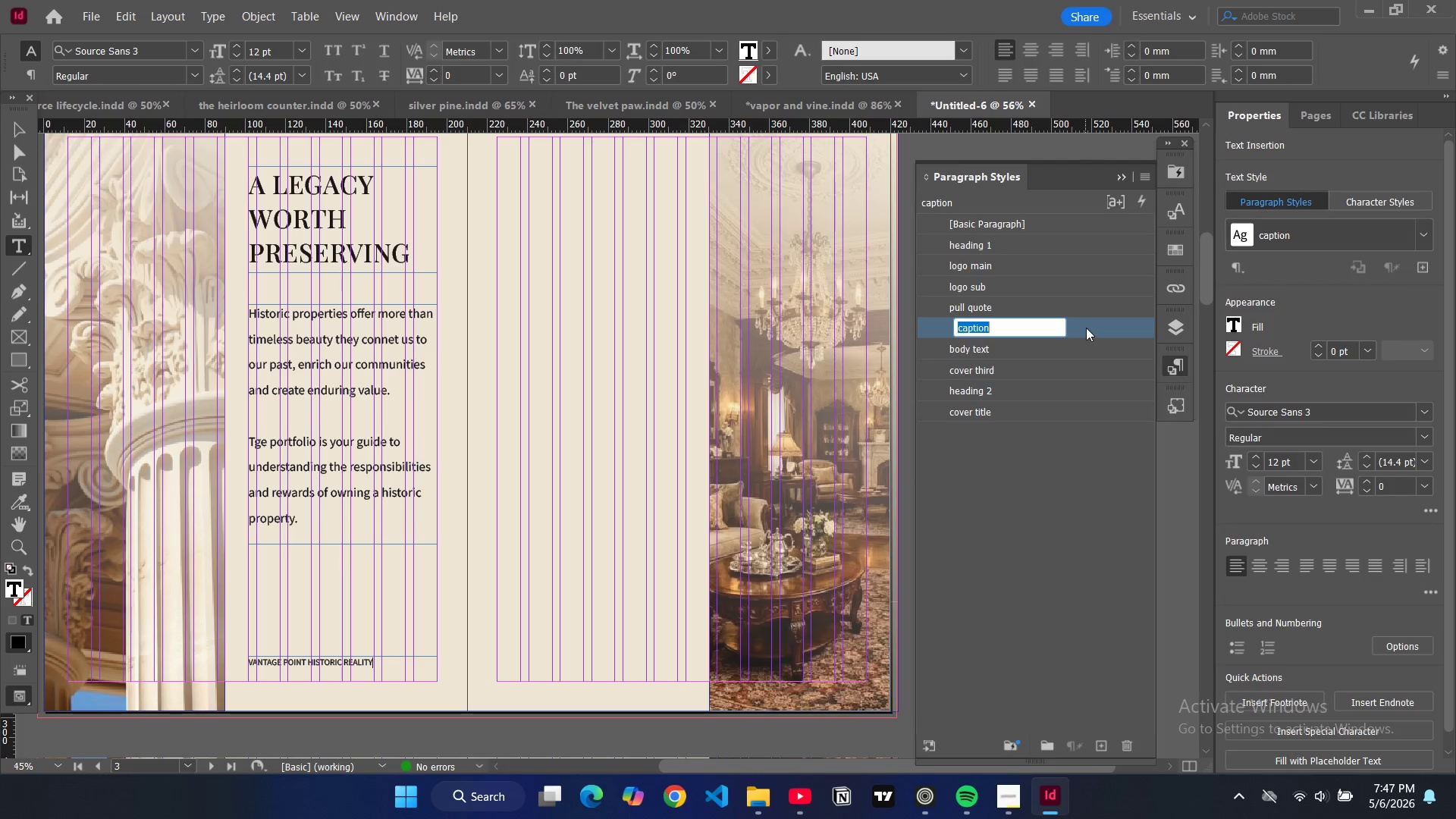 
triple_click([1086, 328])
 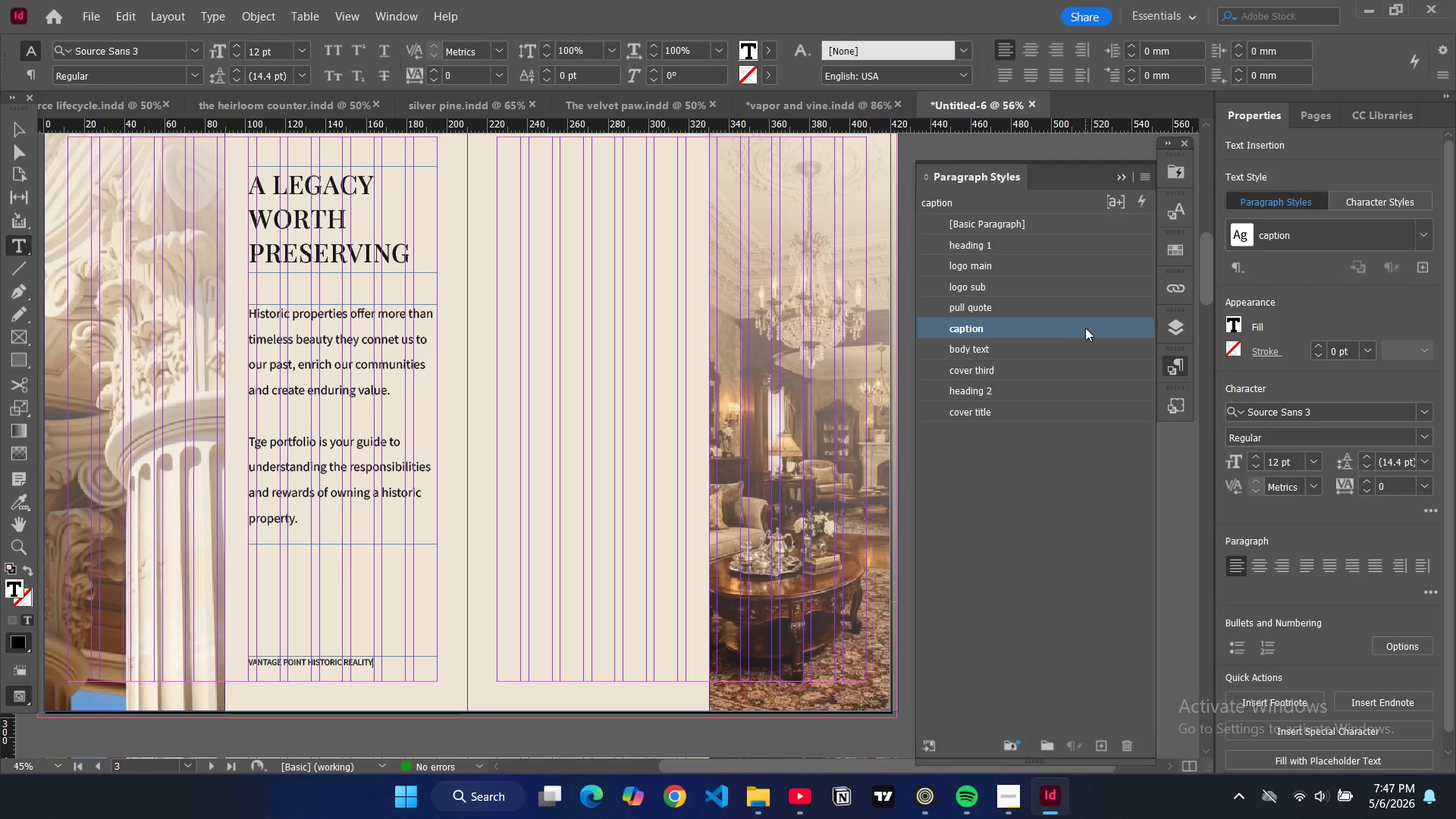 
double_click([1085, 328])
 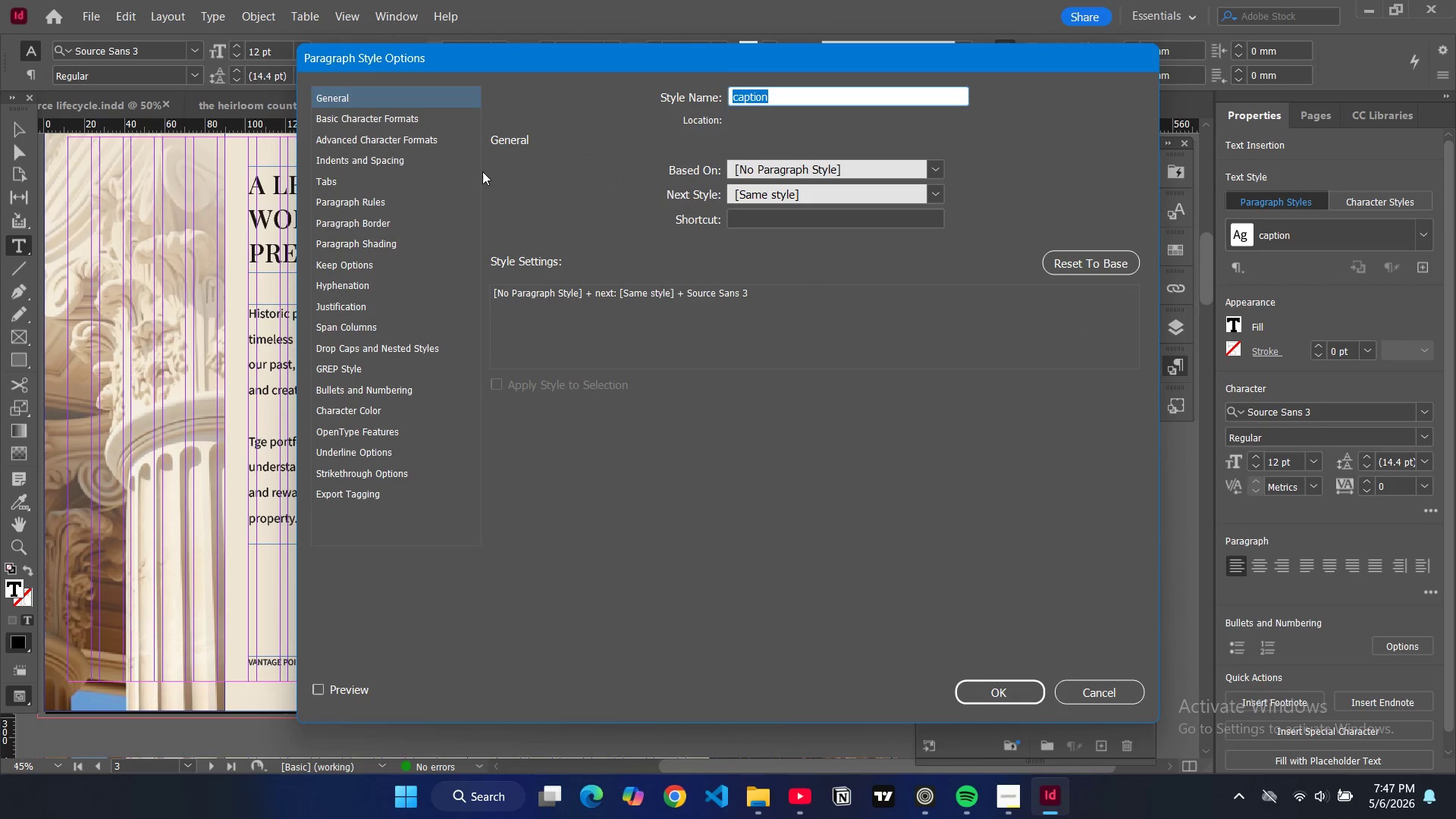 
left_click([425, 122])
 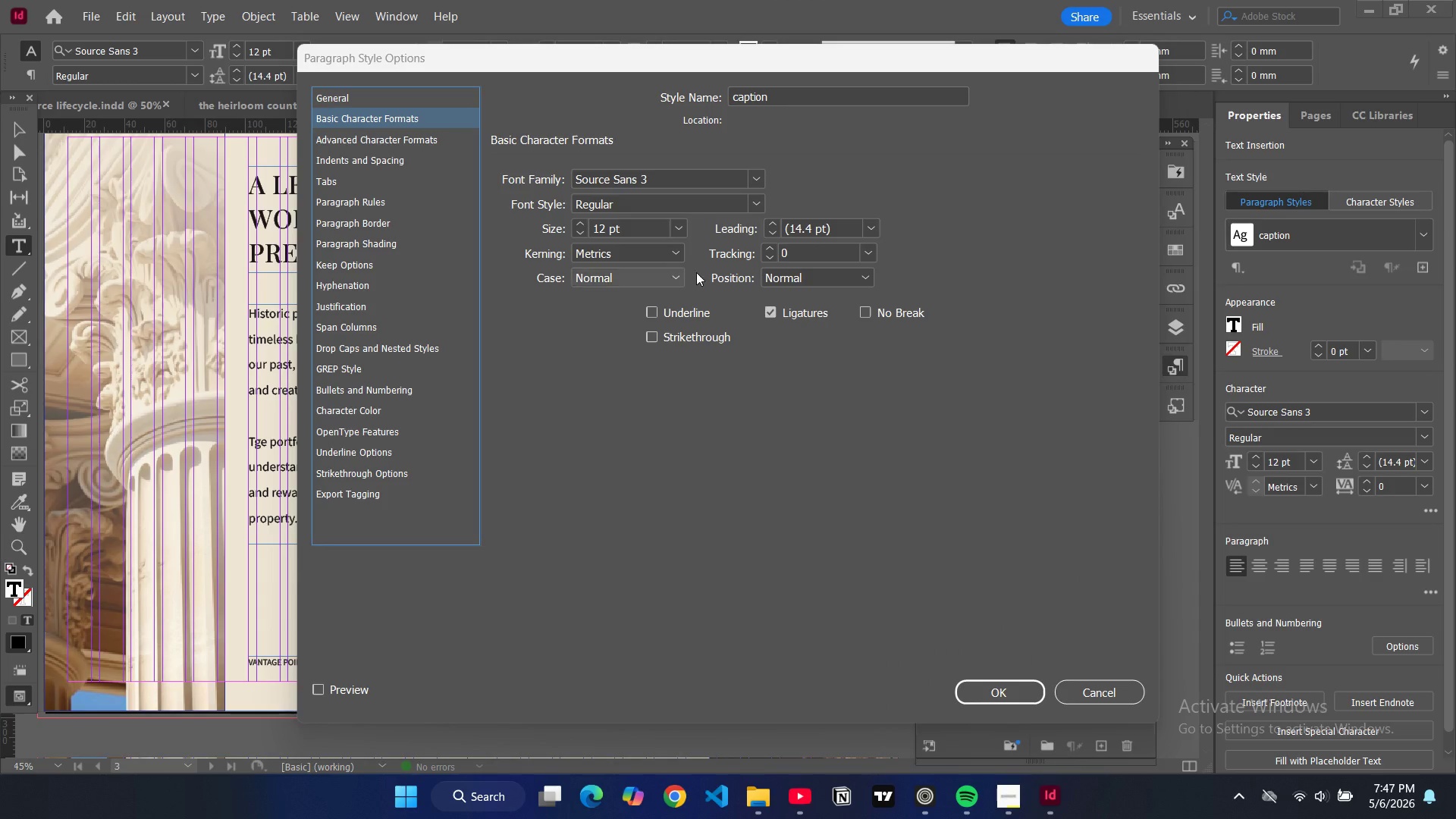 
wait(5.39)
 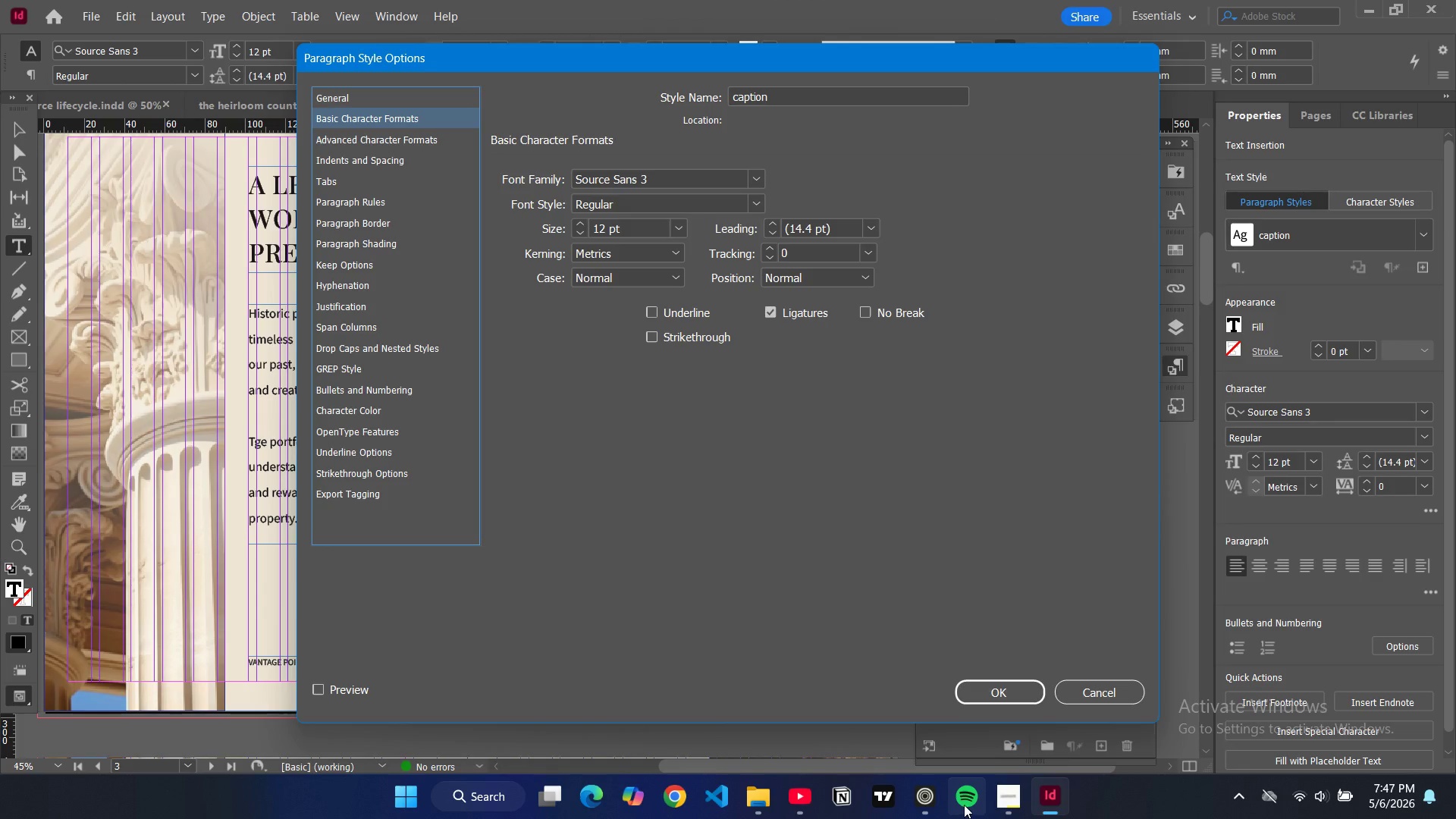 
left_click([676, 271])
 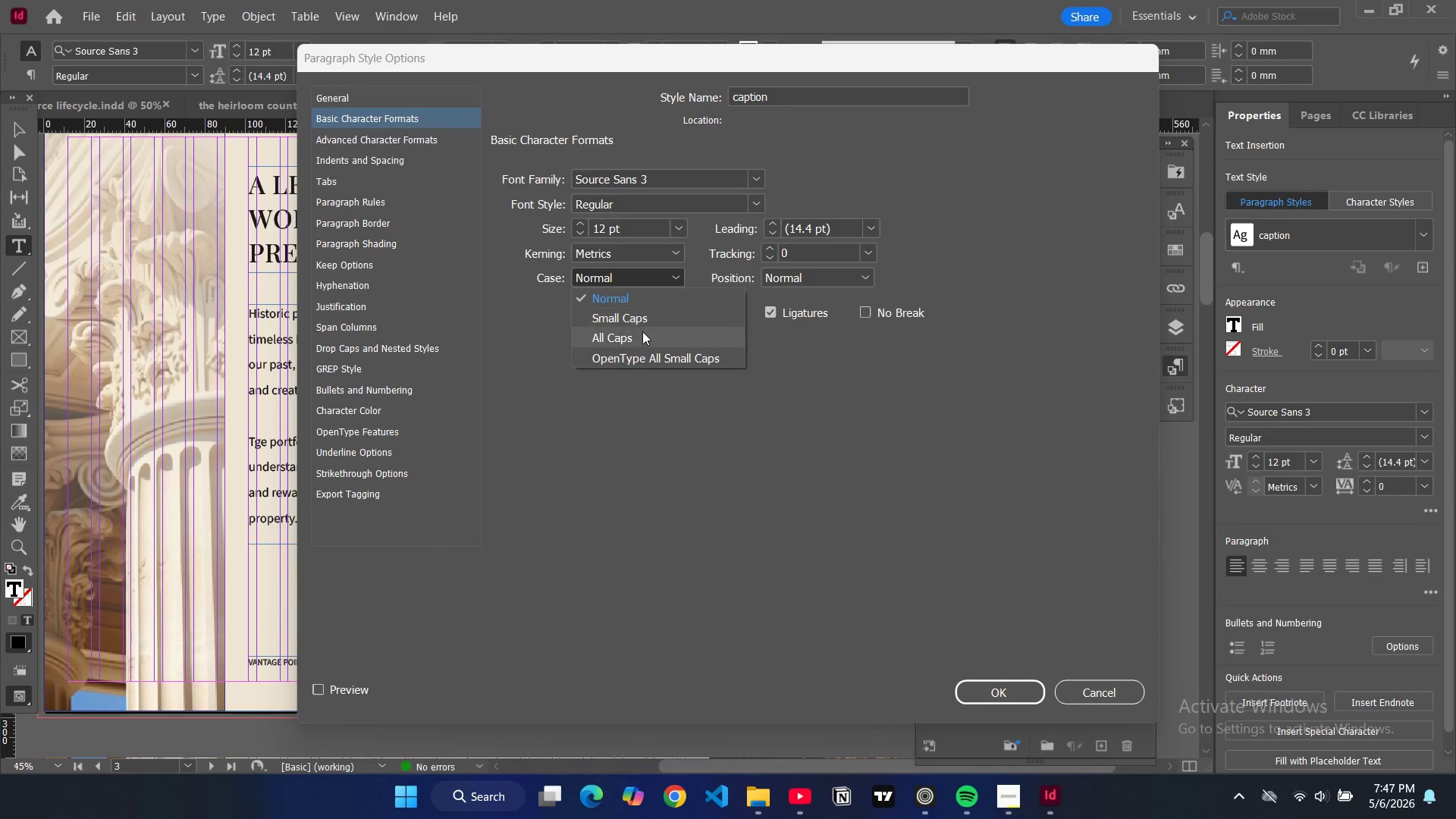 
left_click([642, 336])
 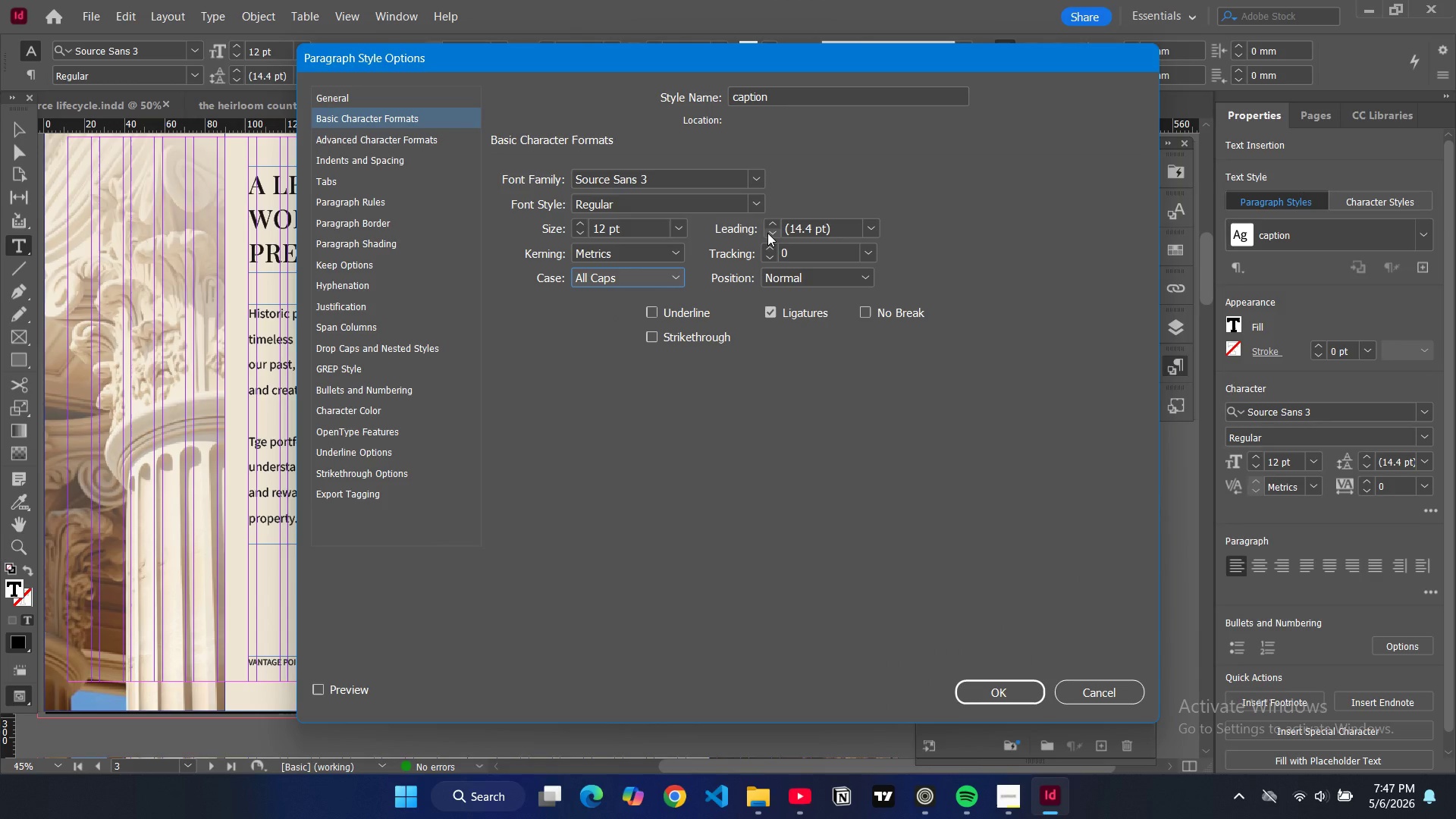 
double_click([767, 246])
 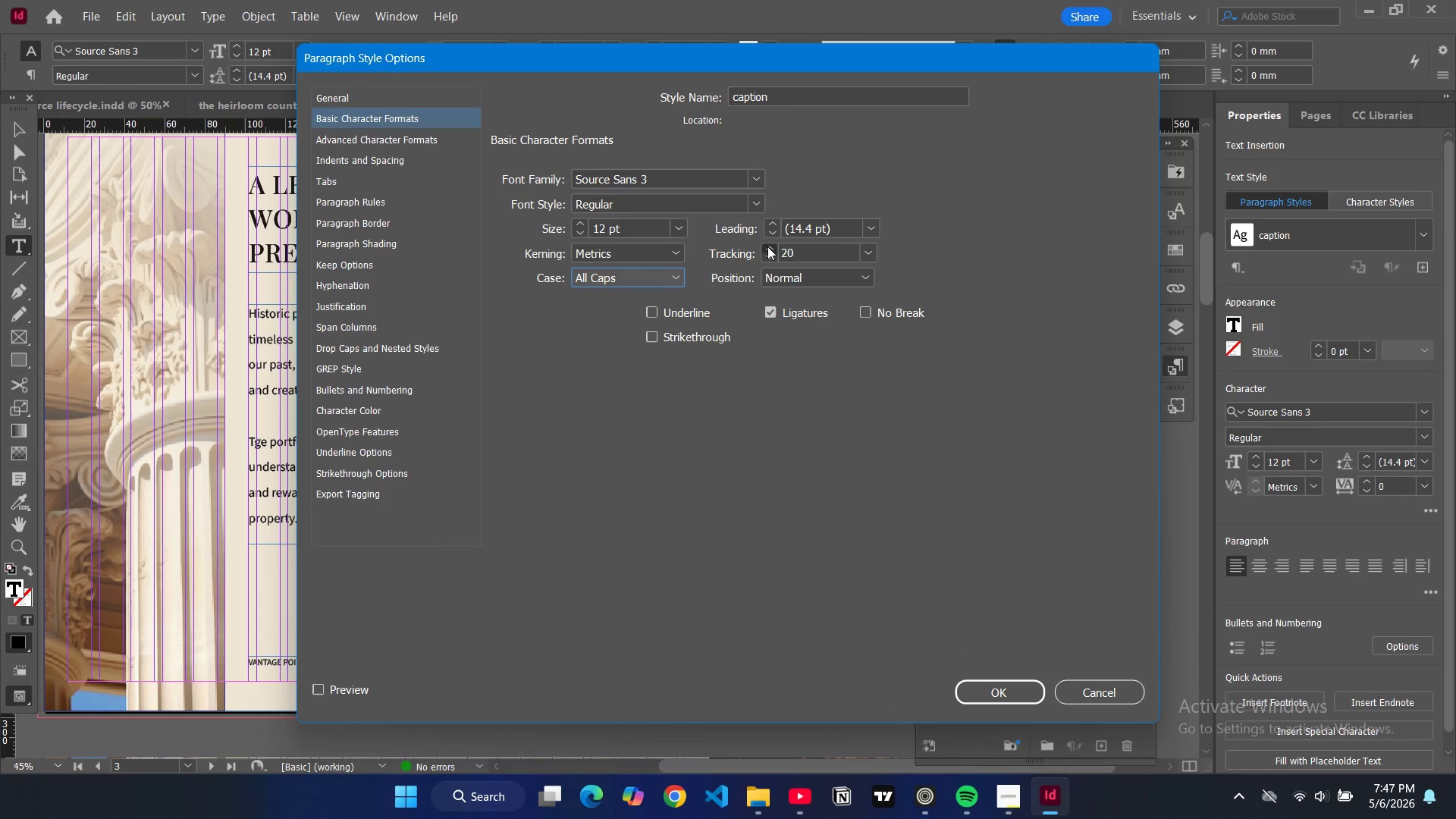 
triple_click([767, 246])
 